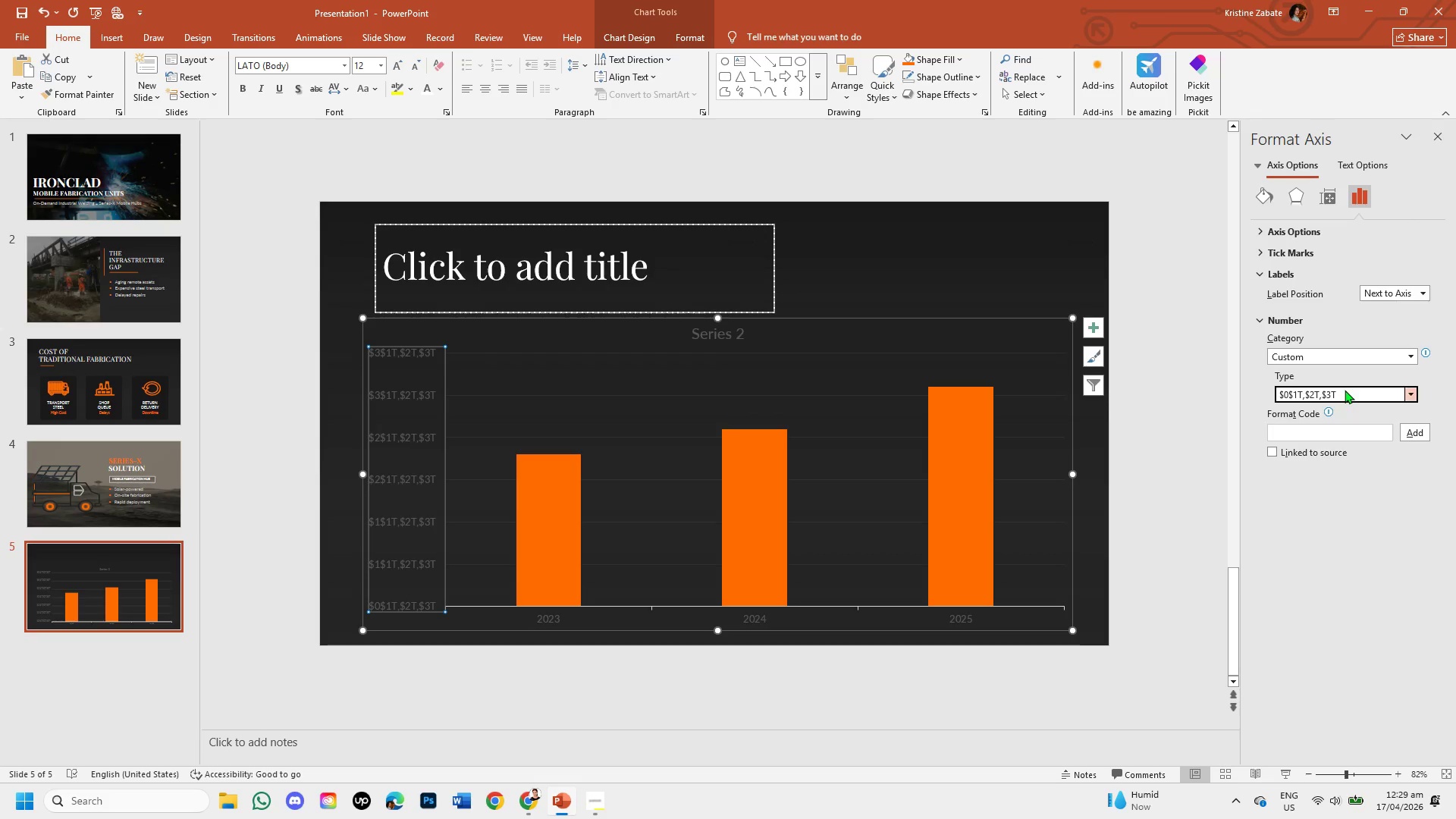 
triple_click([1345, 390])
 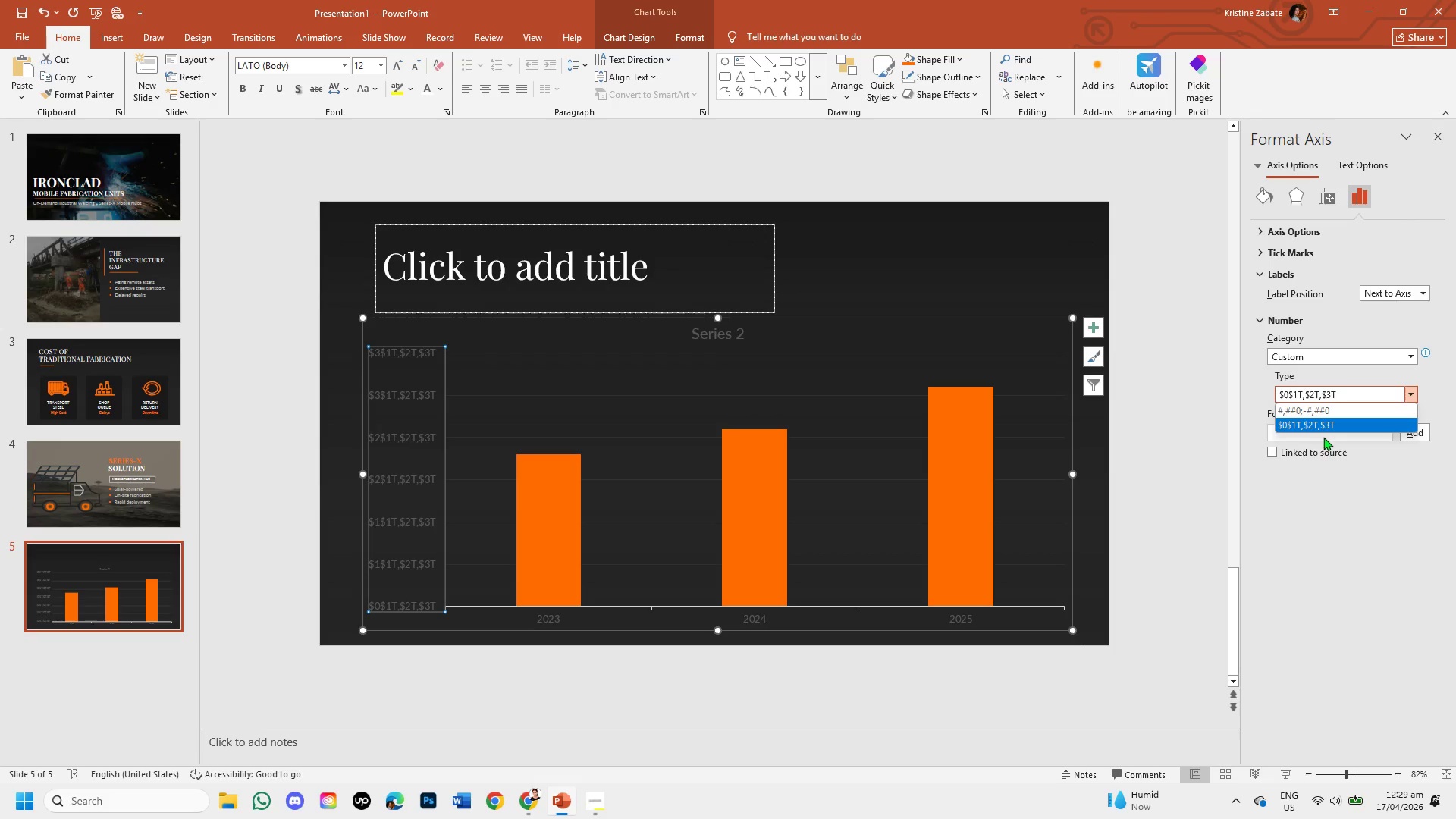 
key(Space)
 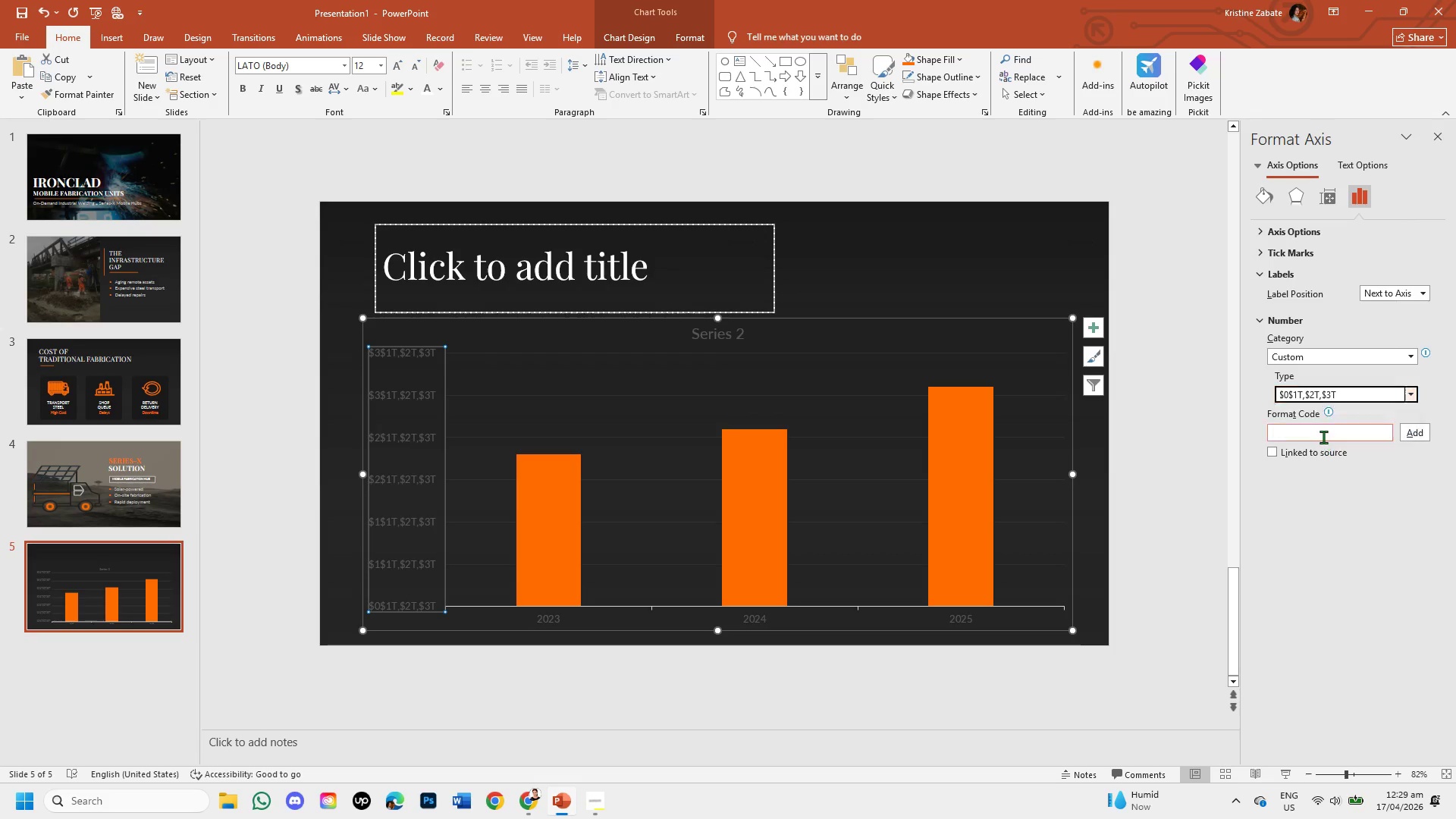 
left_click([1323, 437])
 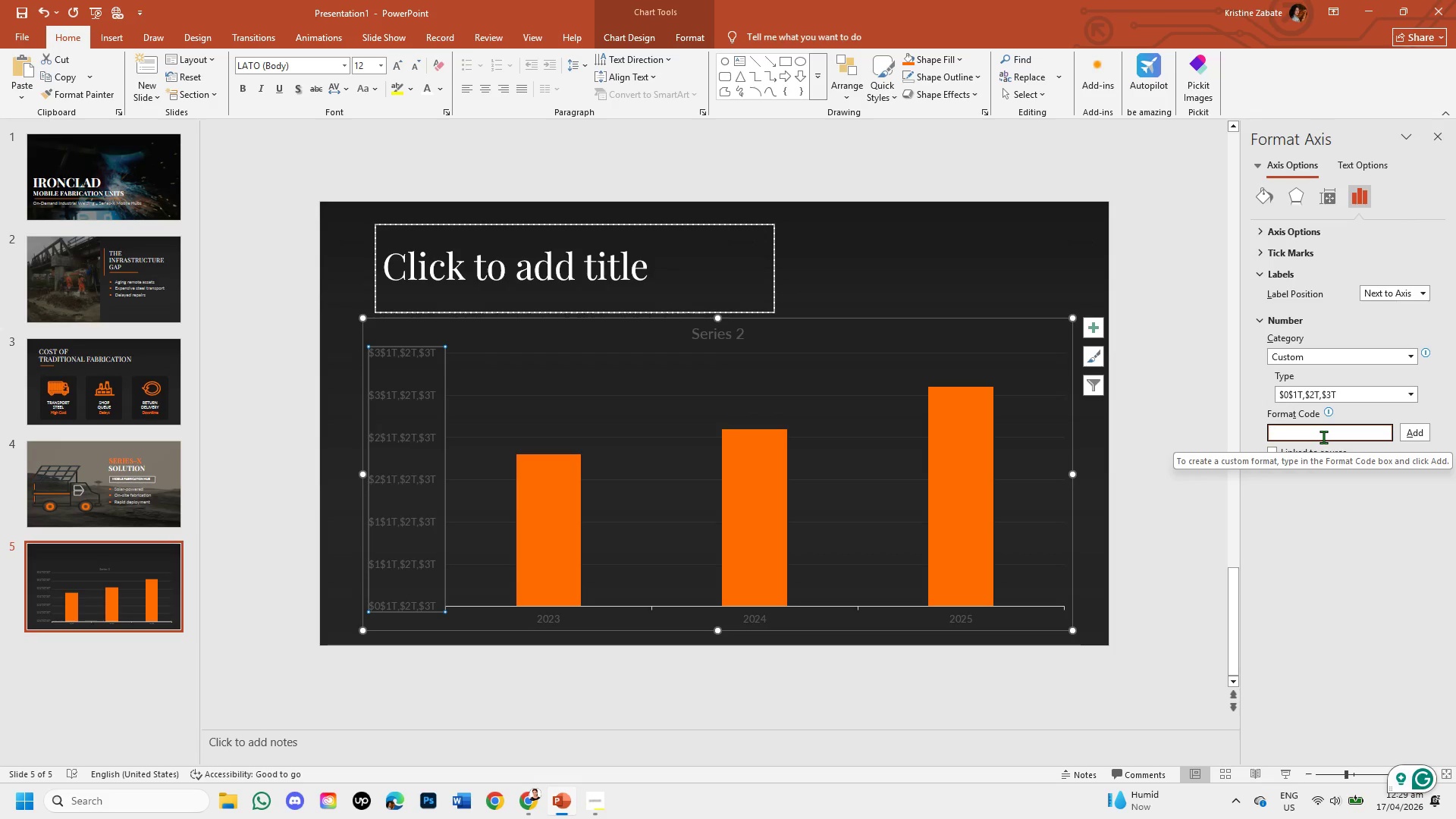 
type($0)
 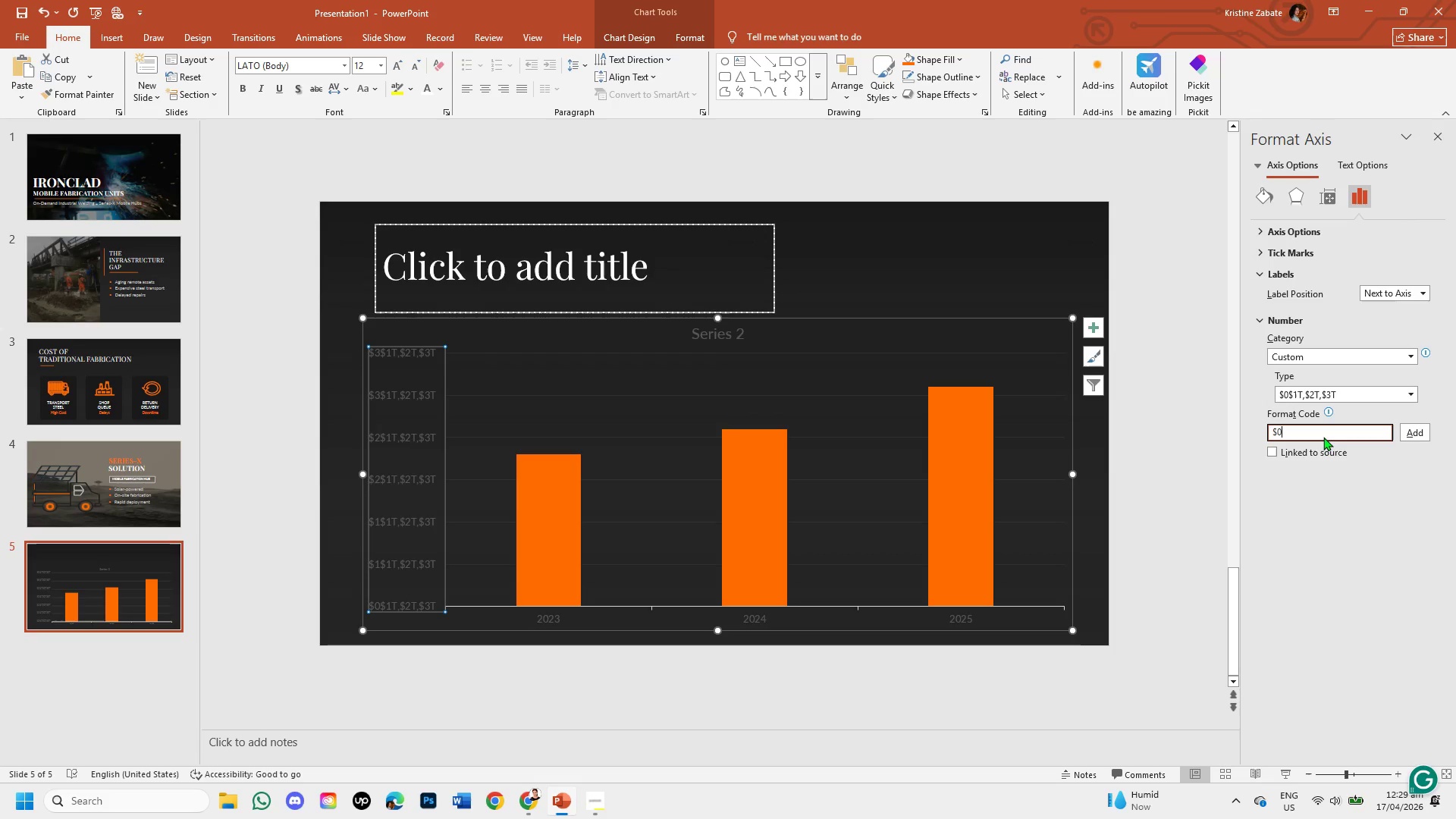 
hold_key(key=ShiftRight, duration=1.66)
 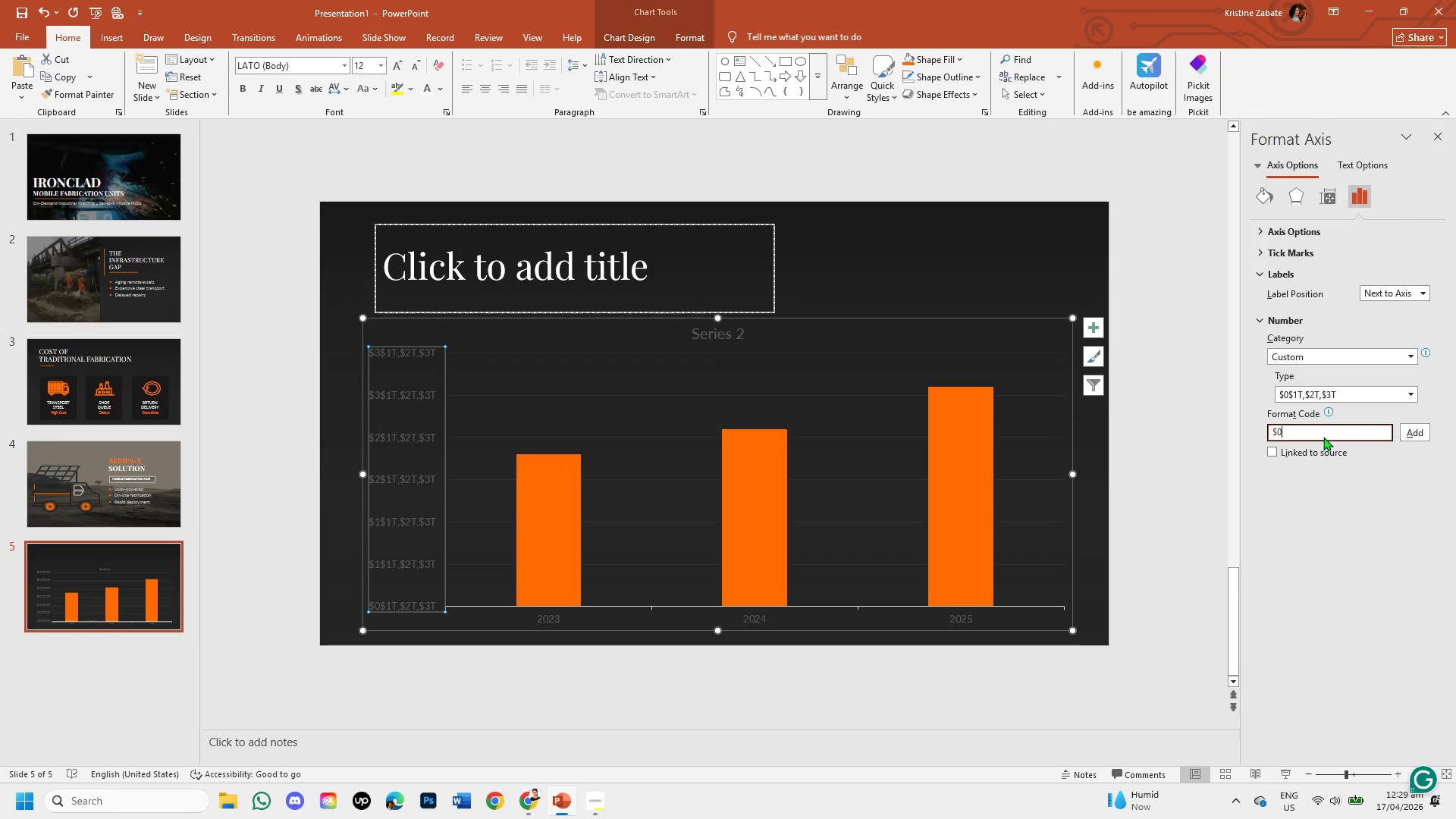 
key(Shift+Semicolon)
 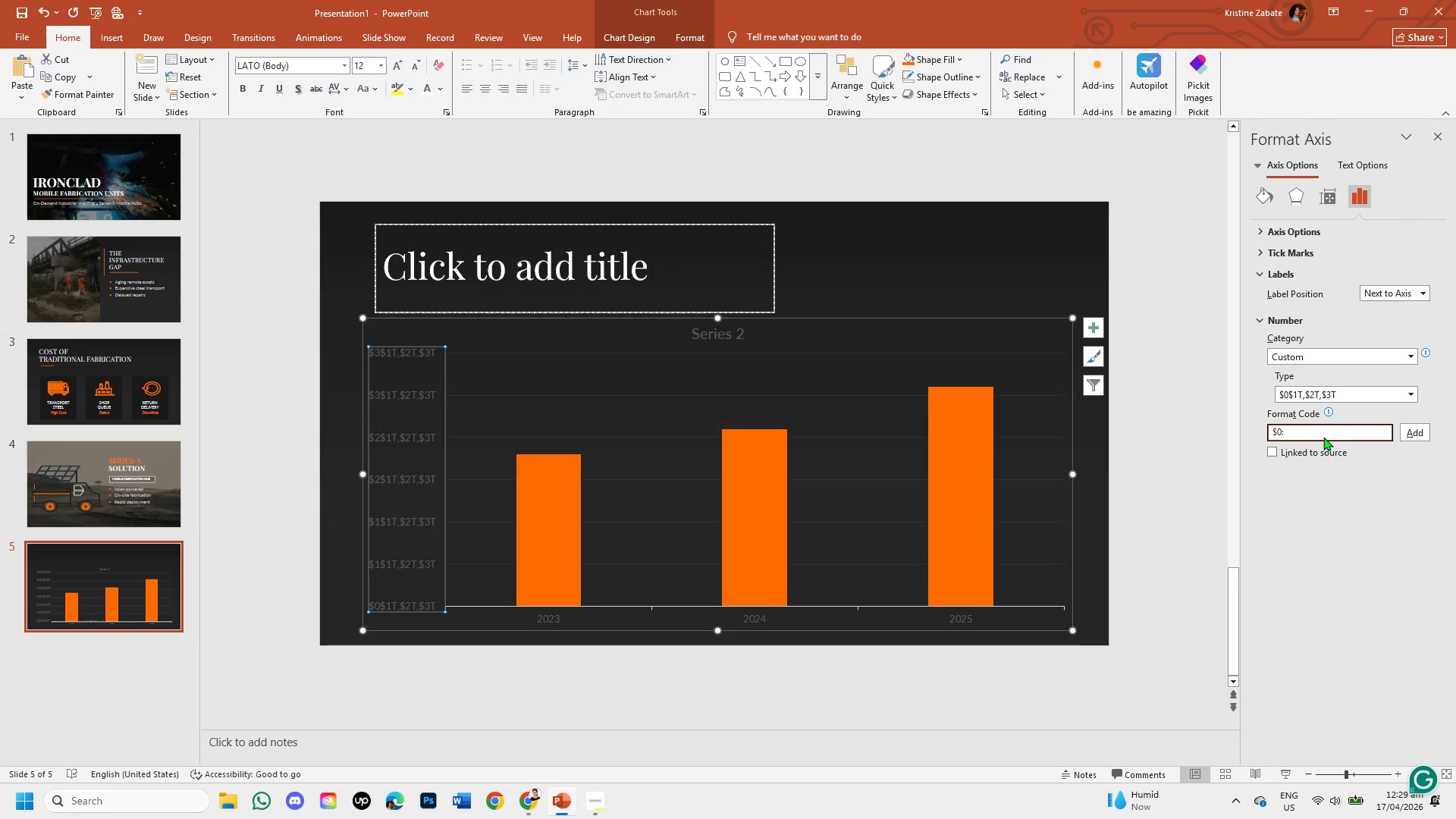 
key(Backspace)
 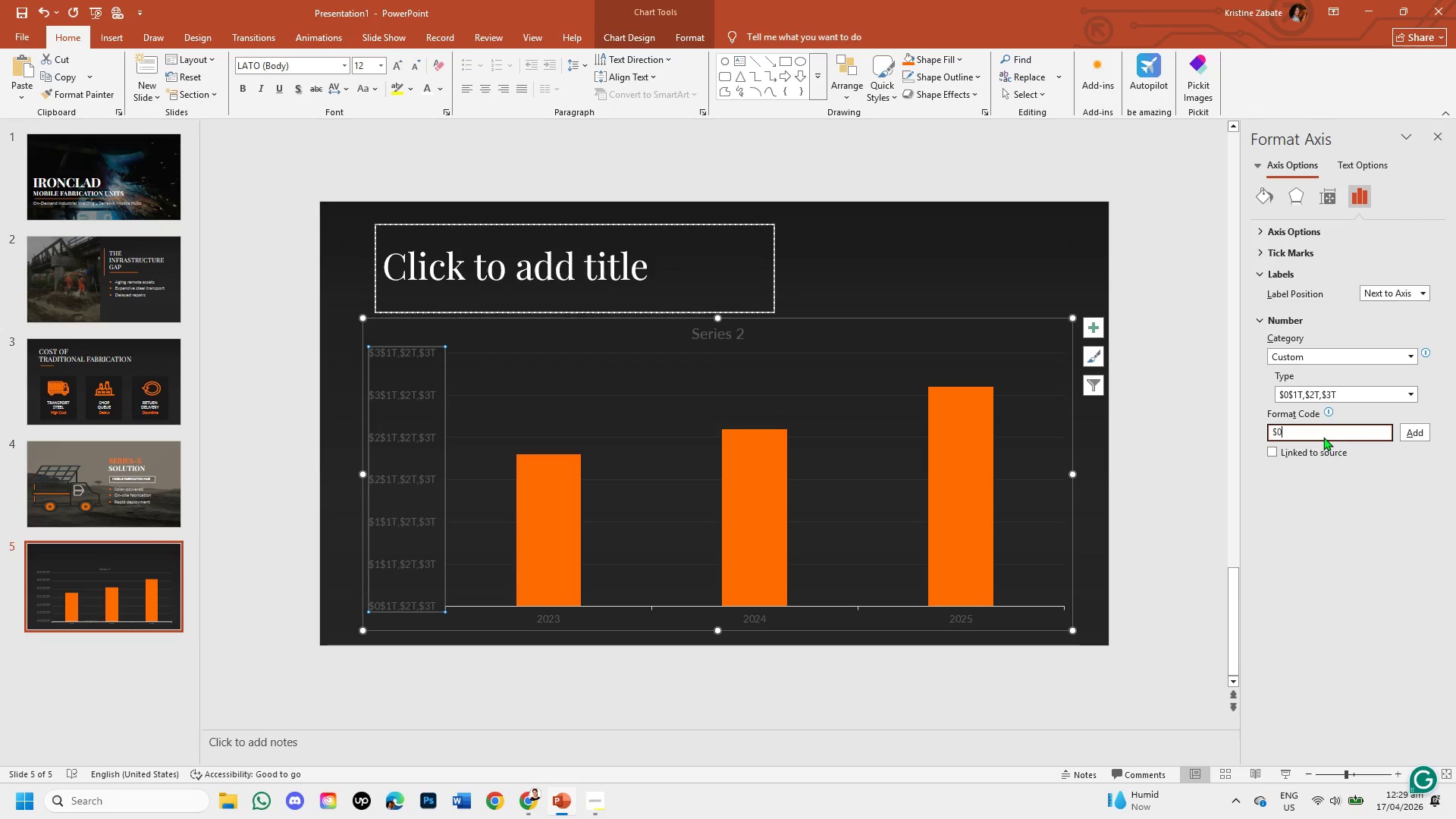 
key(Shift+Quote)
 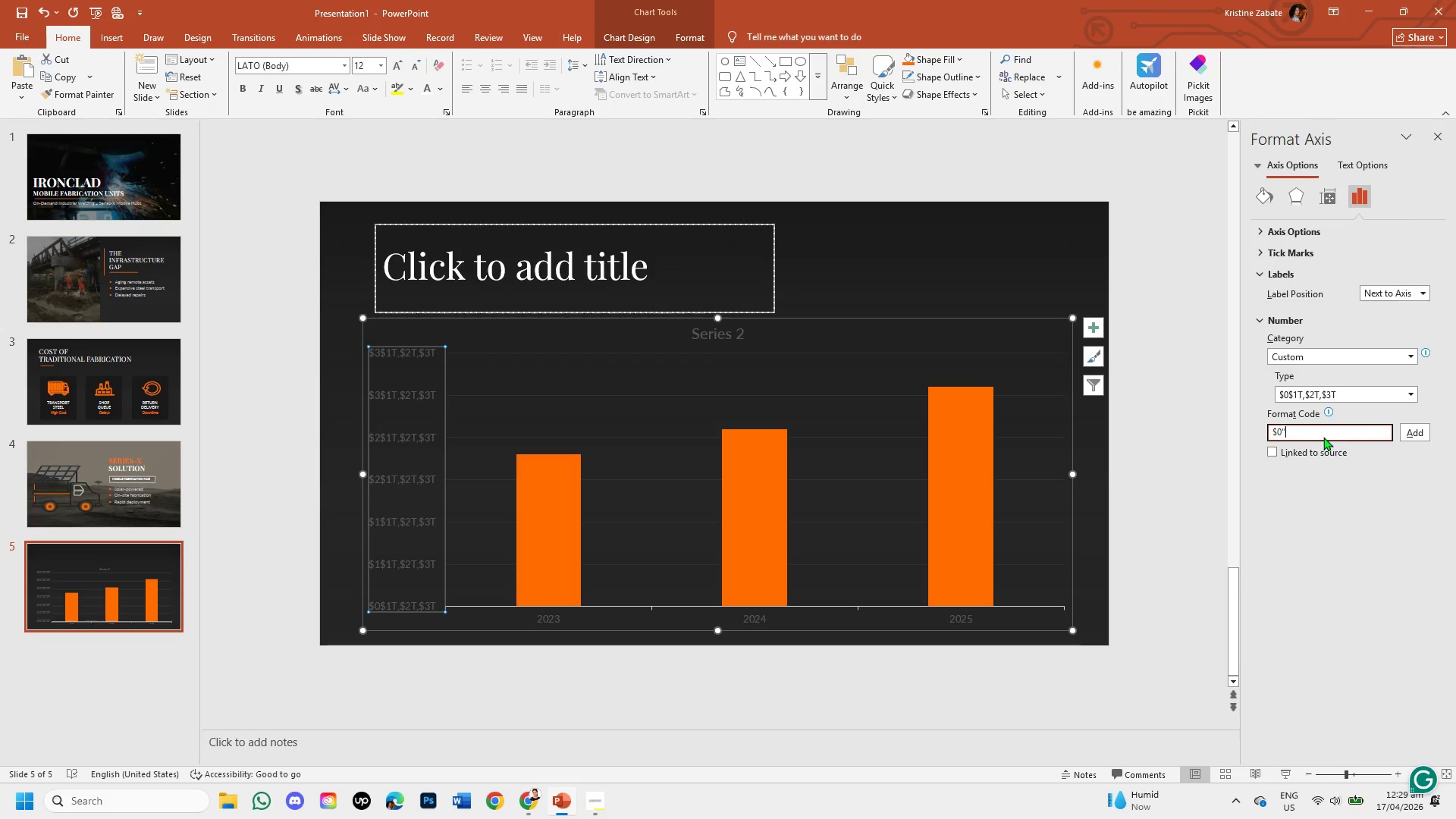 
key(CapsLock)
 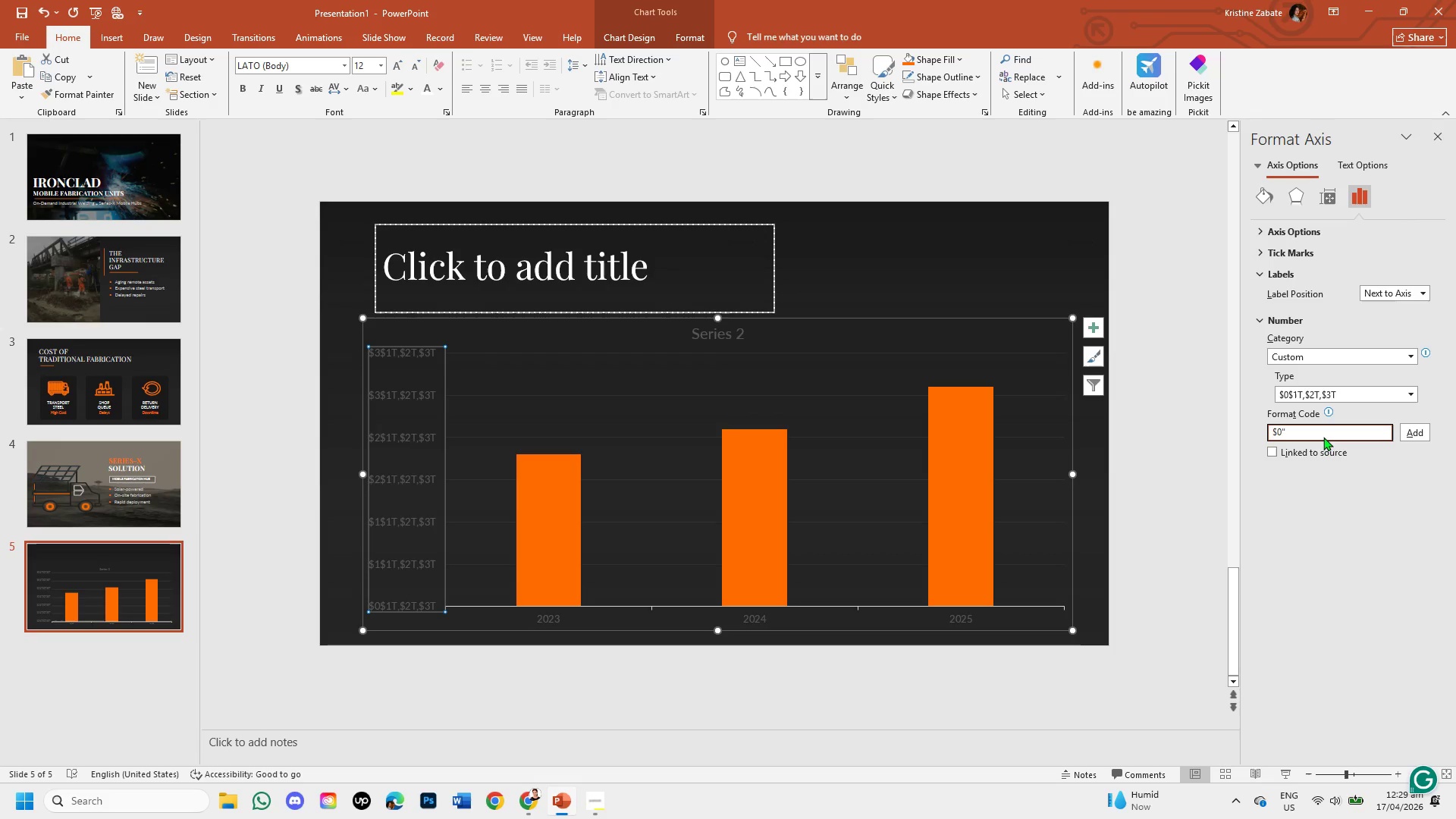 
key(T)
 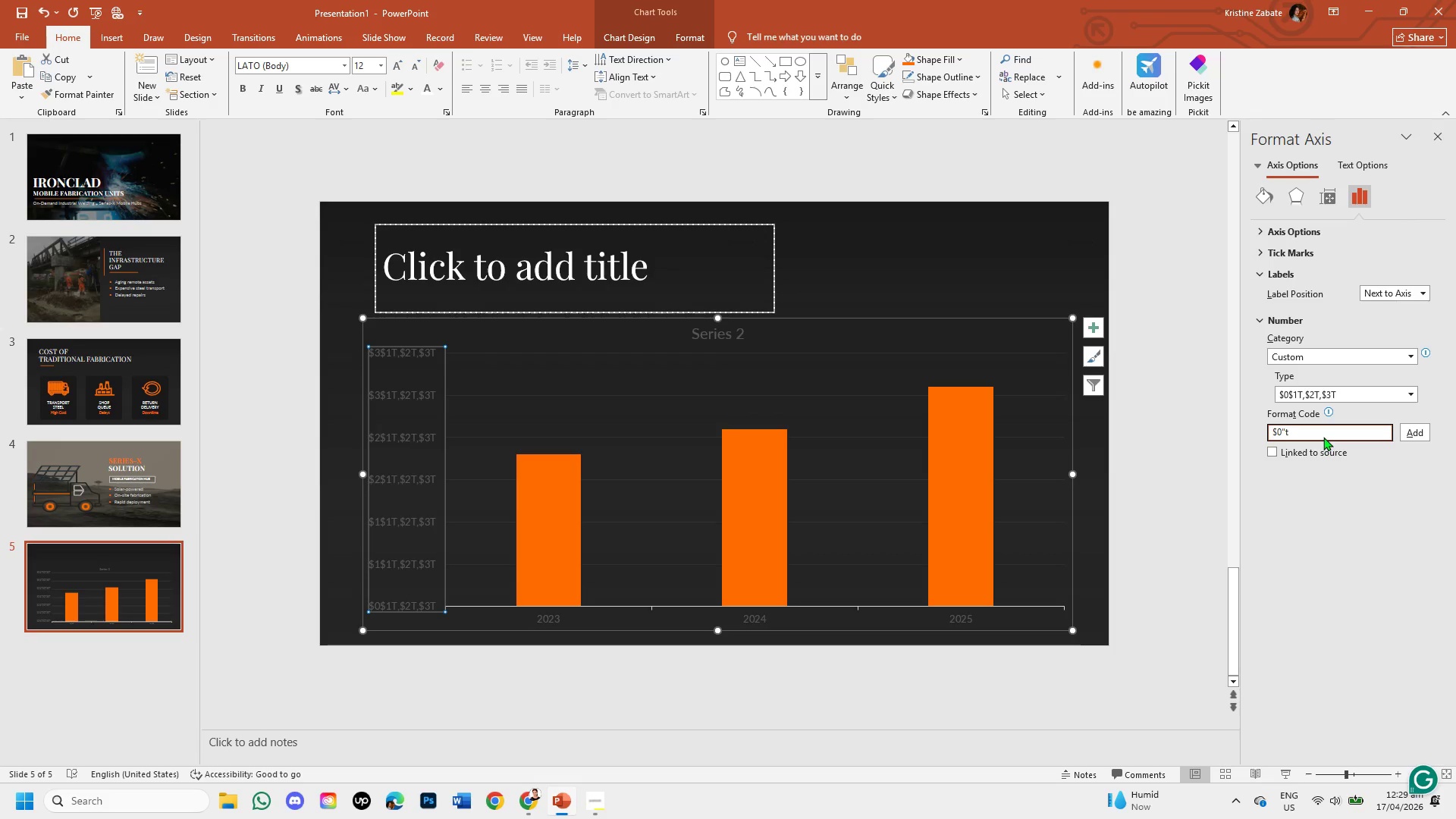 
key(Backspace)
 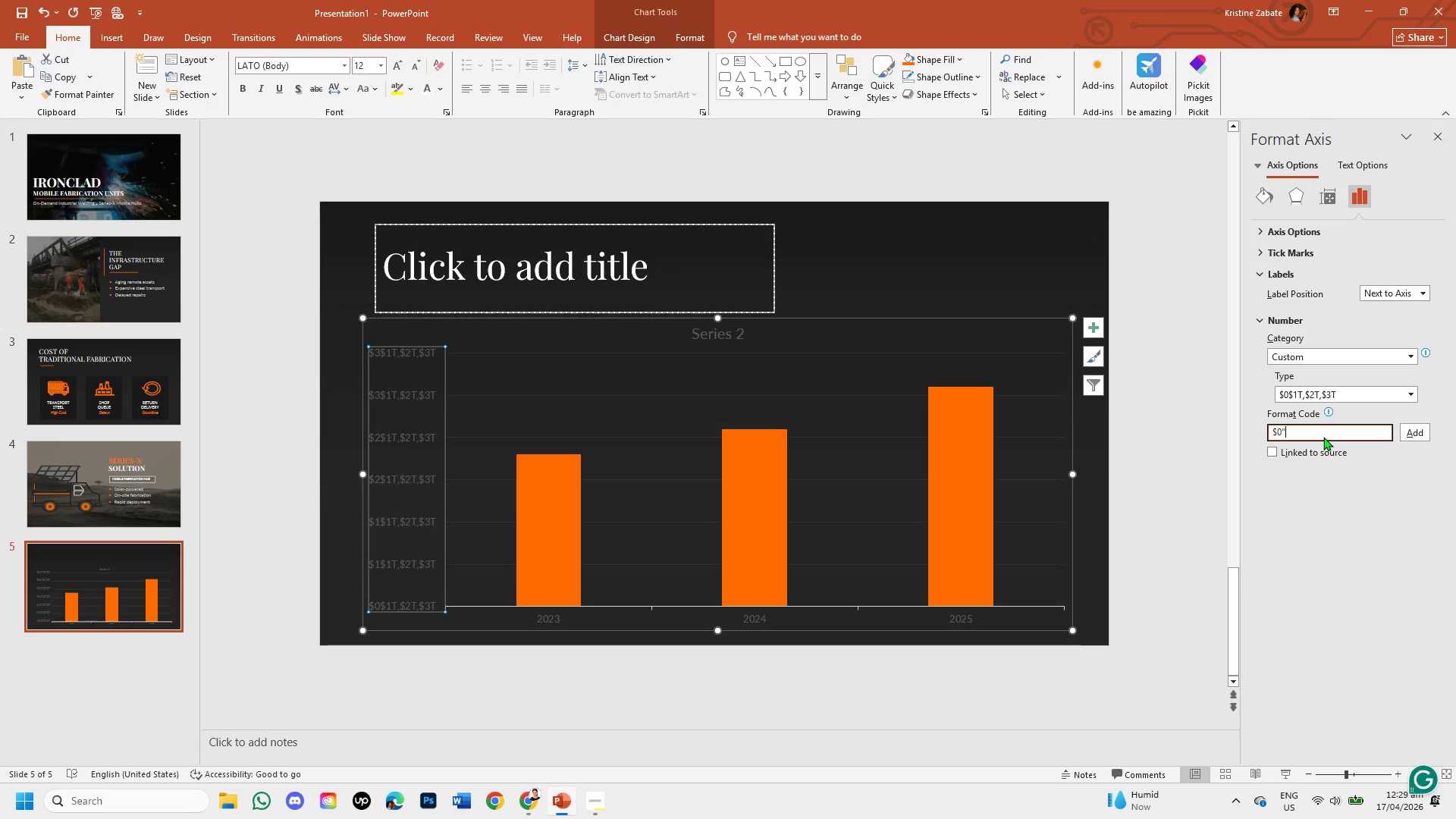 
key(CapsLock)
 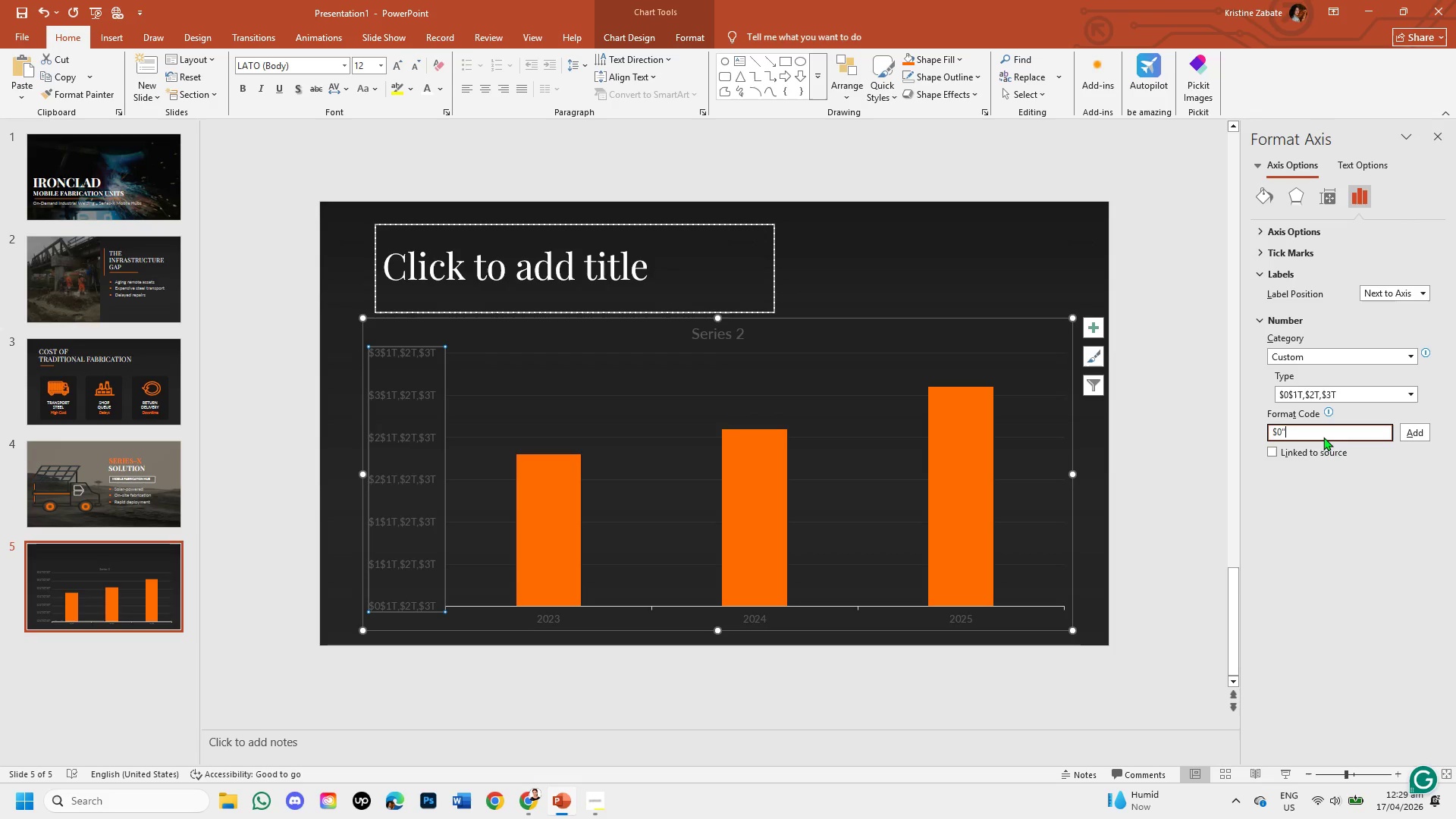 
key(T)
 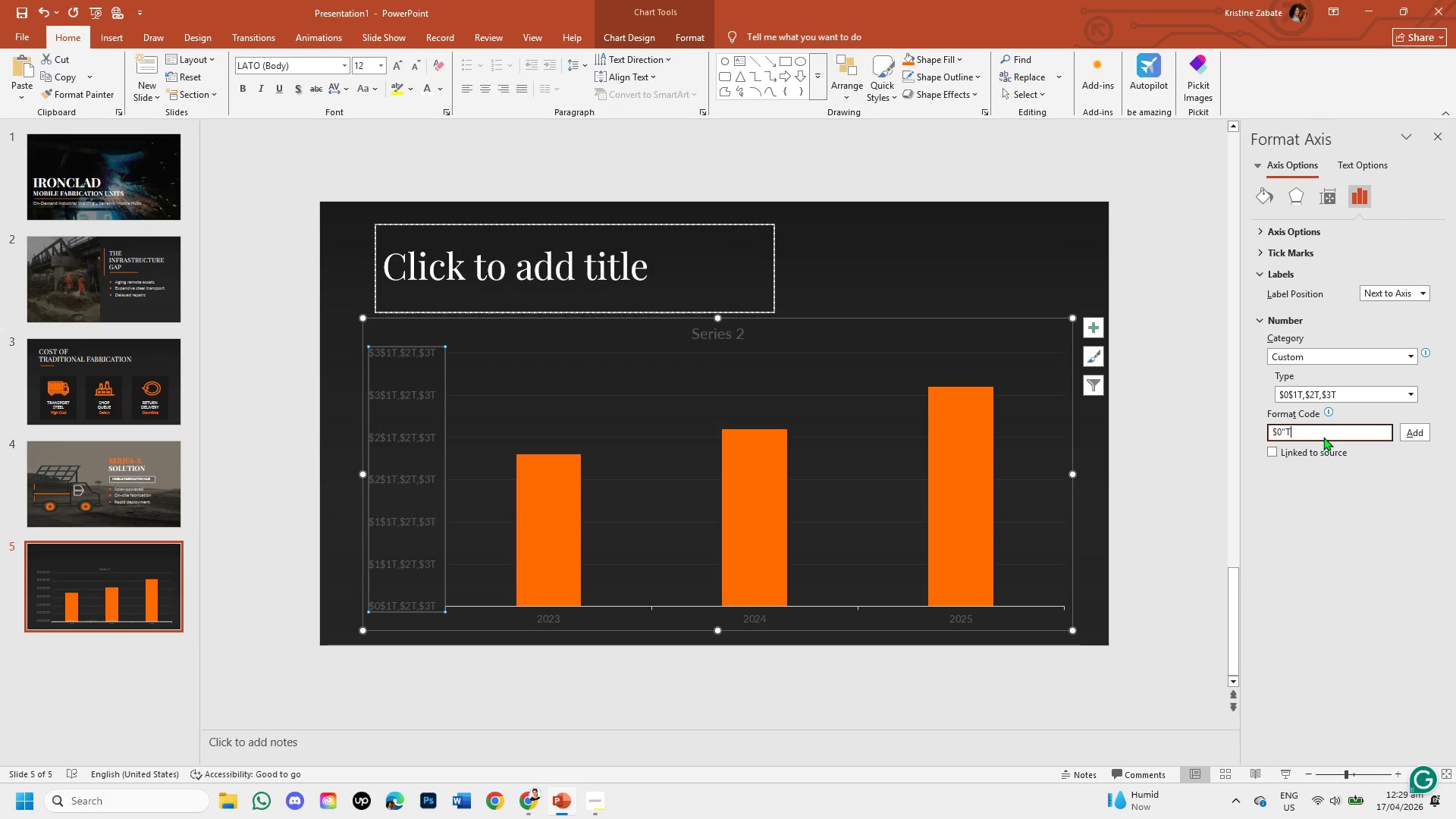 
key(Shift+Quote)
 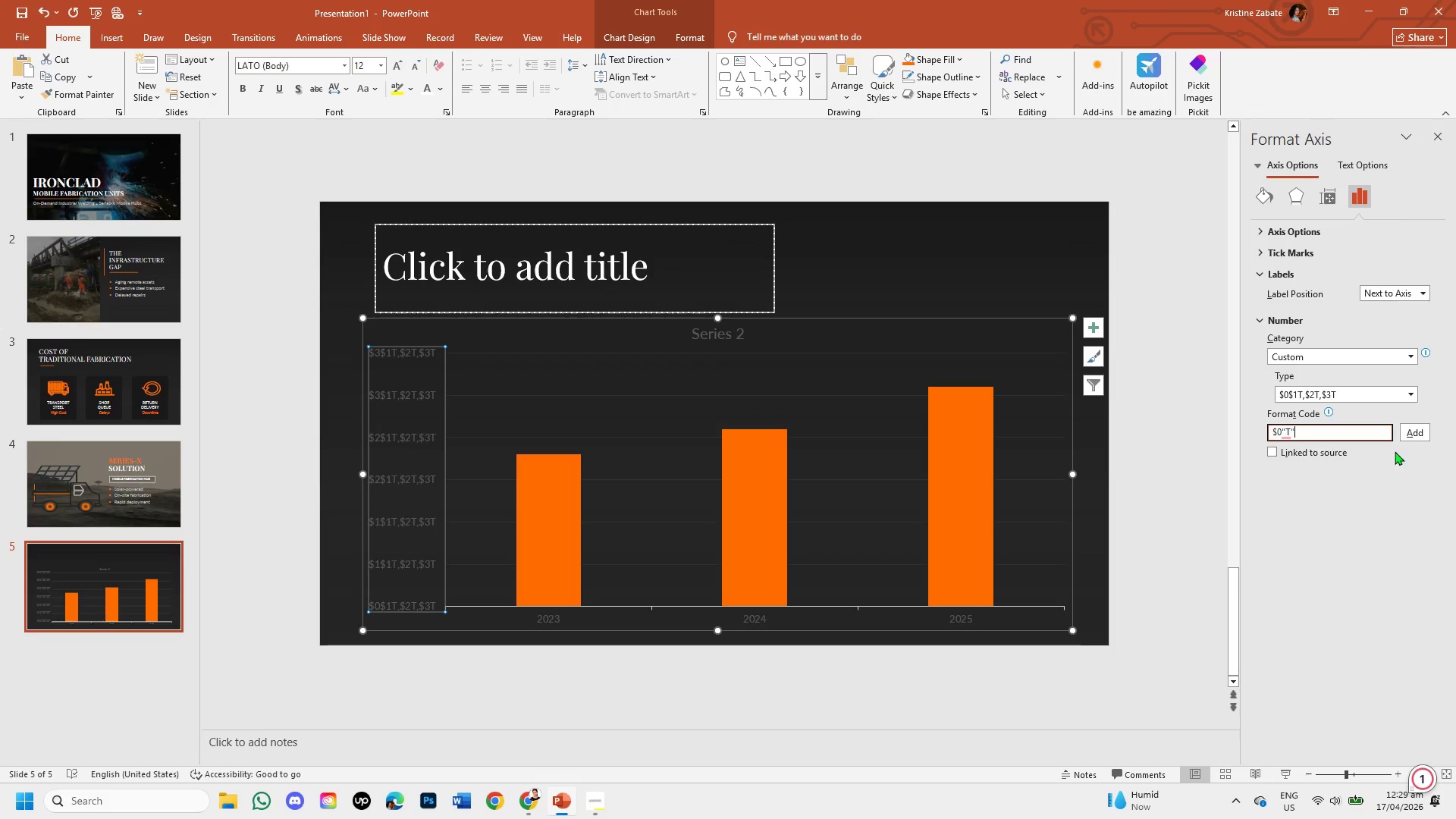 
left_click([1413, 434])
 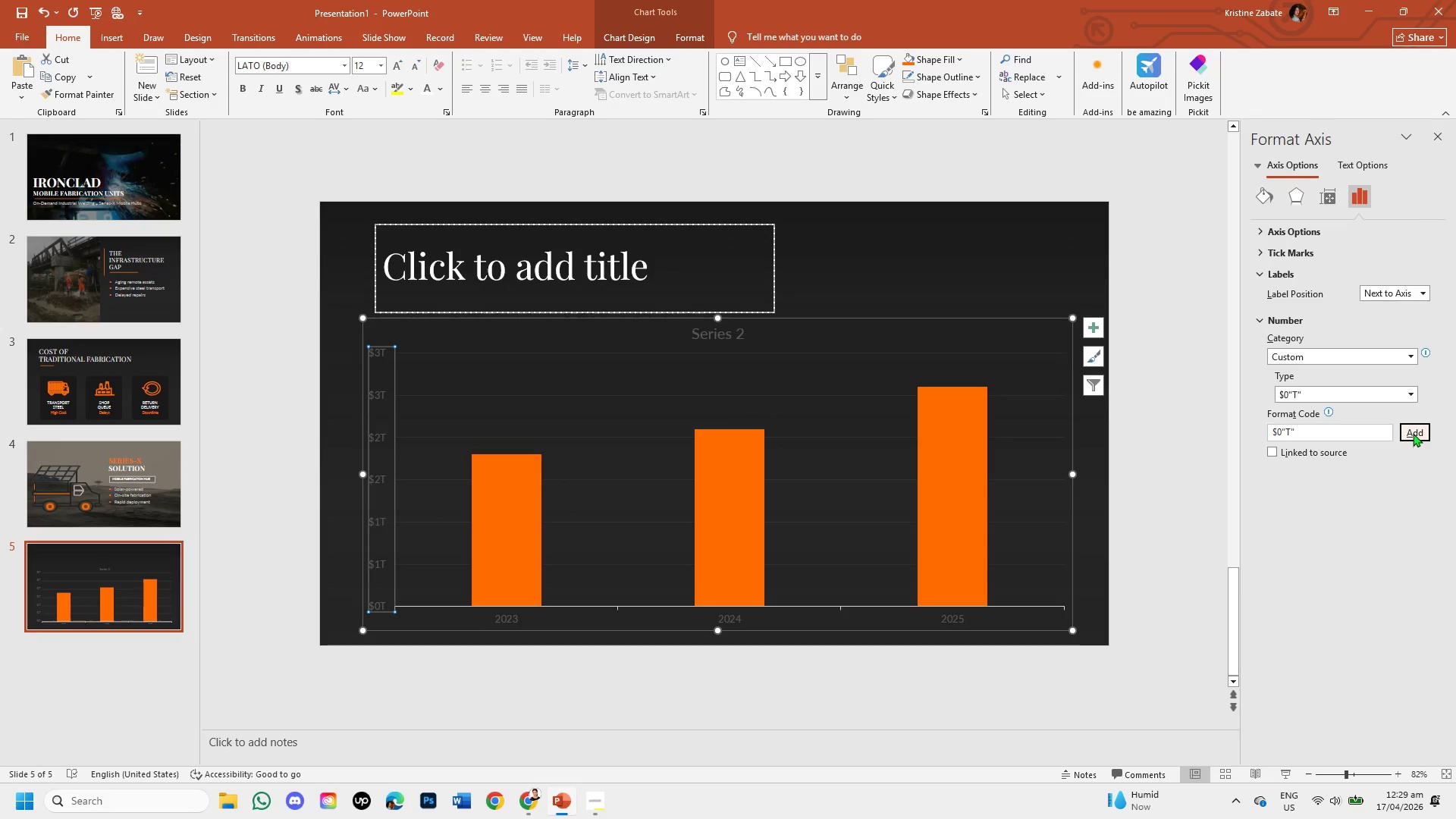 
left_click([1156, 345])
 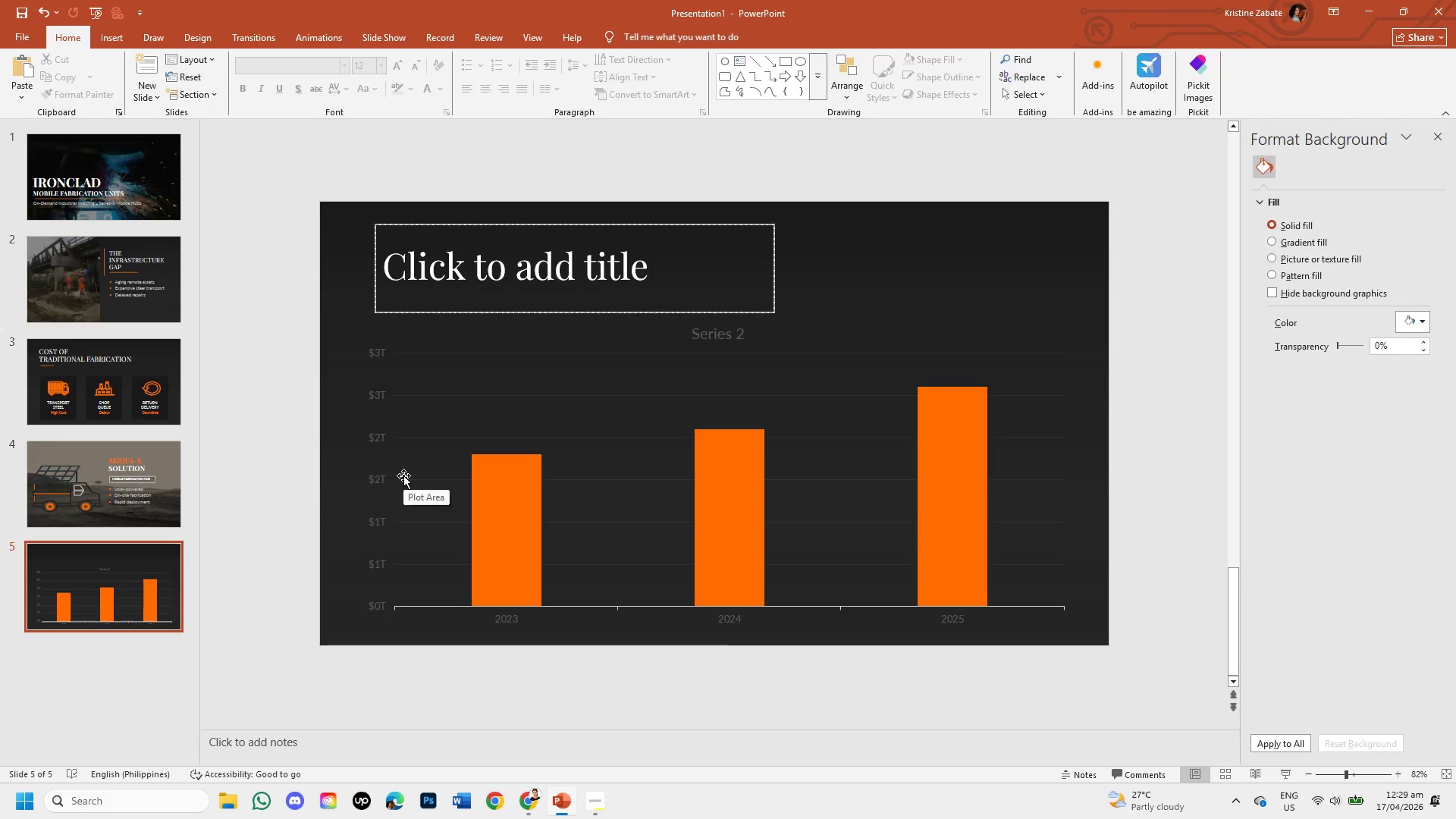 
wait(7.7)
 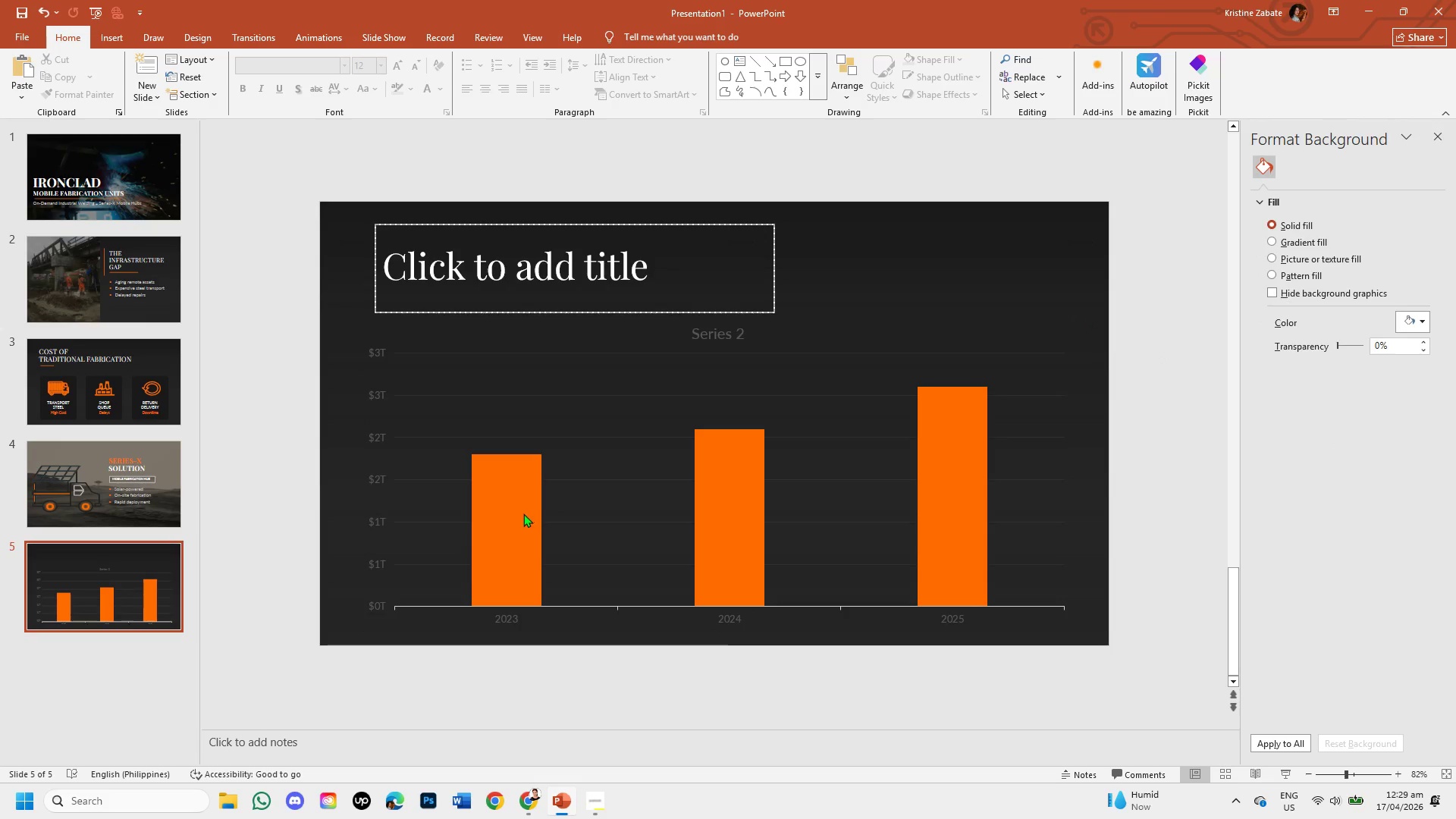 
double_click([375, 523])
 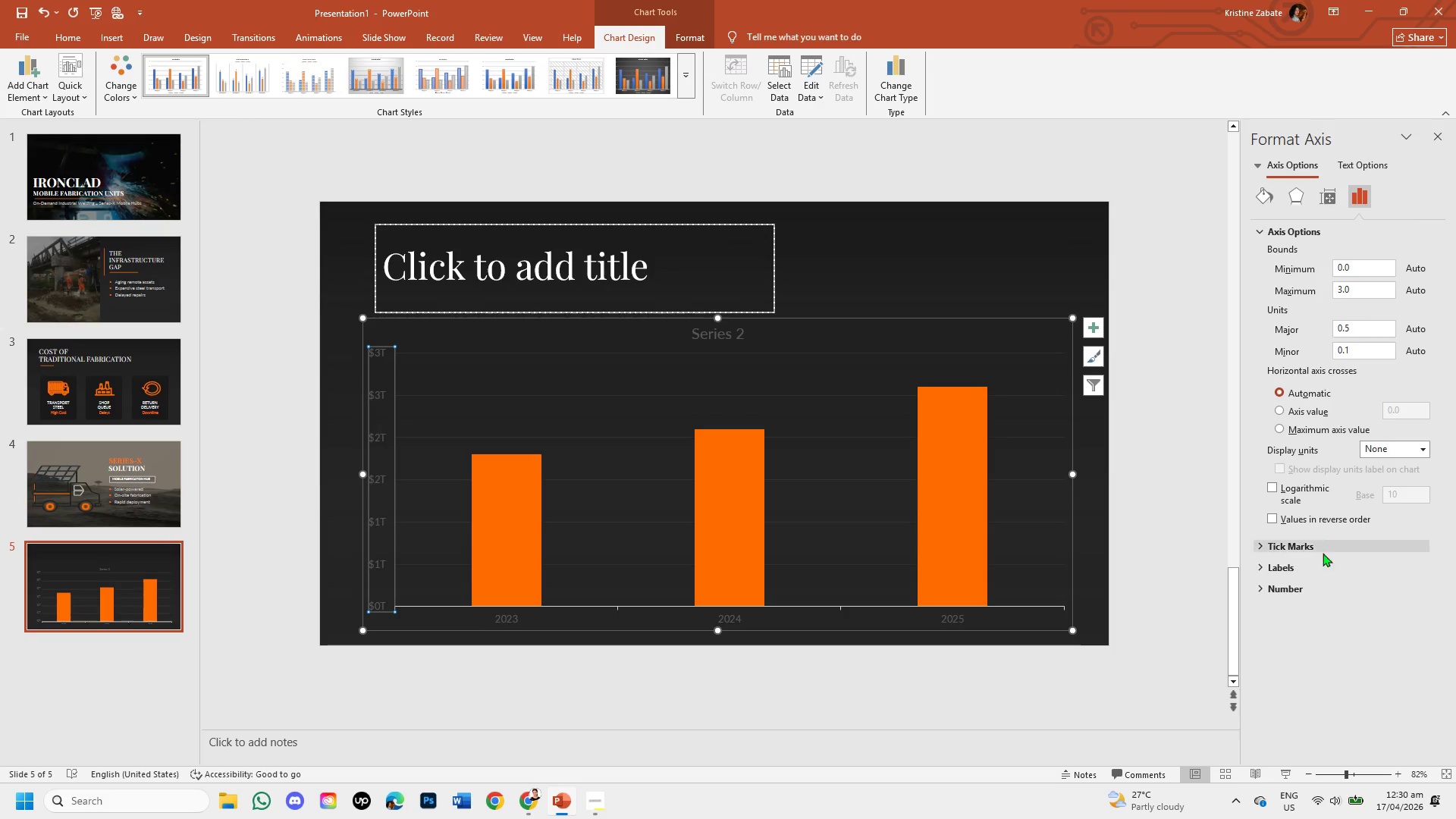 
wait(6.36)
 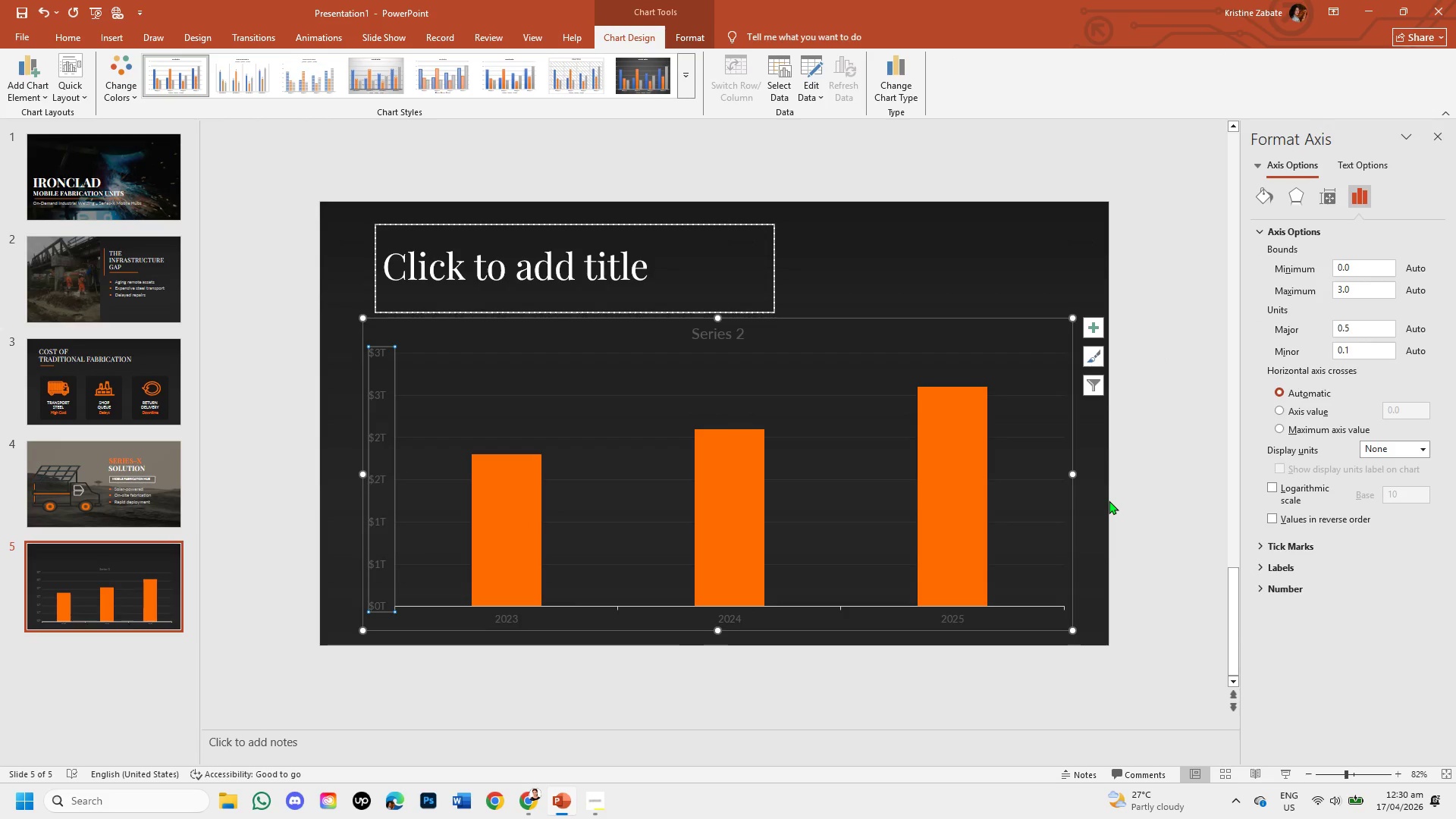 
left_click([1314, 586])
 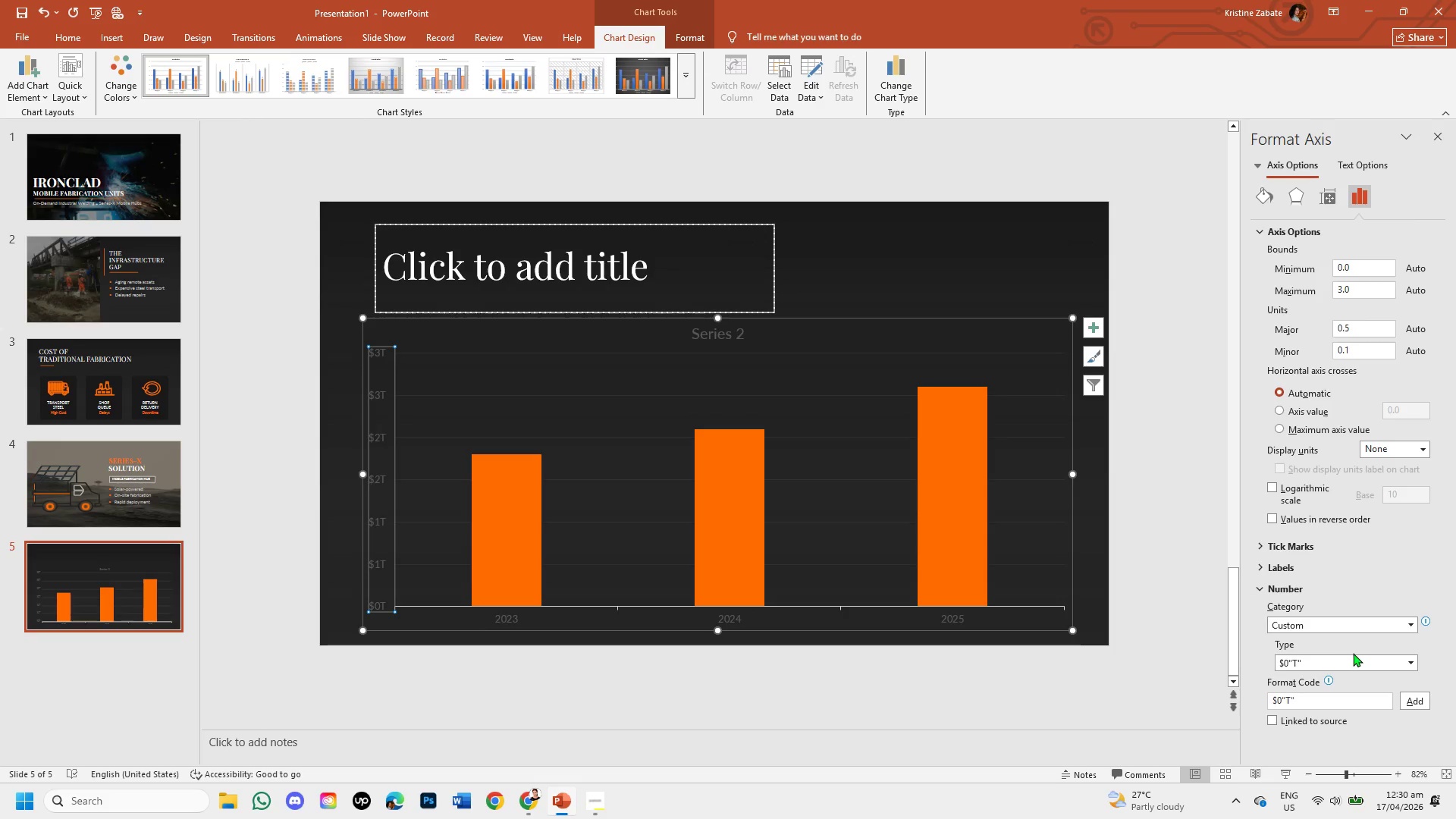 
scroll: coordinate [1353, 653], scroll_direction: down, amount: 1.0
 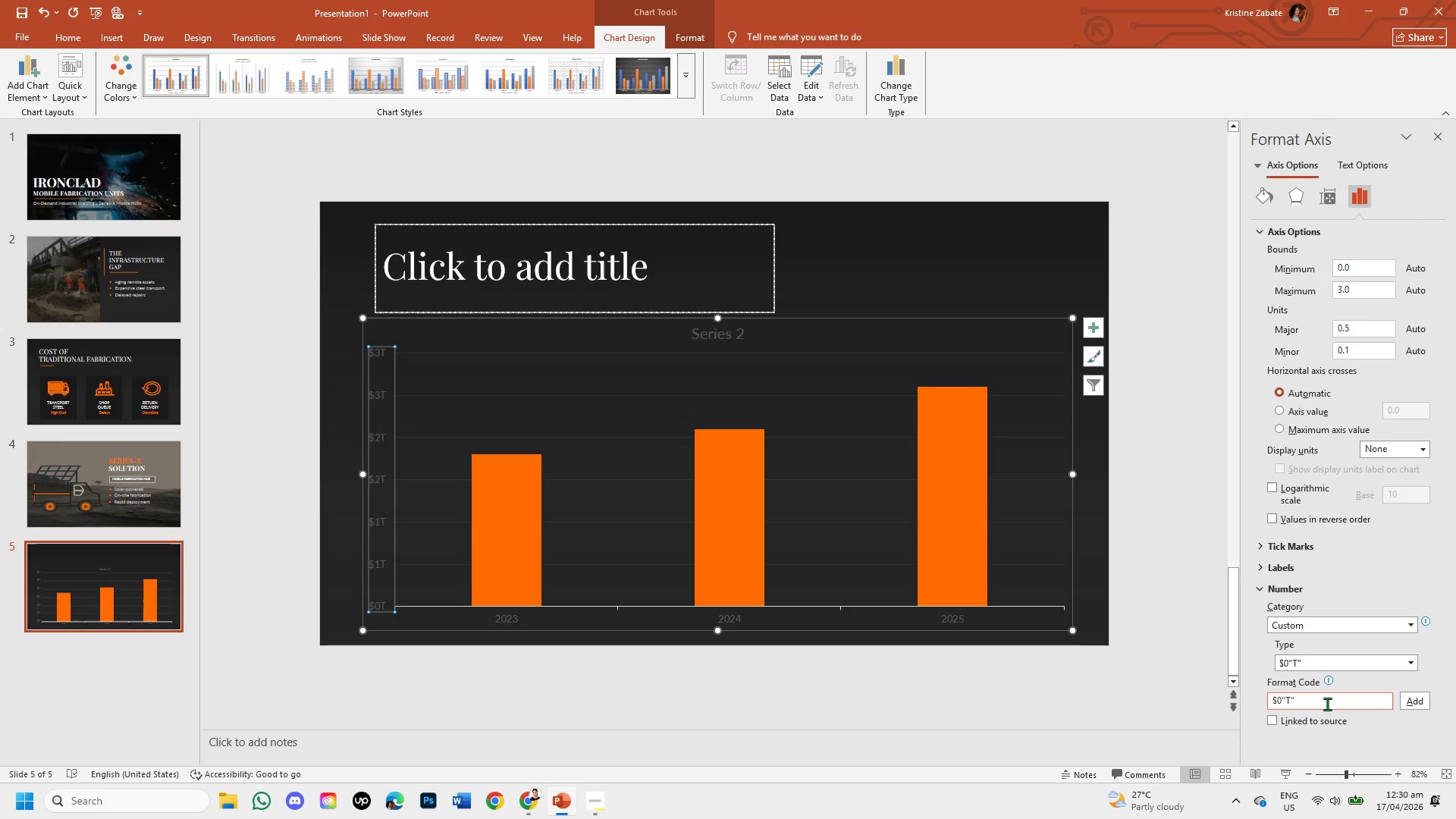 
left_click([1327, 704])
 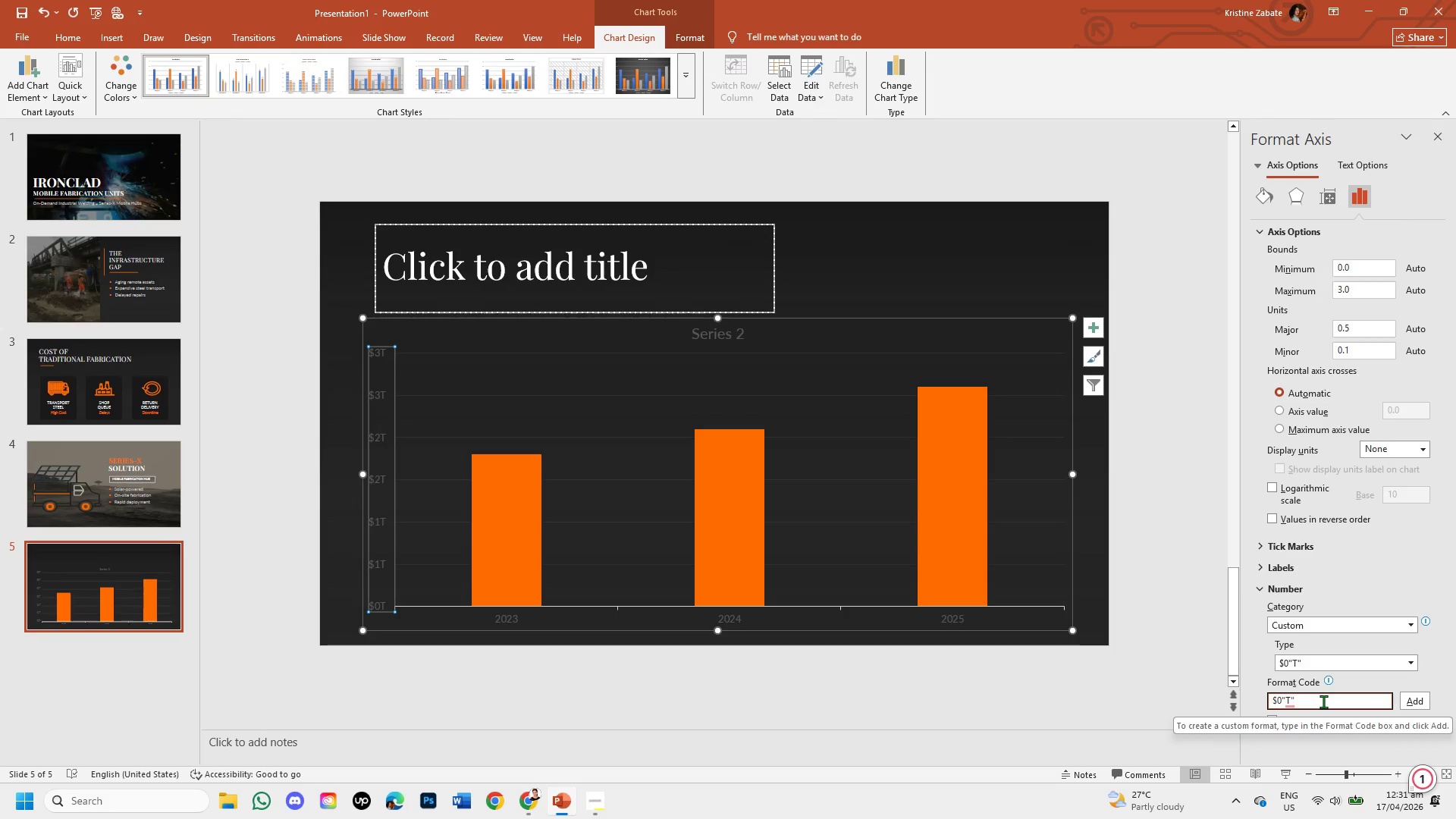 
wait(72.88)
 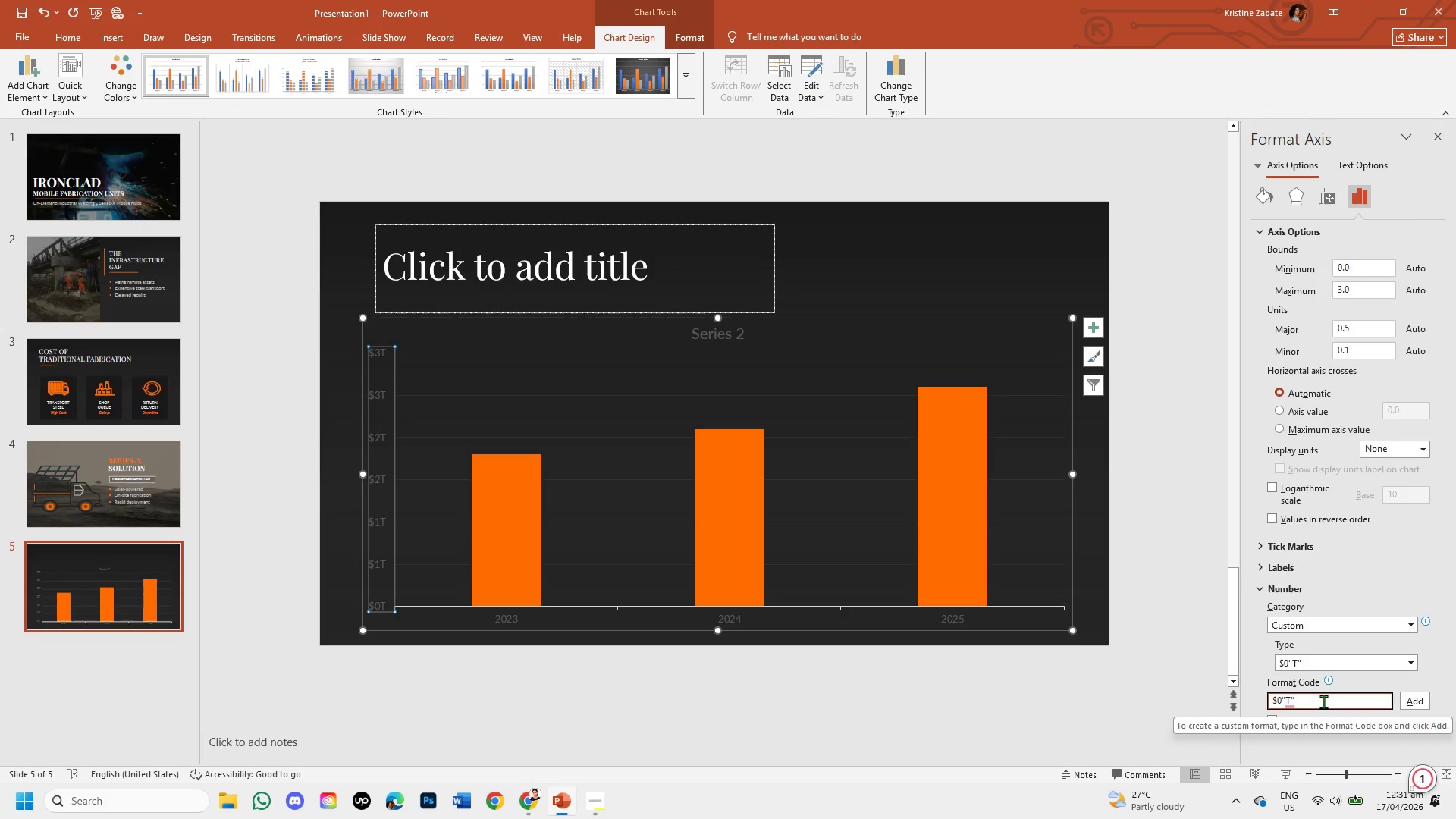 
scroll: coordinate [1359, 344], scroll_direction: up, amount: 1.0
 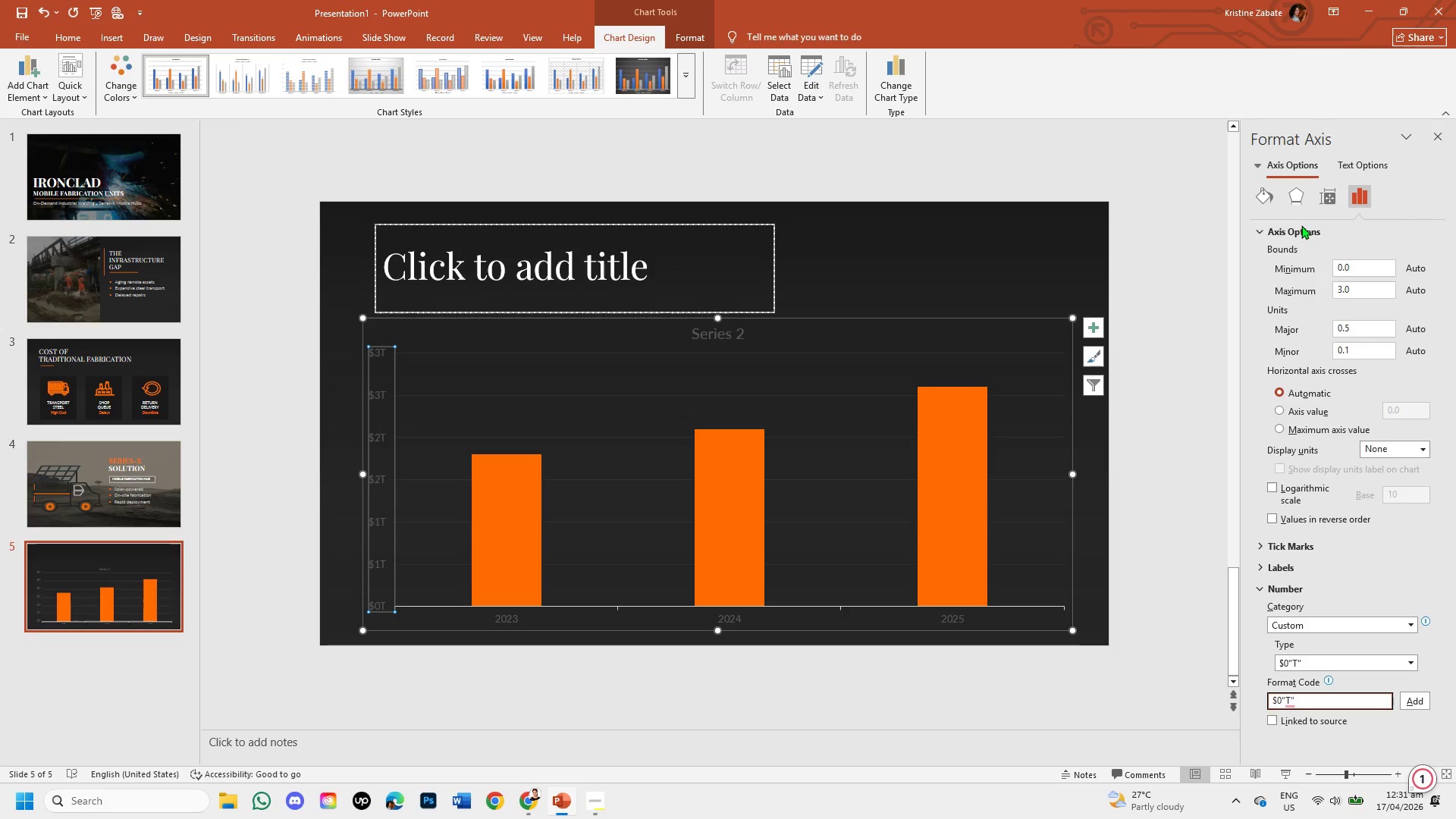 
left_click([1301, 228])
 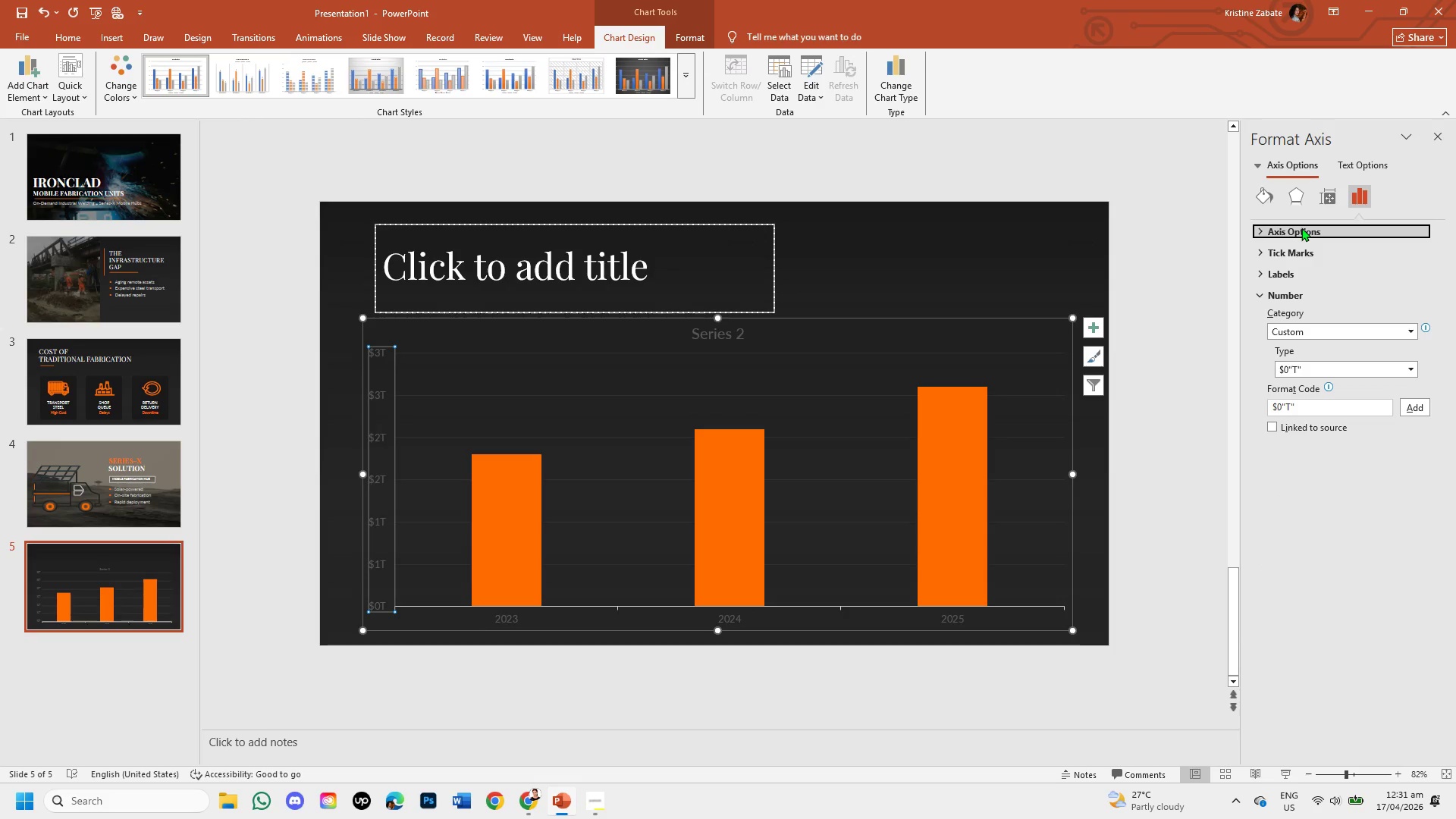 
left_click([1301, 228])
 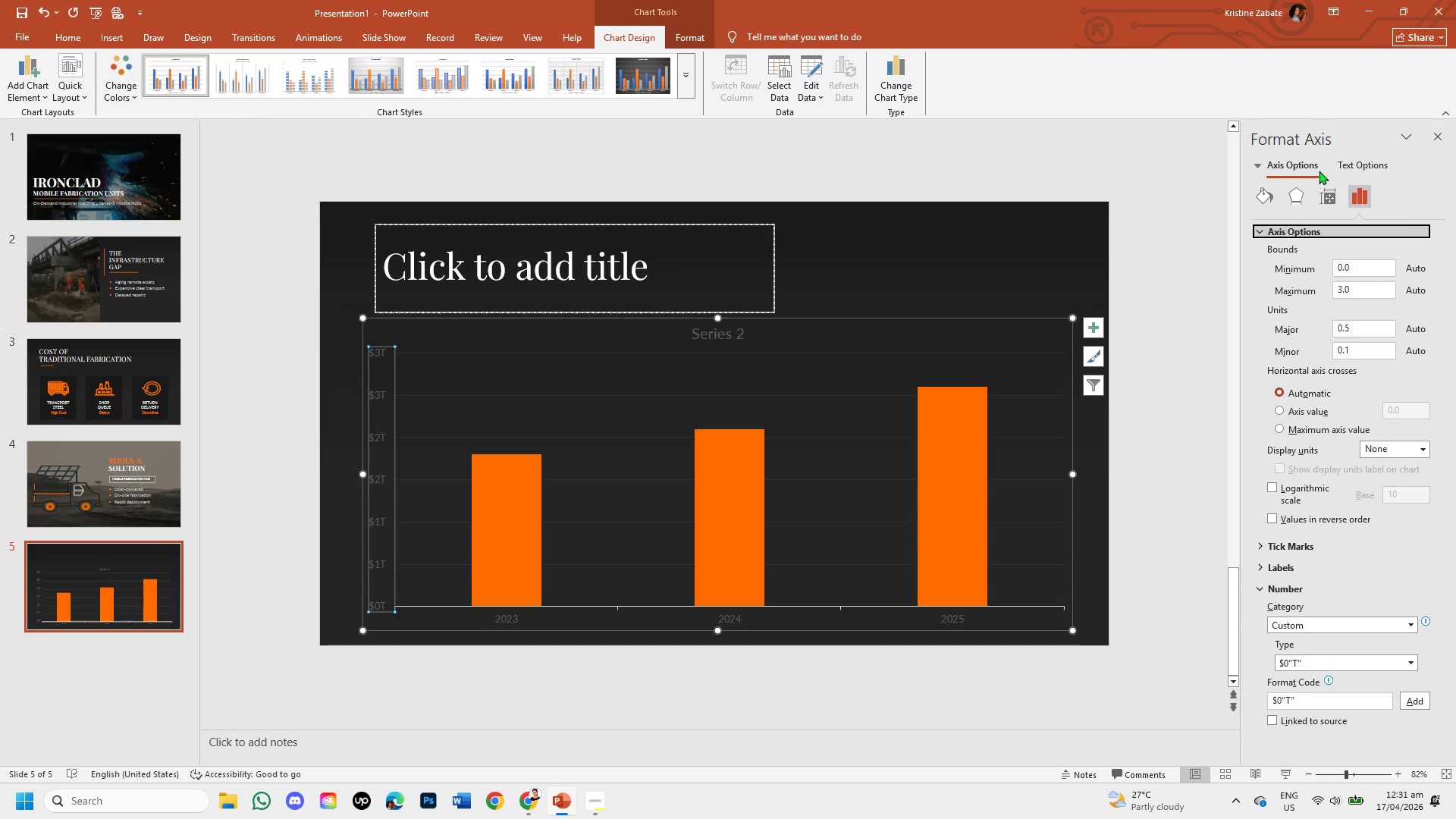 
wait(8.22)
 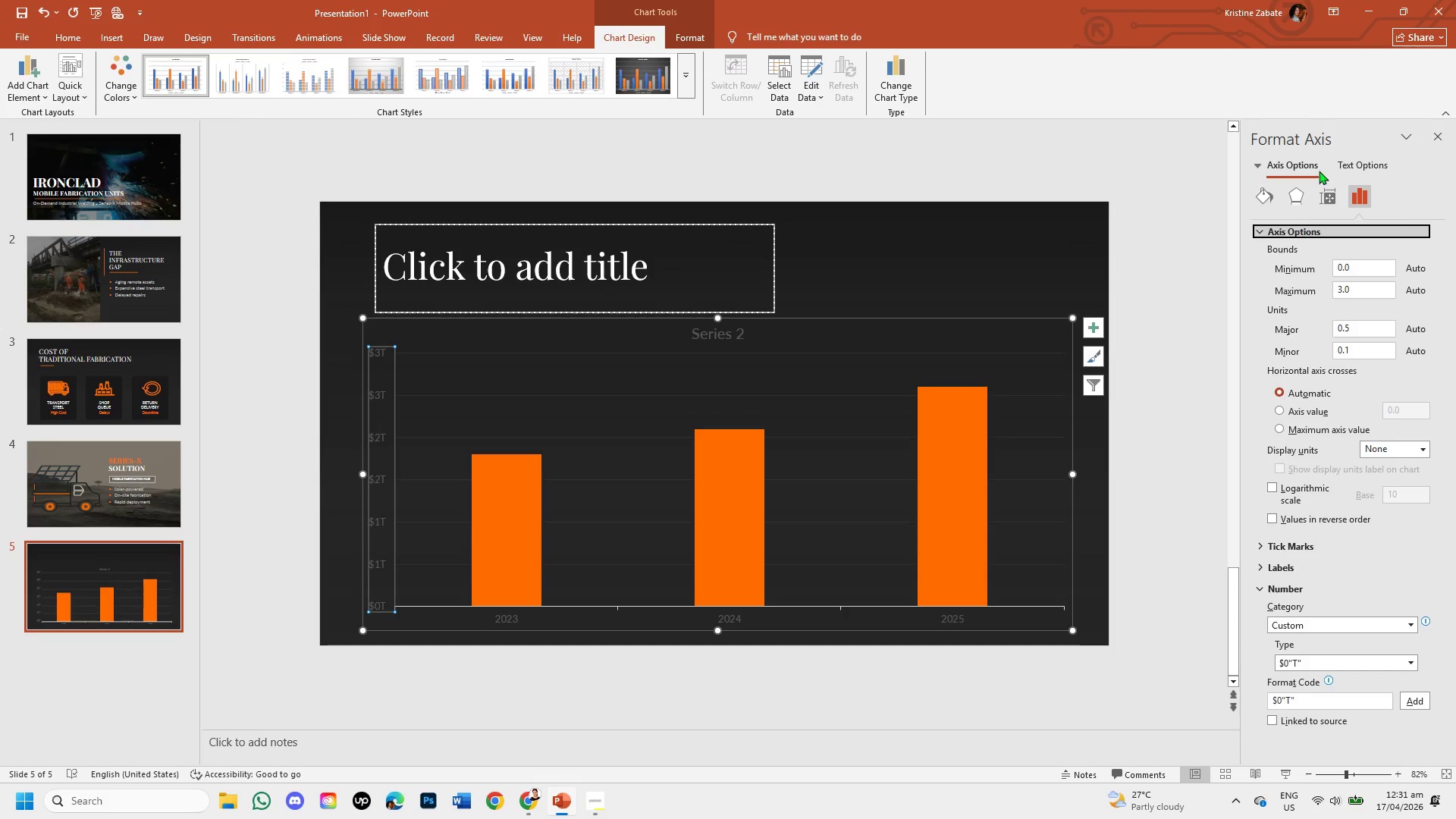 
left_click([1367, 331])
 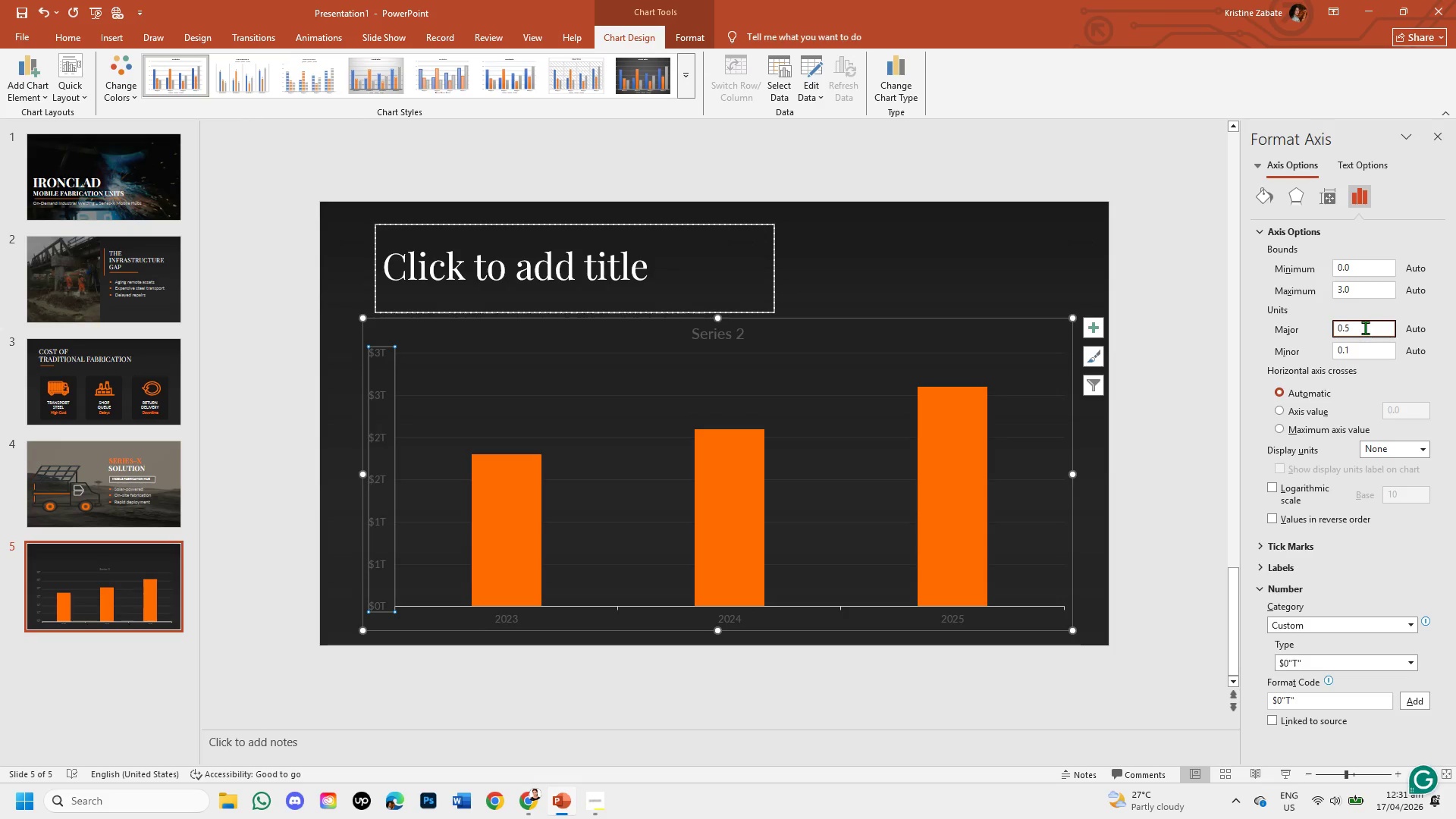 
left_click([1364, 328])
 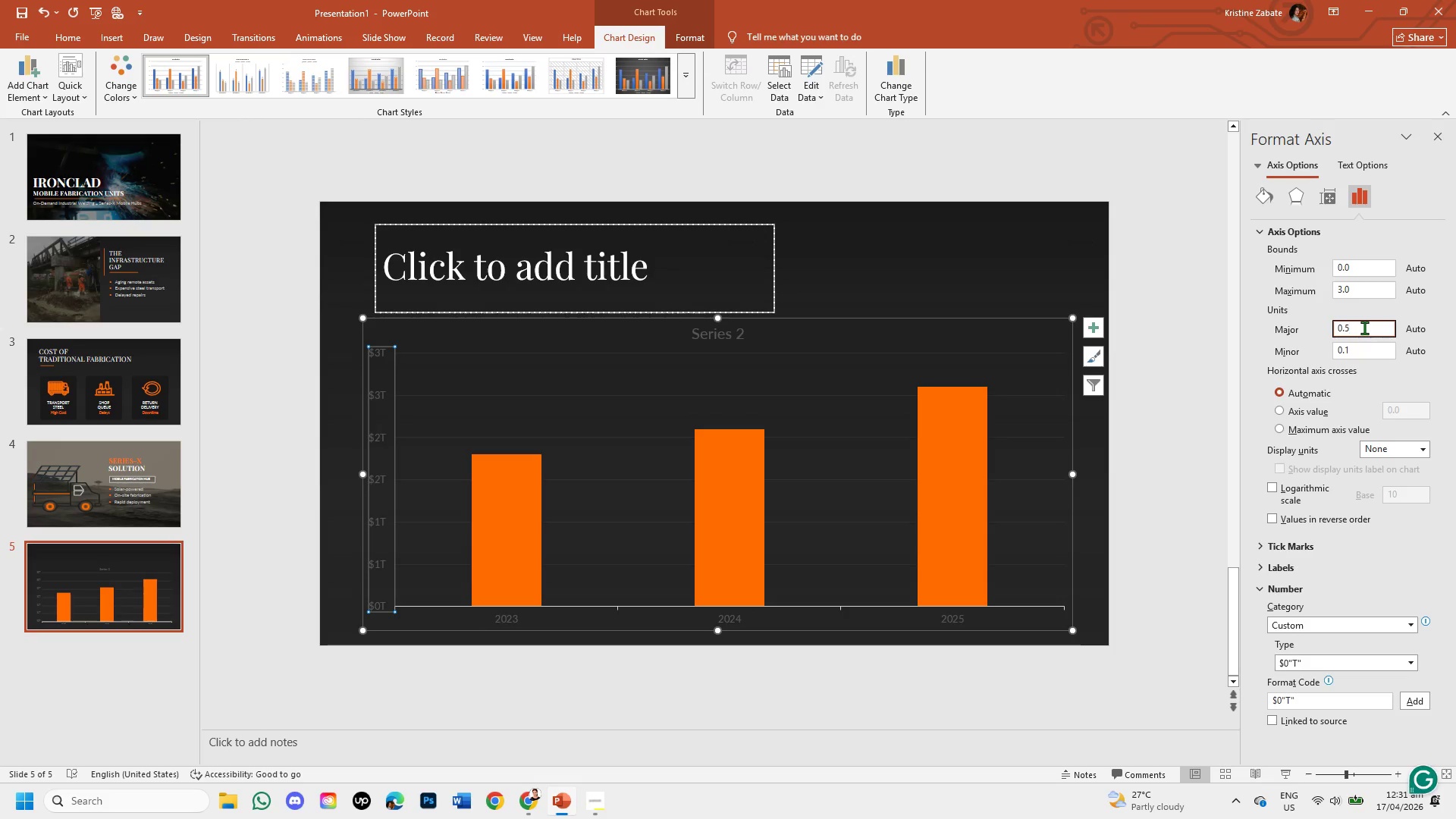 
key(Backspace)
 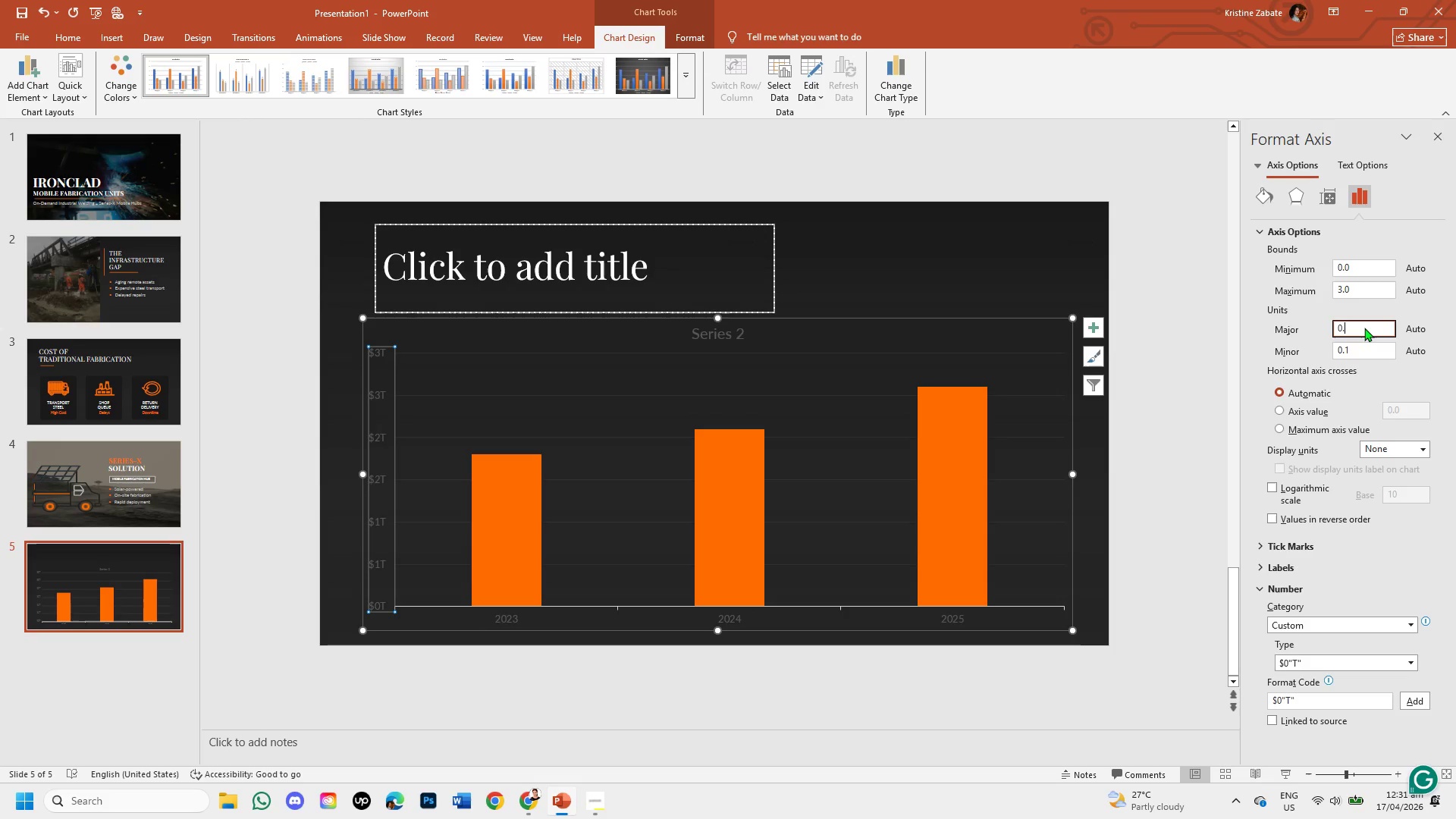 
key(Backspace)
 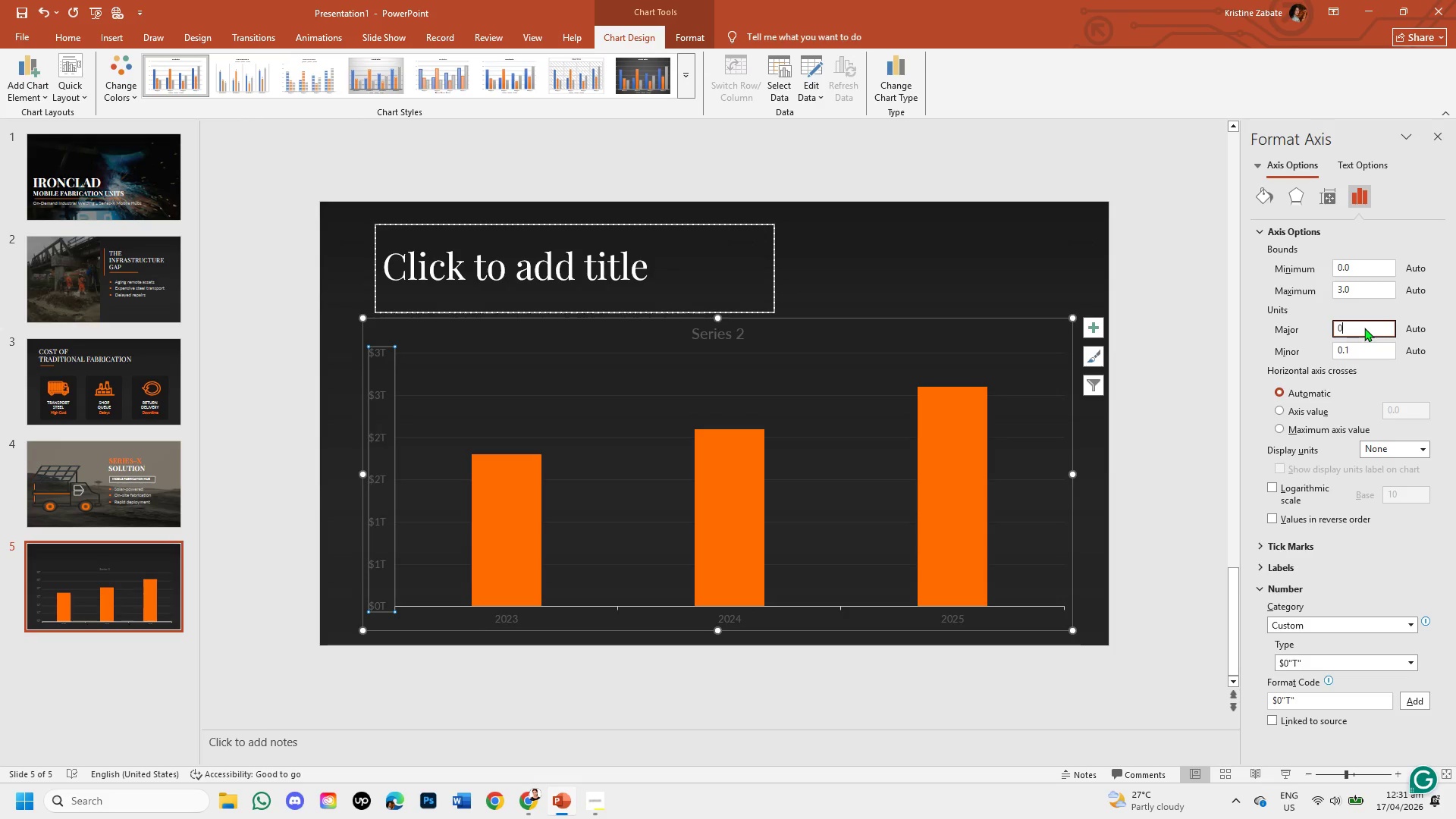 
key(Backspace)
 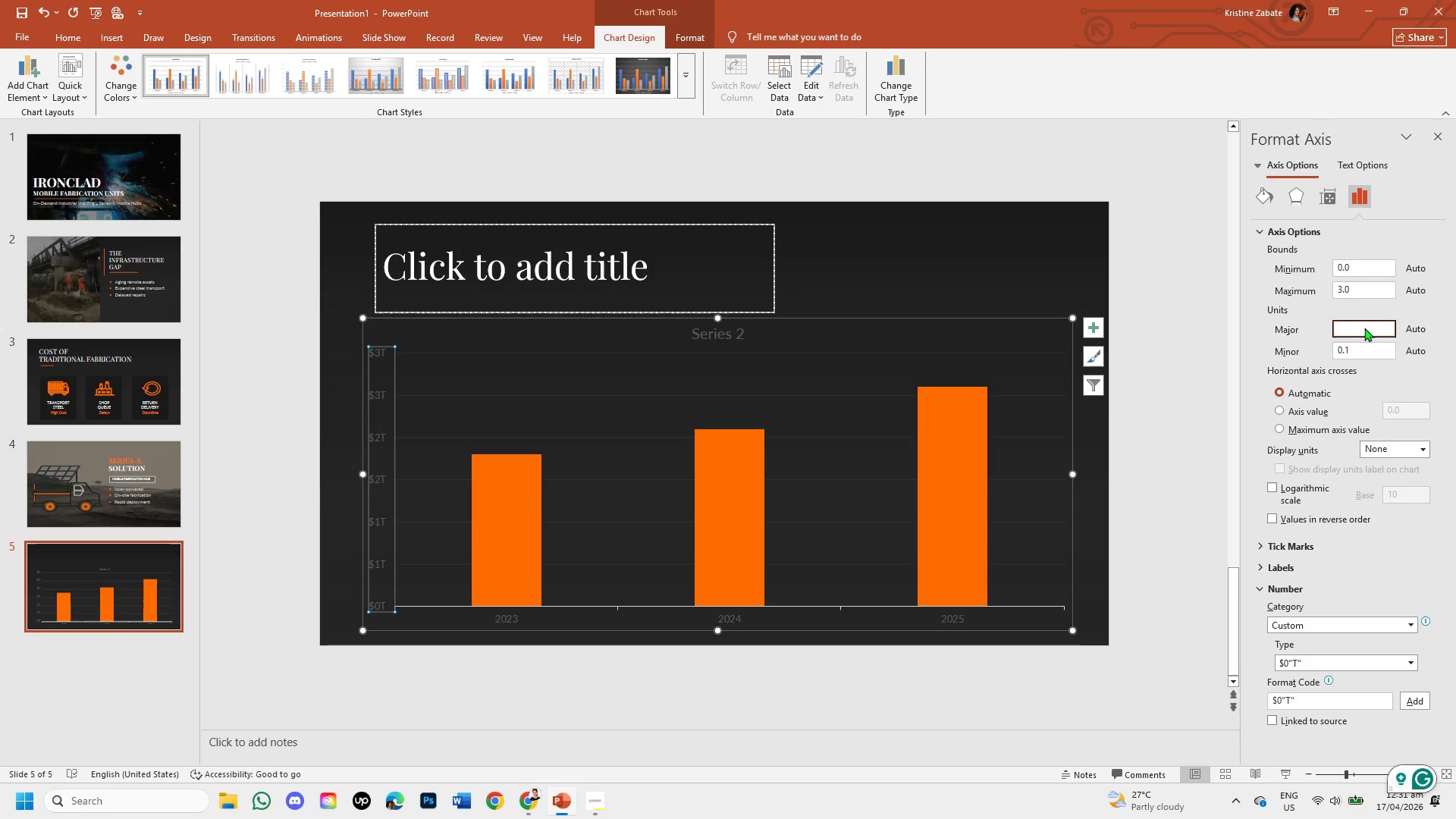 
key(Numpad1)
 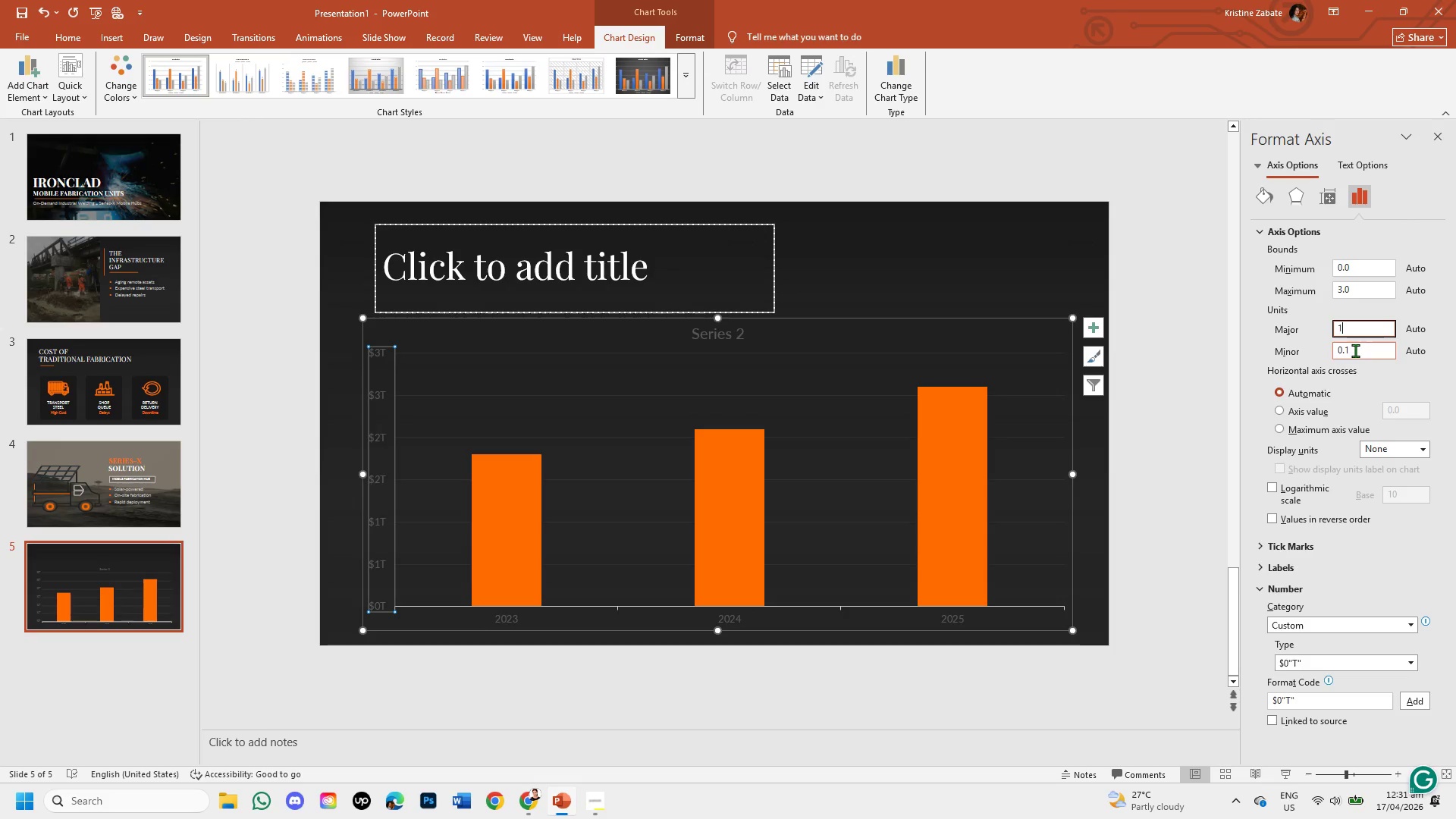 
wait(7.61)
 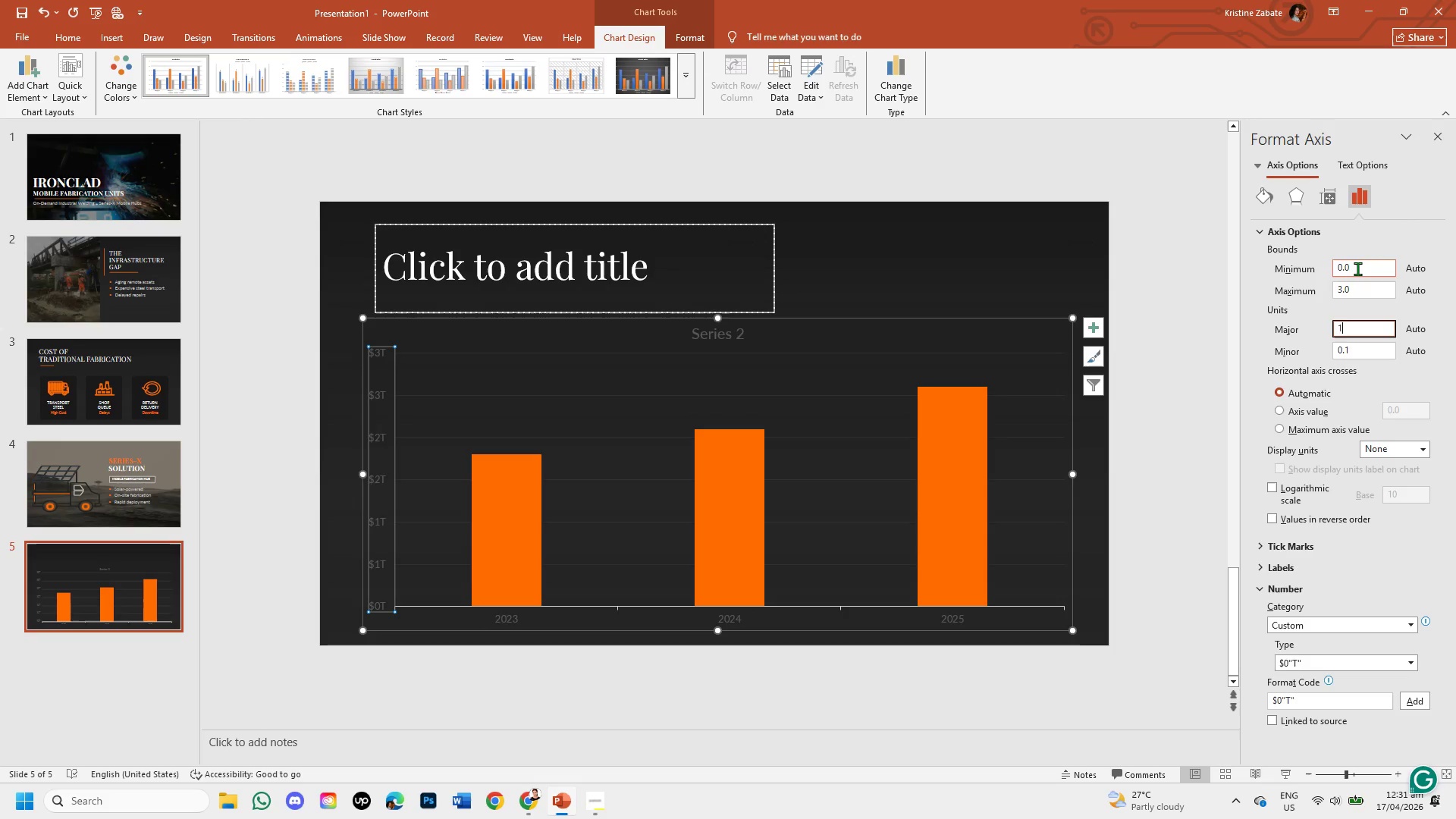 
left_click([1406, 442])
 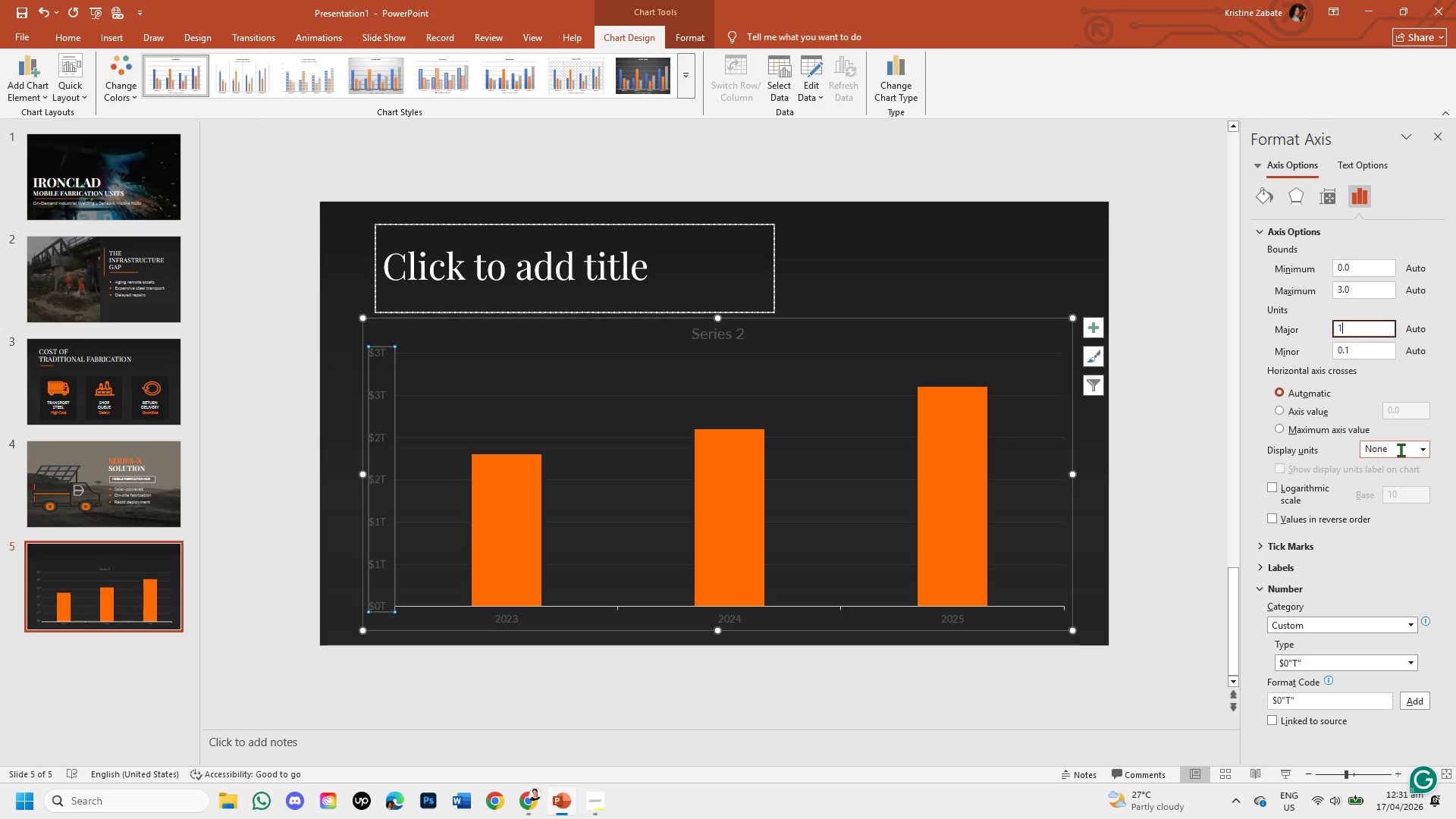 
left_click([1401, 450])
 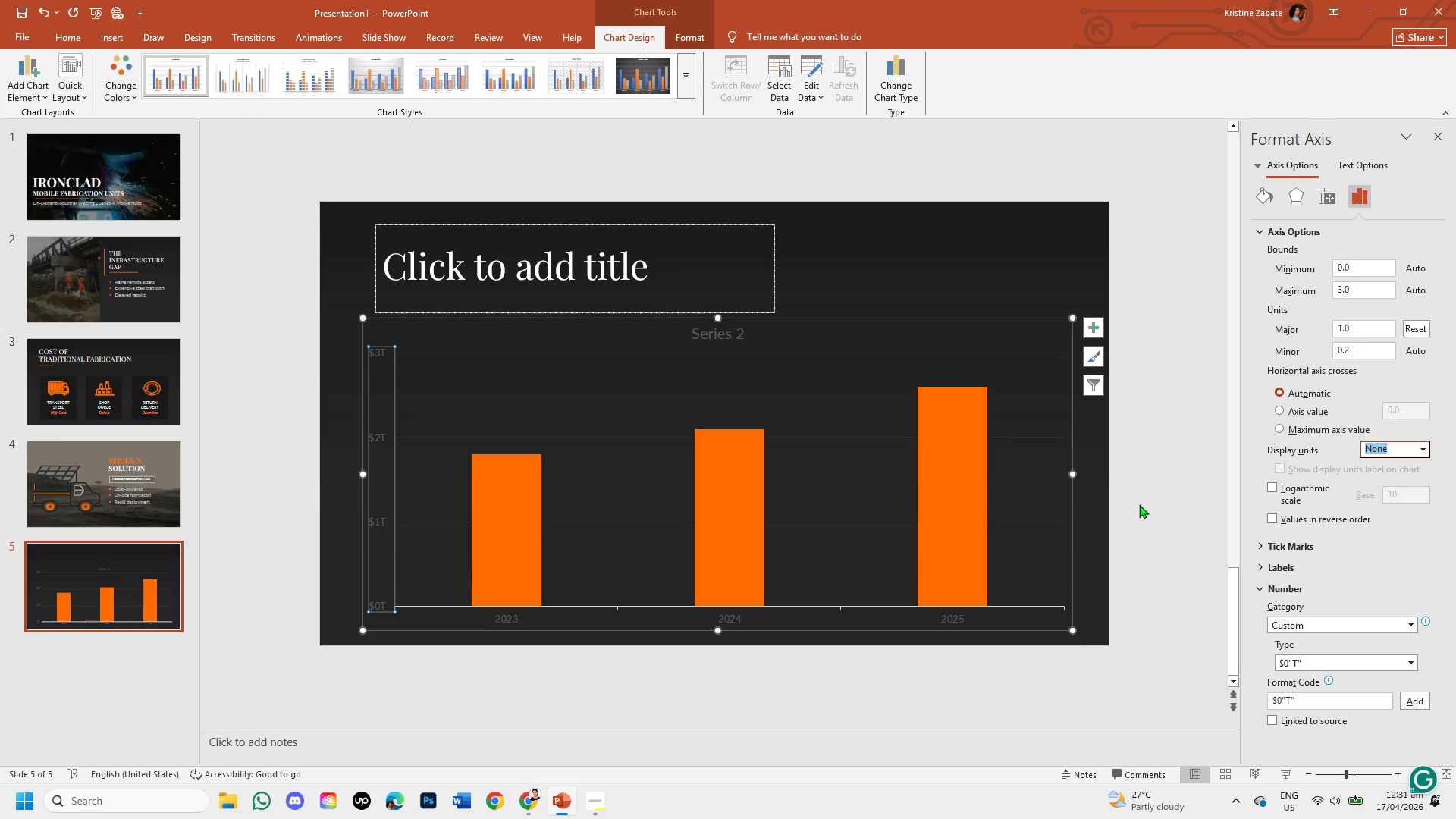 
wait(12.39)
 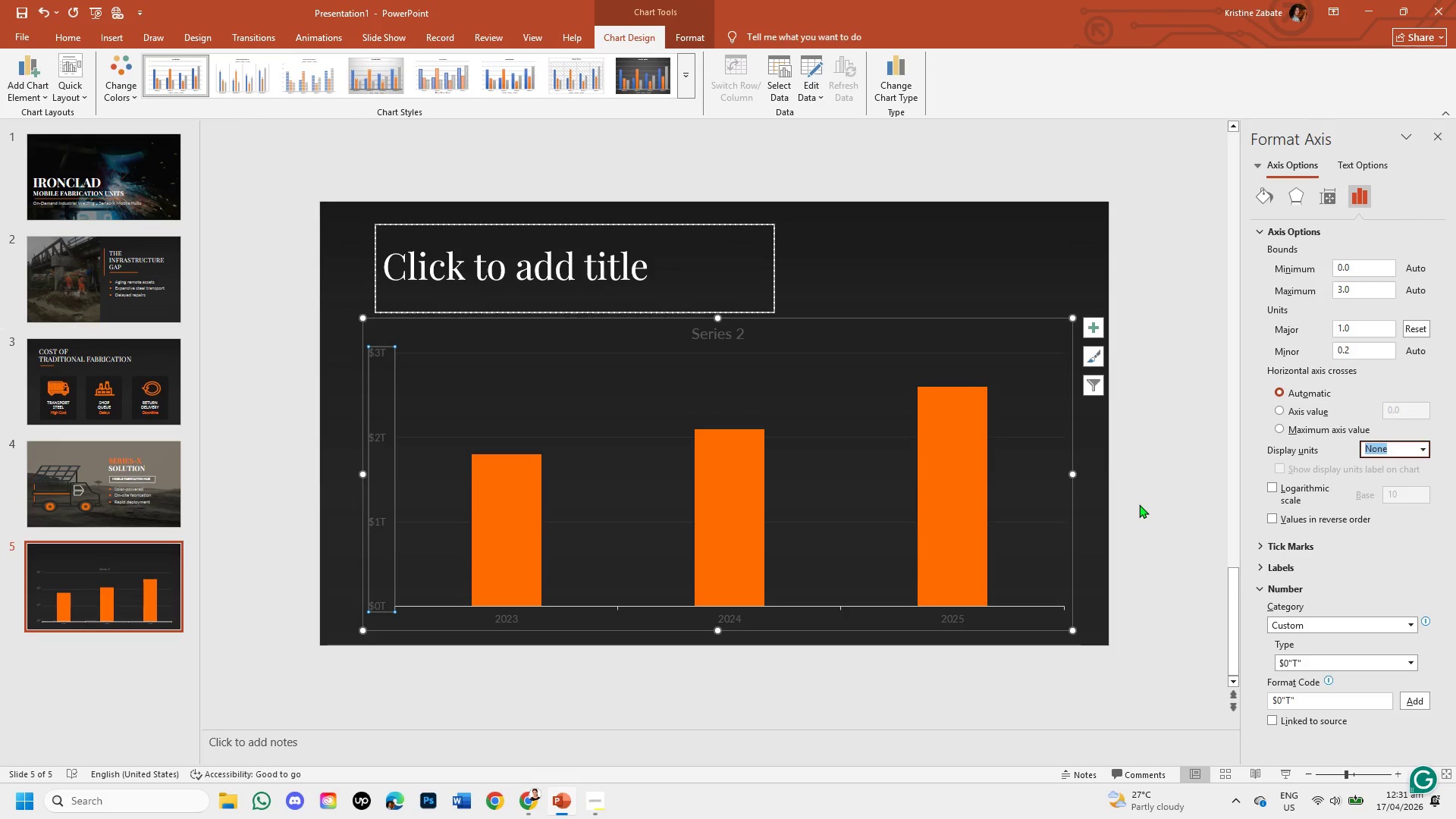 
left_click([1343, 287])
 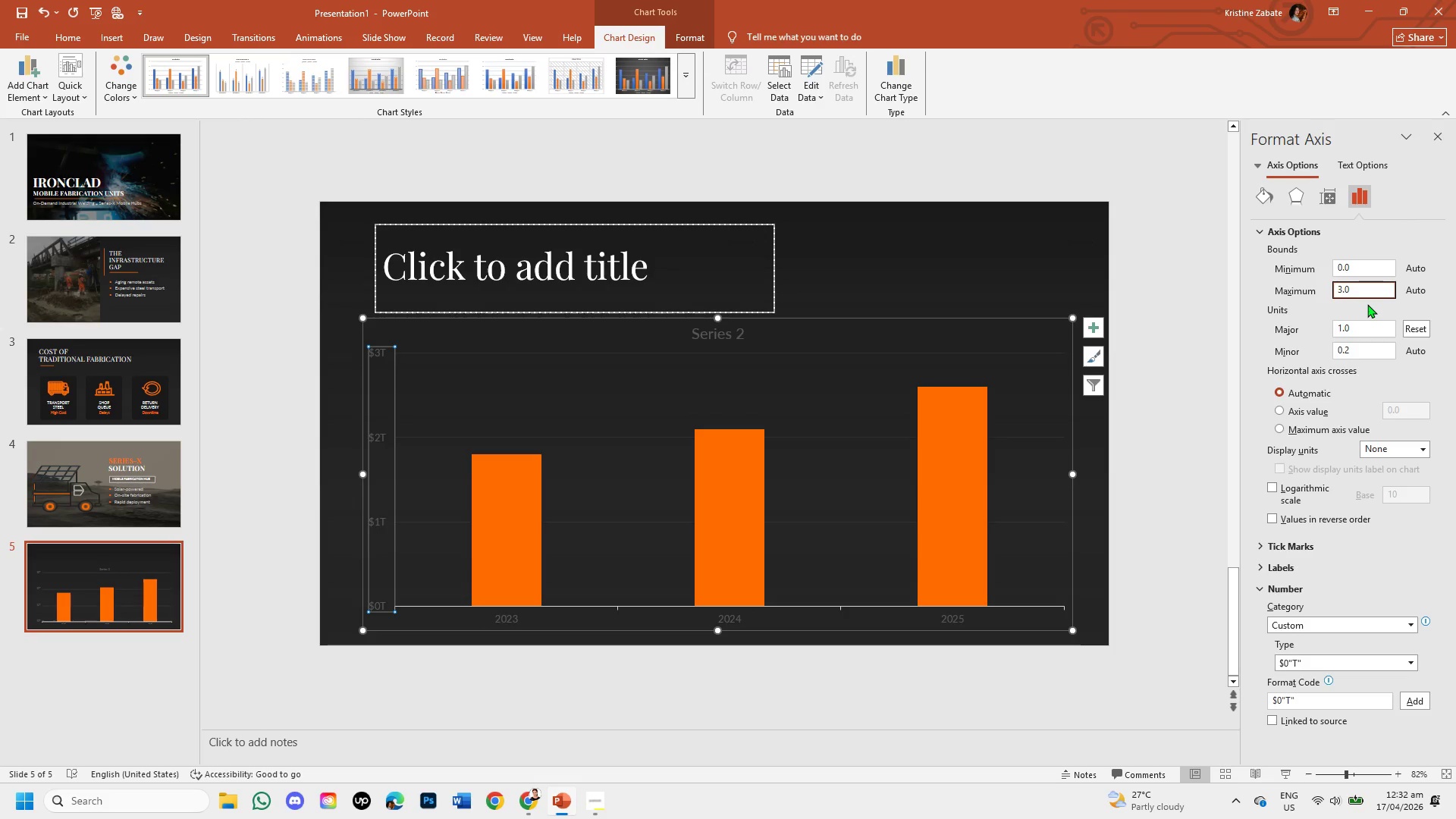 
key(Backspace)
 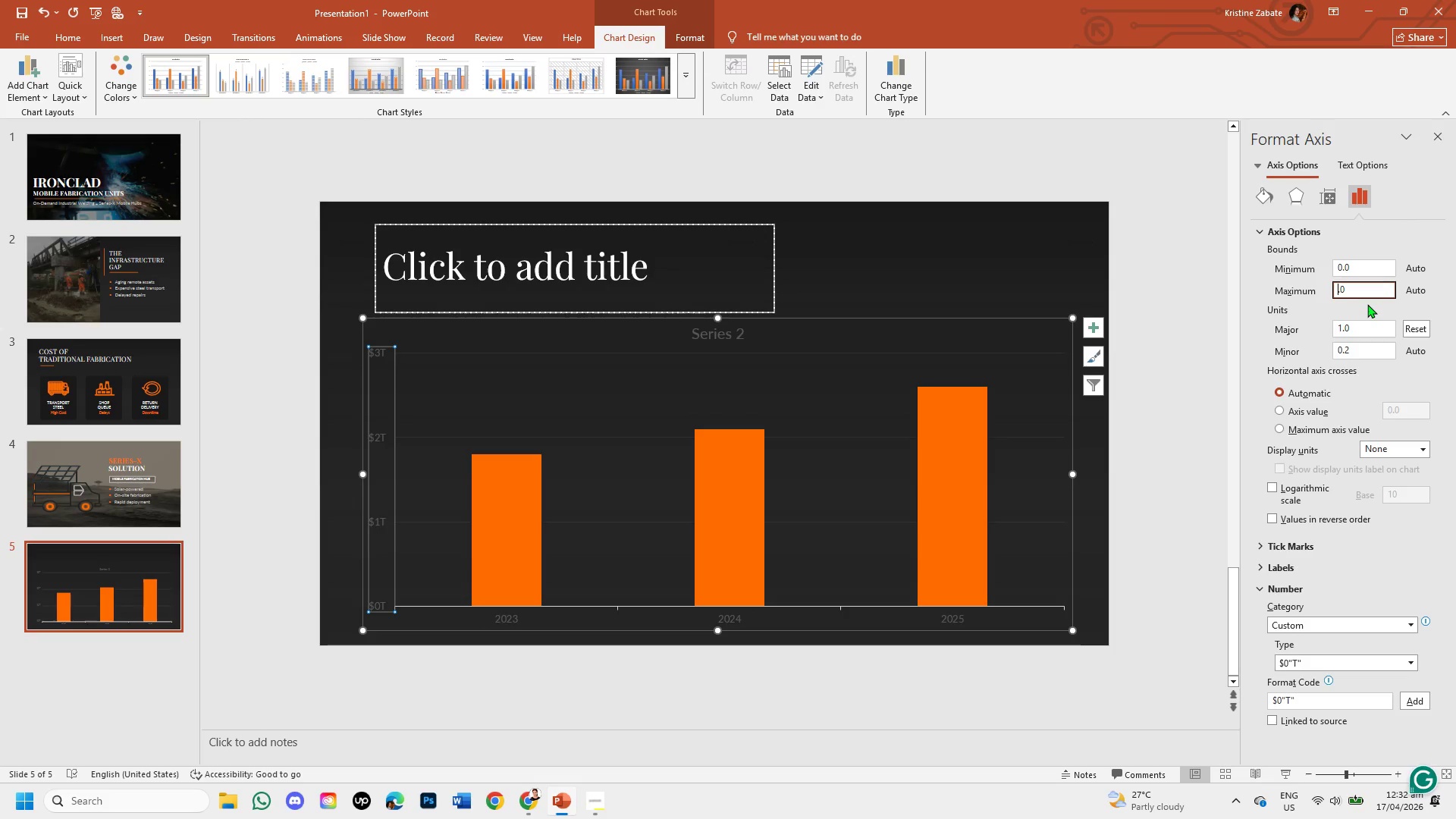 
key(Numpad5)
 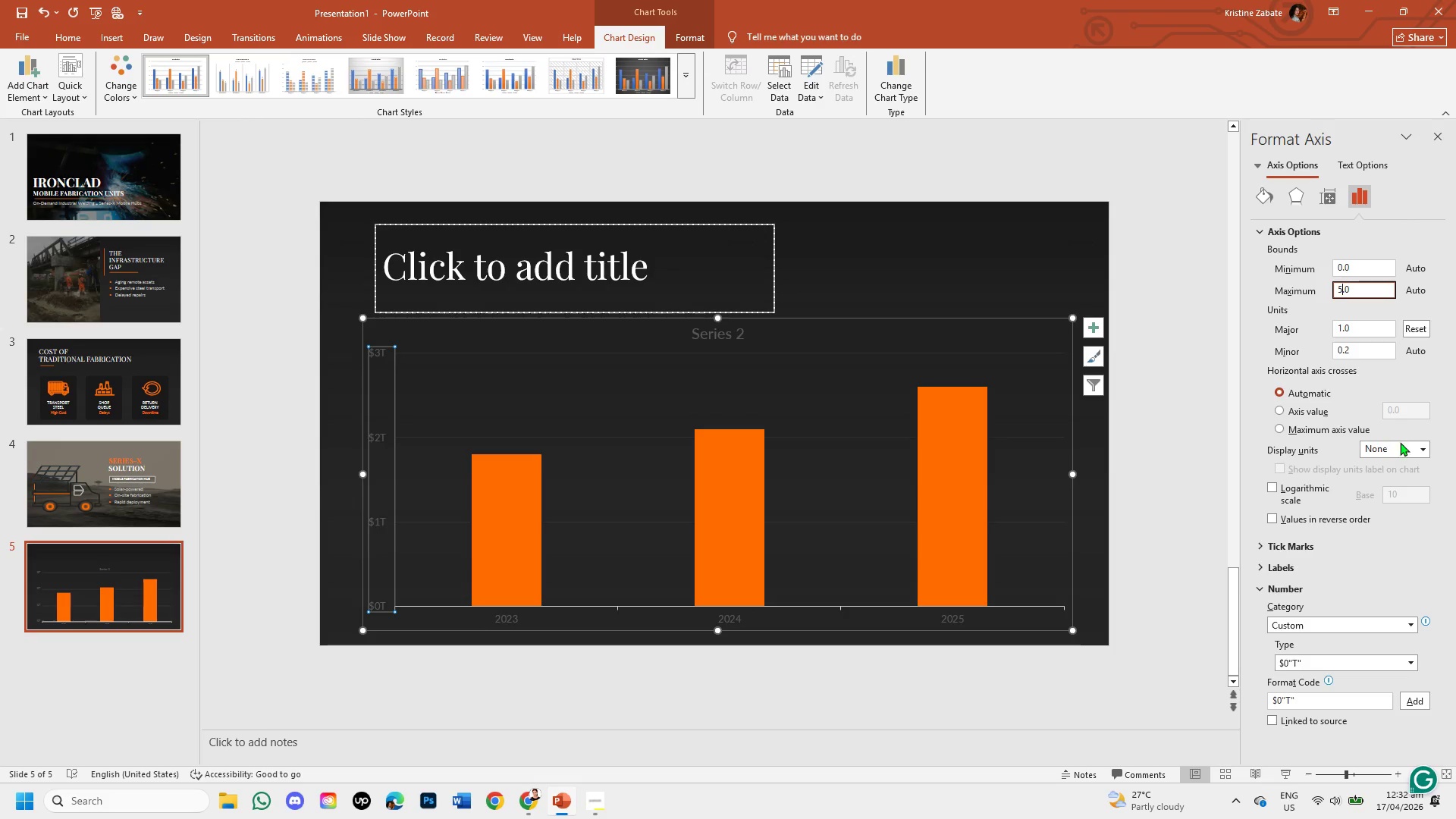 
left_click([1401, 452])
 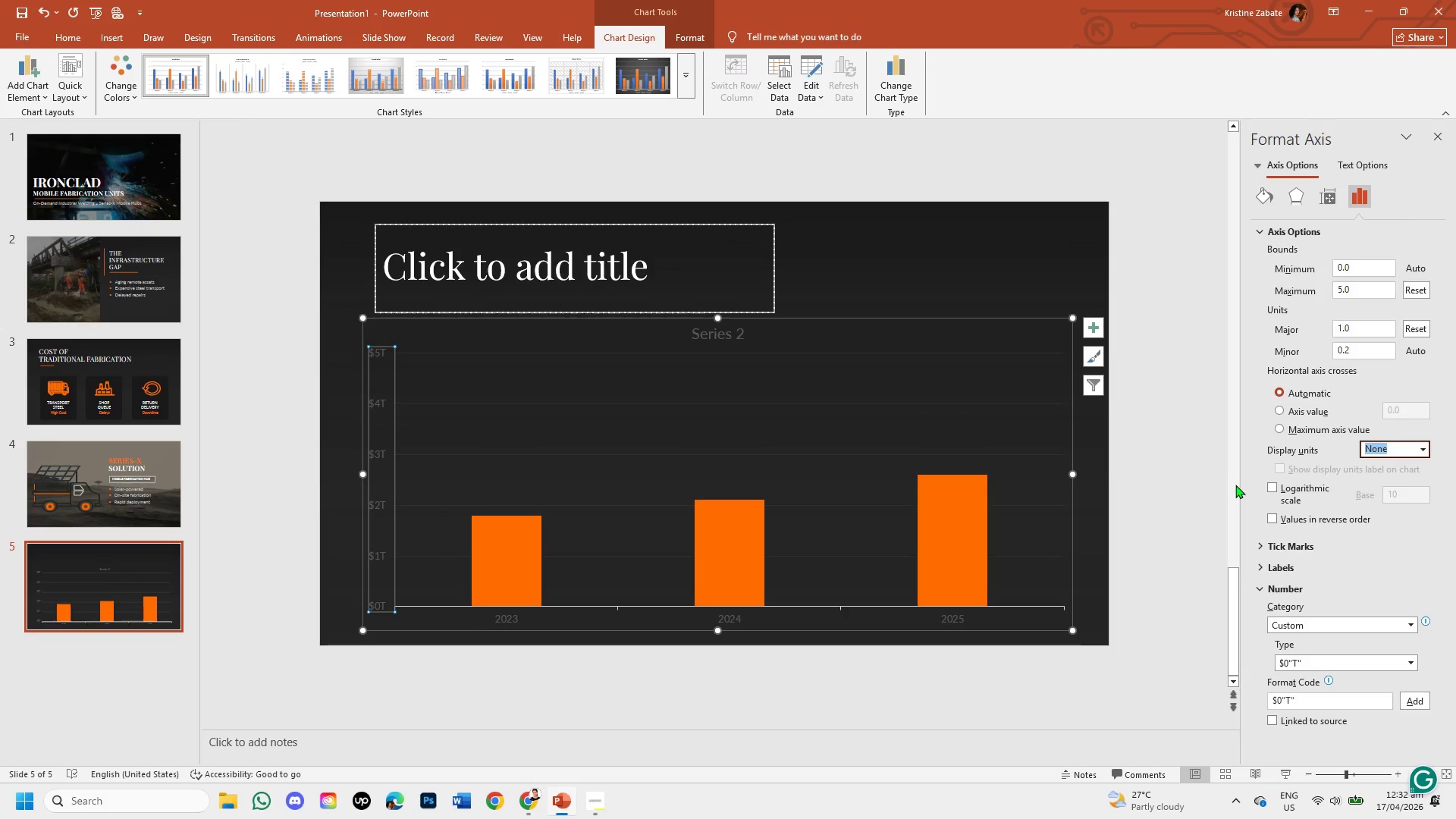 
wait(11.69)
 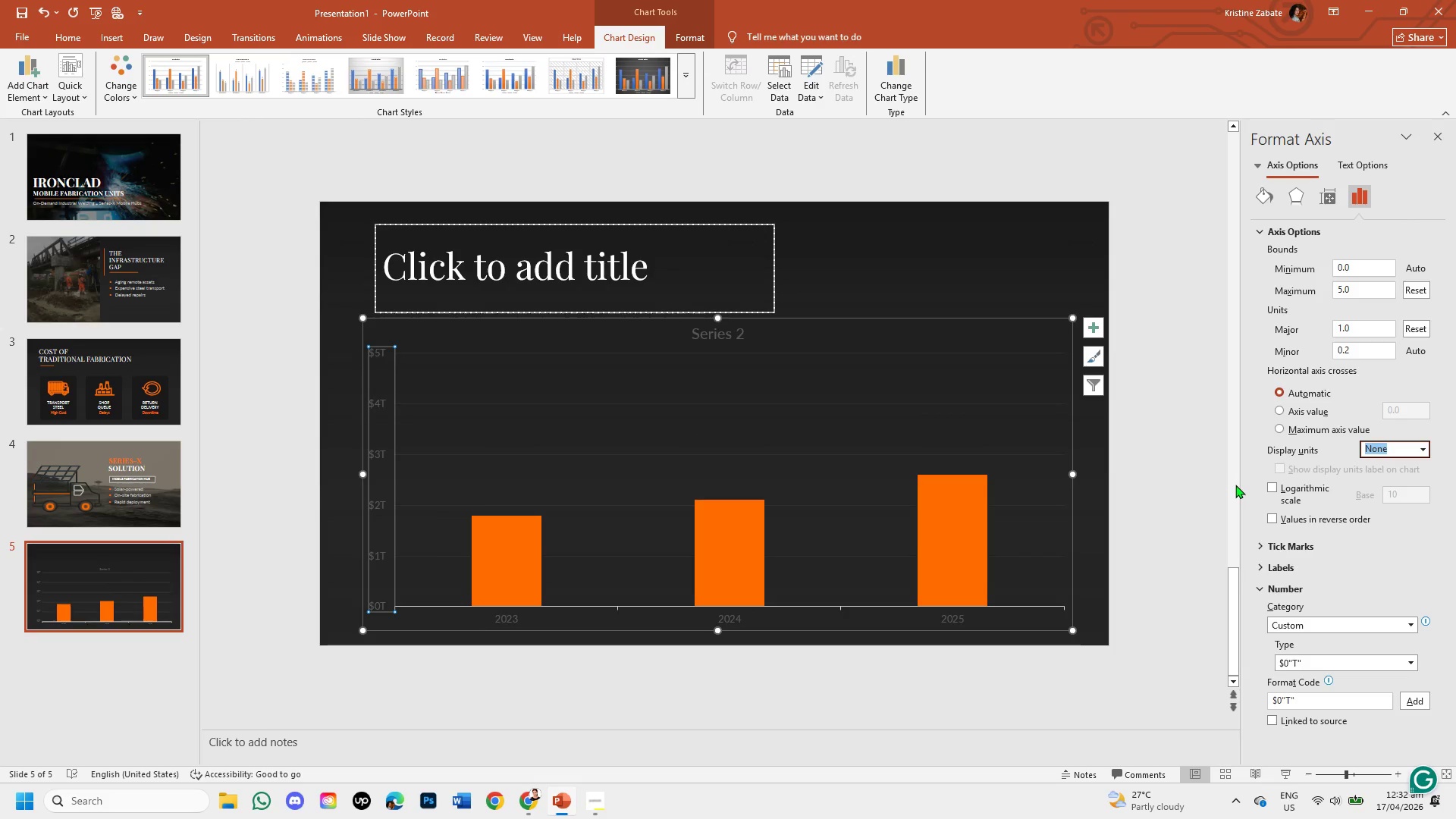 
left_click([1163, 463])
 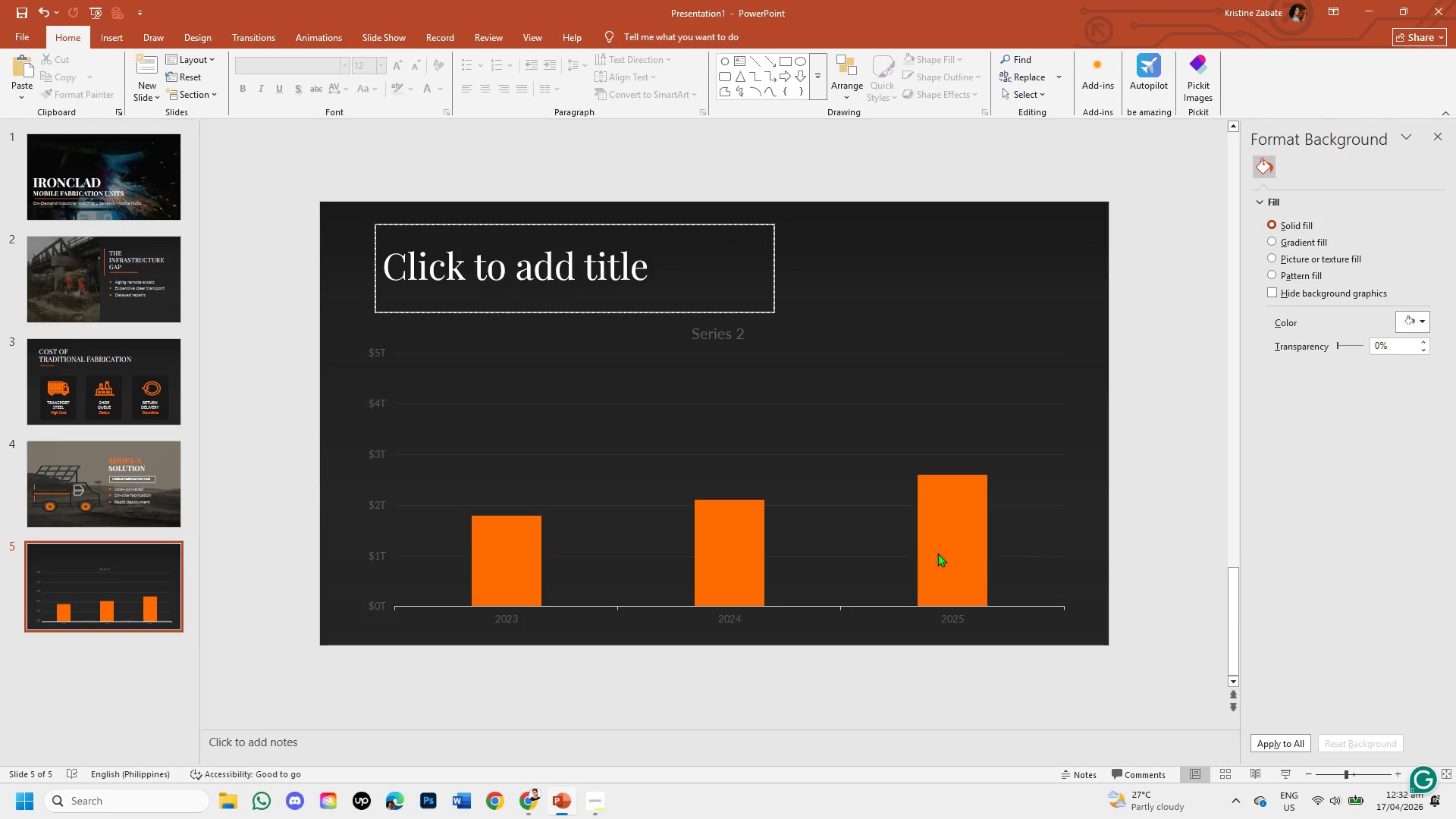 
left_click([878, 604])
 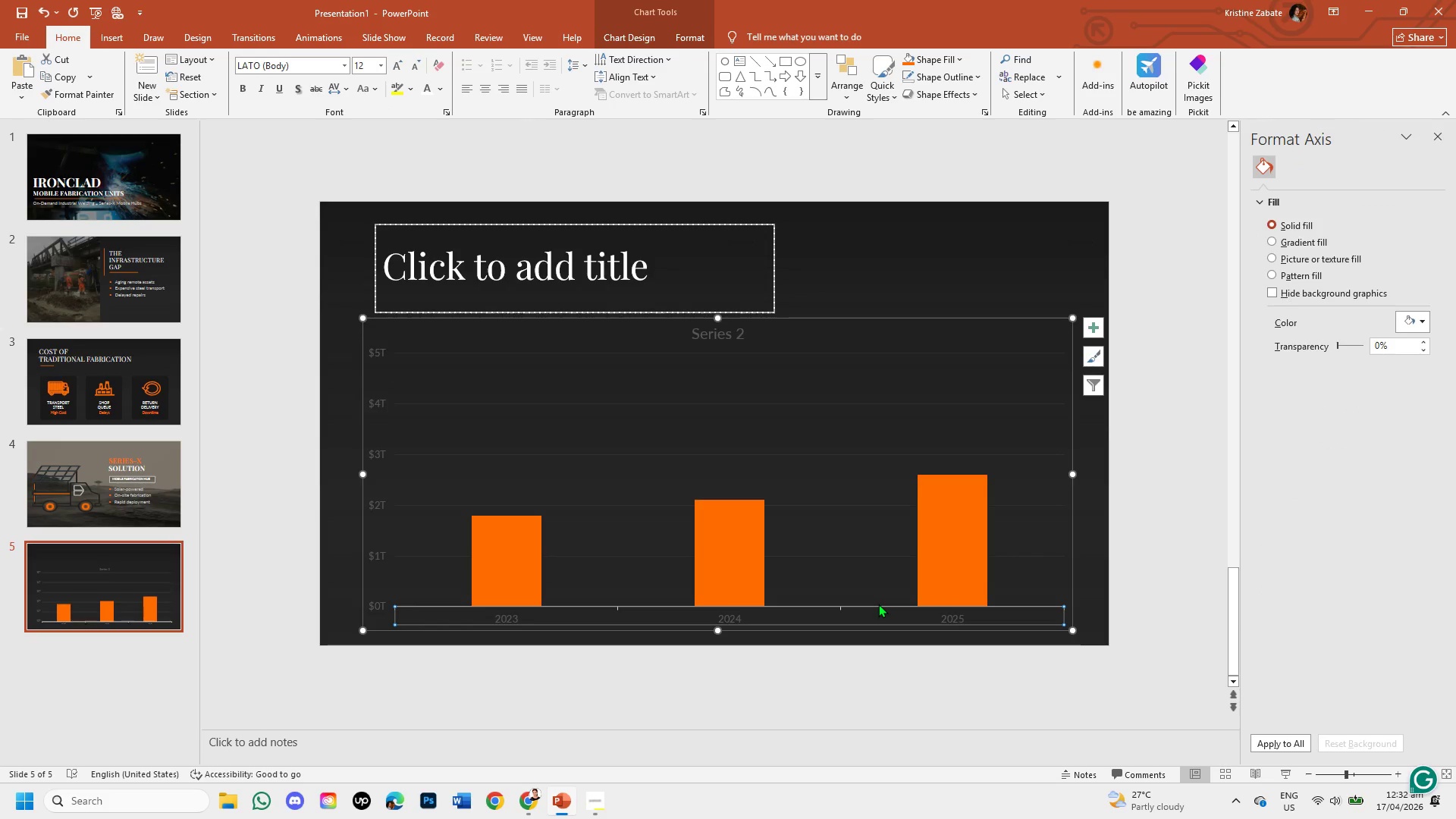 
double_click([878, 604])
 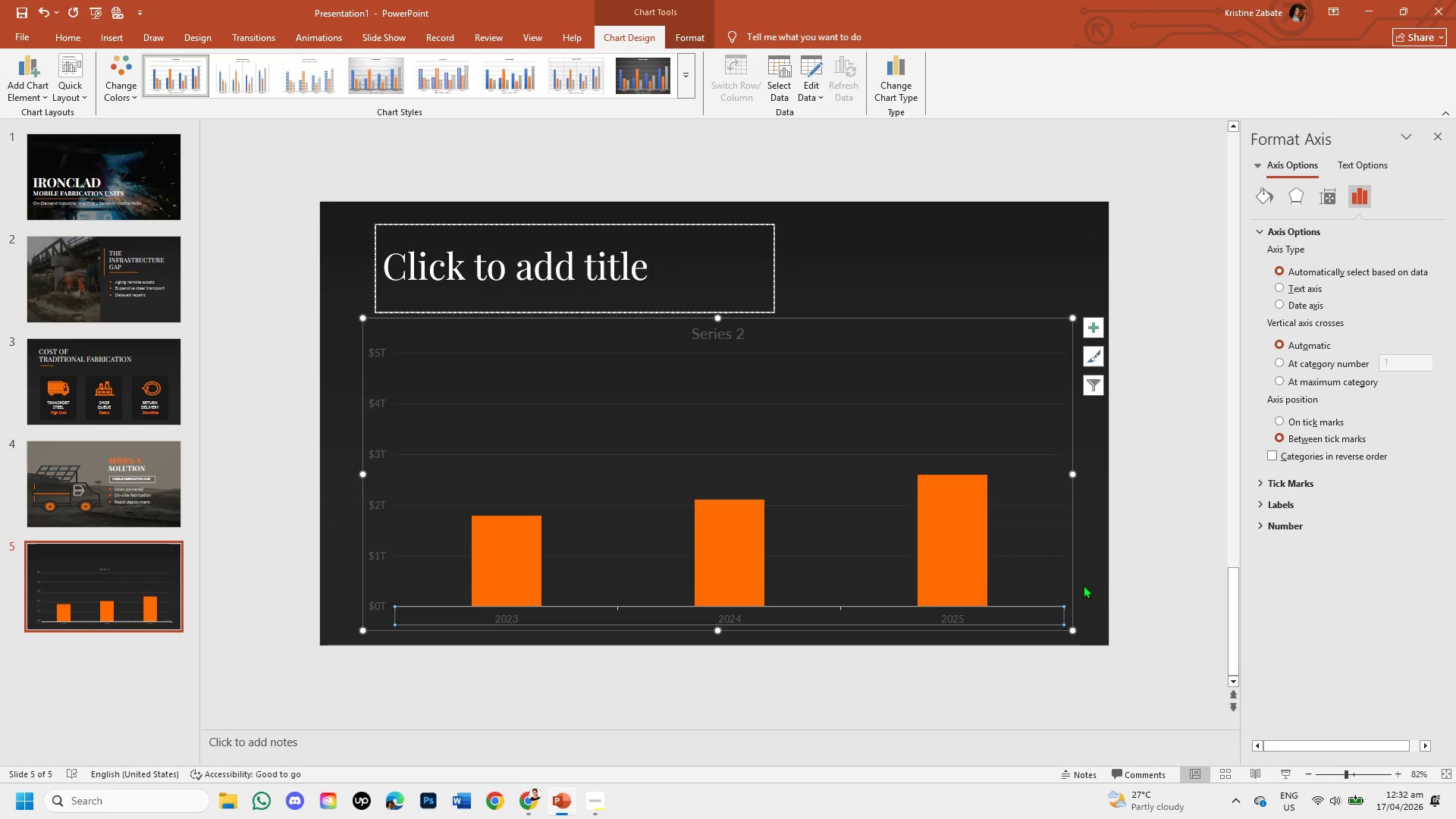 
left_click([1139, 551])
 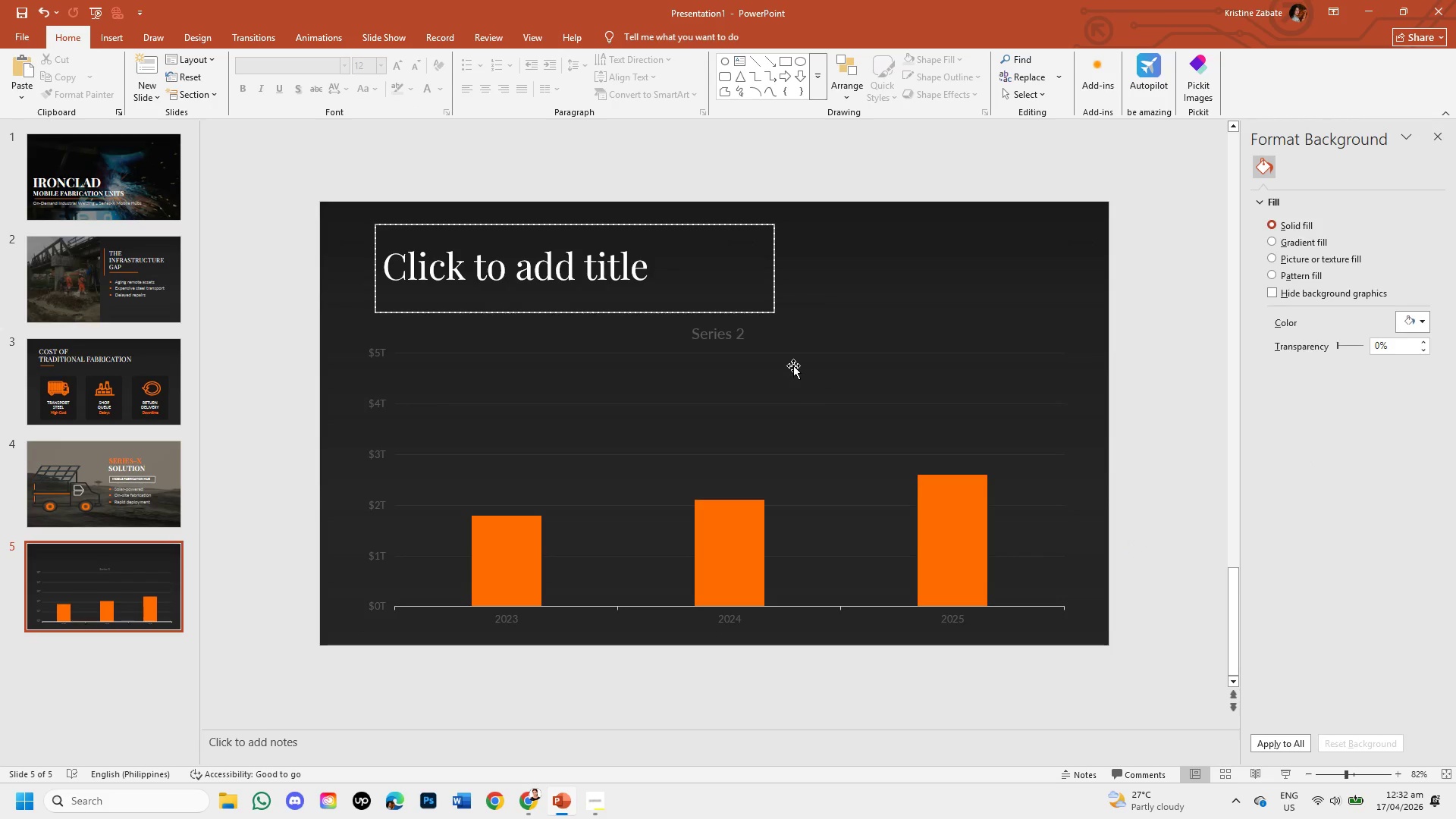 
left_click([692, 257])
 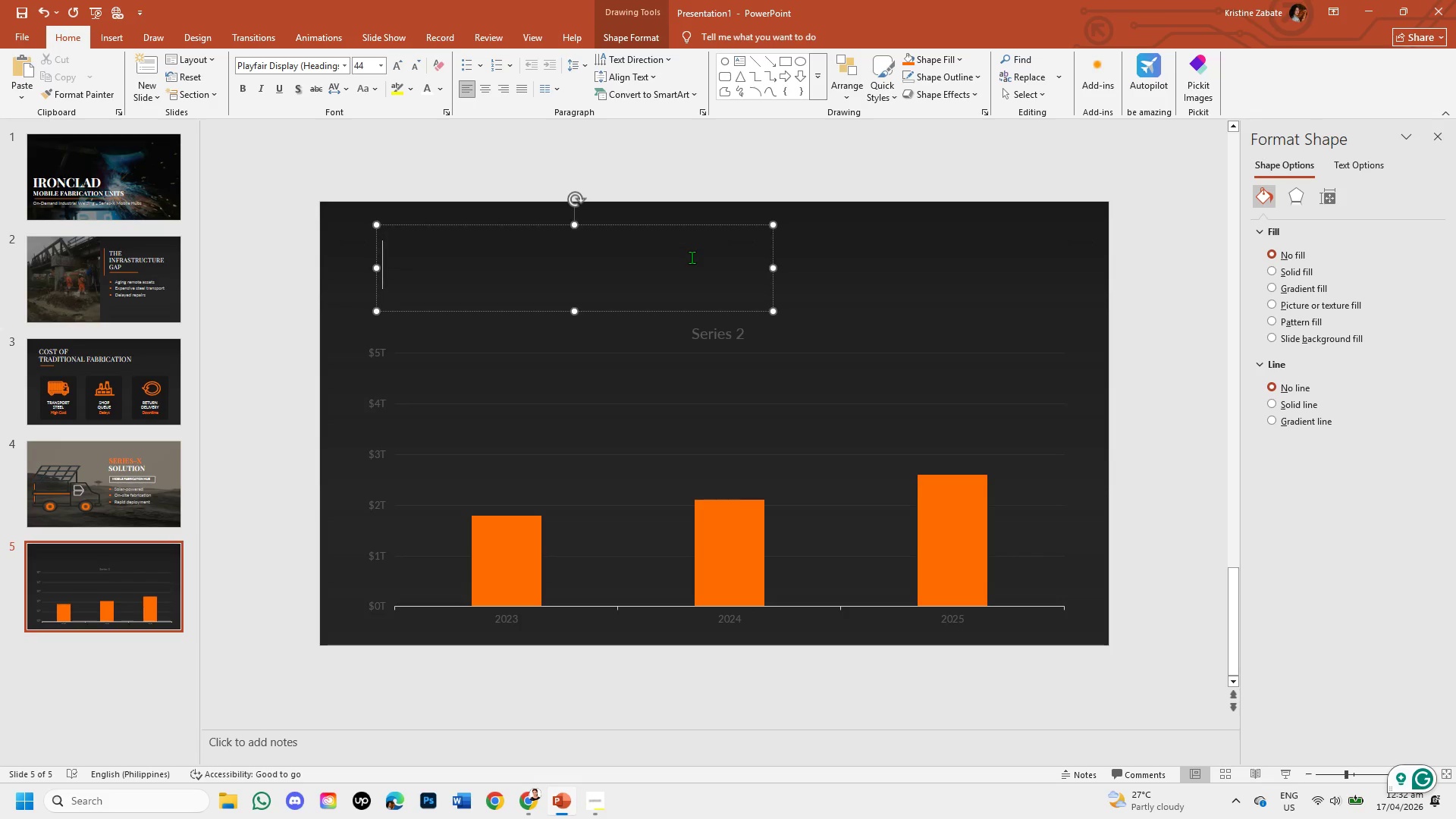 
wait(20.59)
 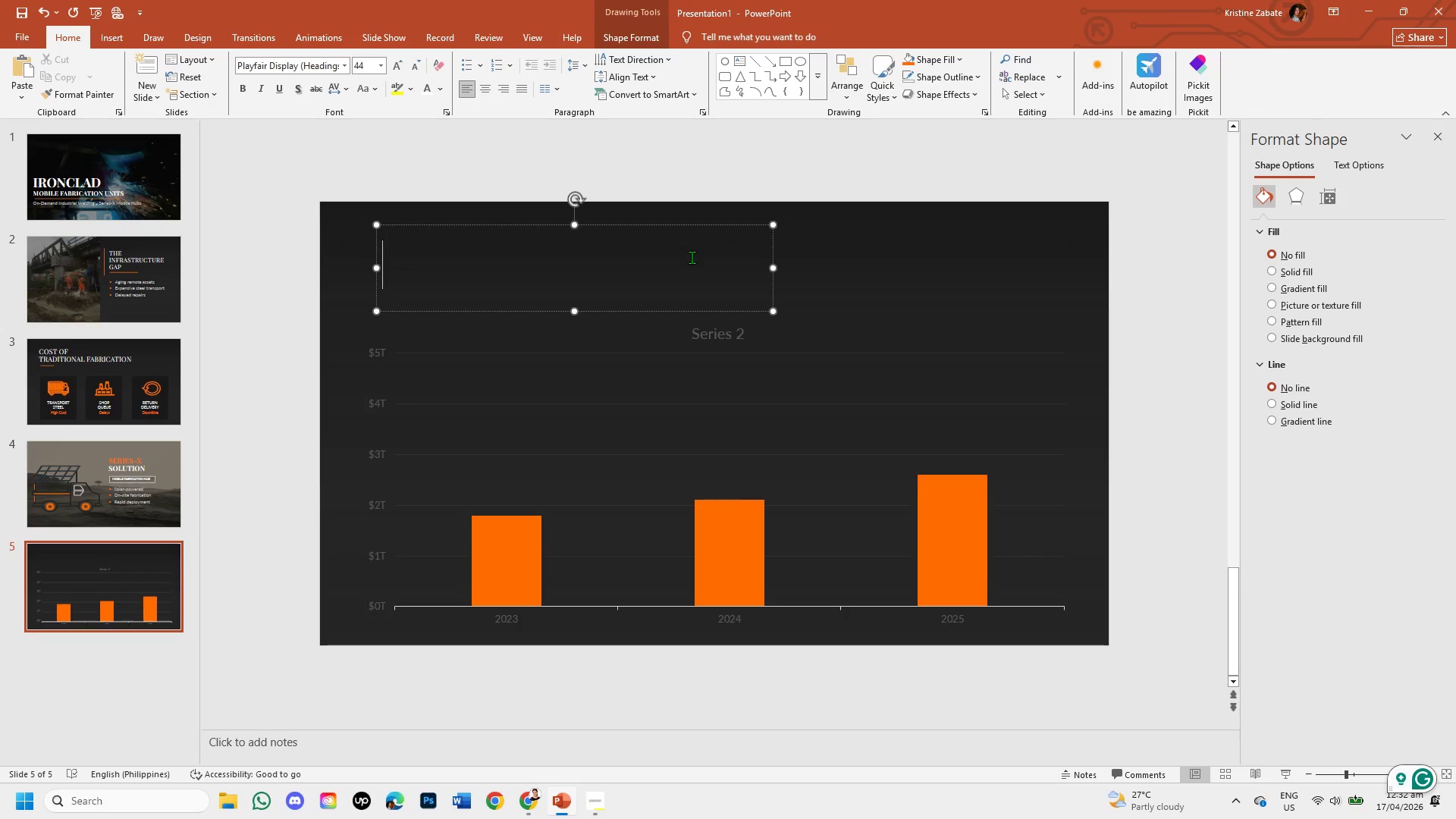 
type(g)
key(Backspace)
type(Global )
 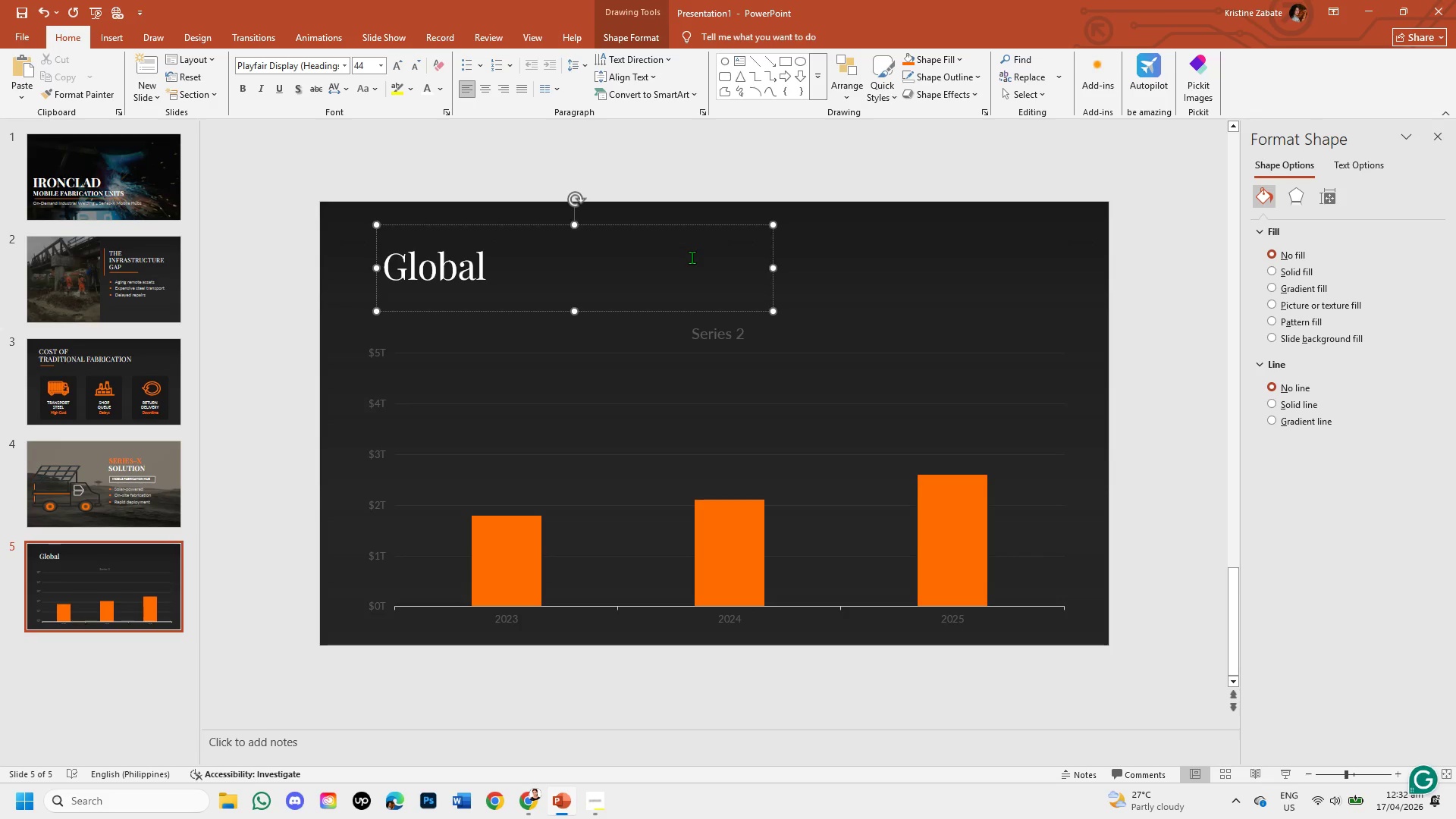 
wait(5.62)
 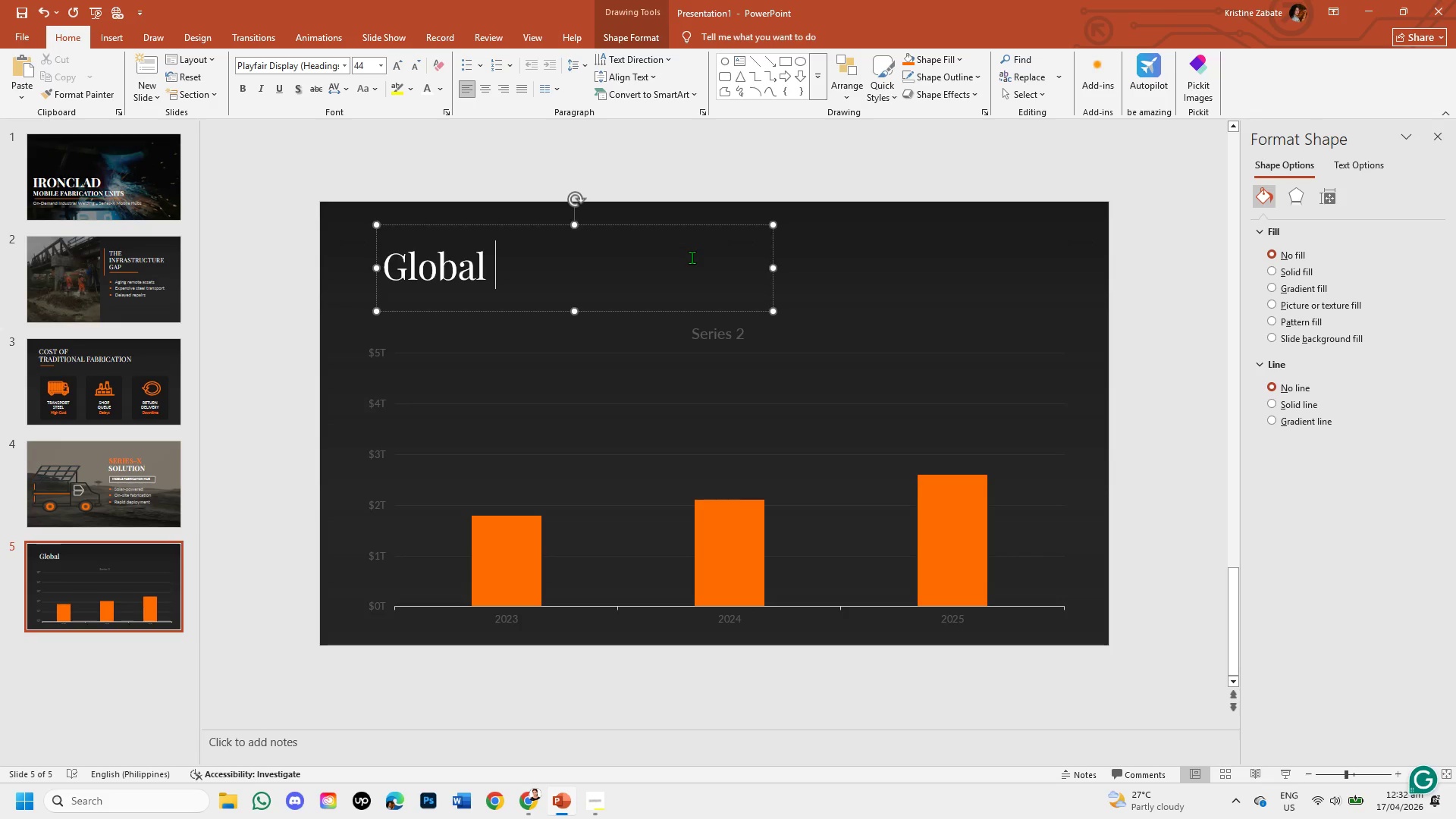 
key(Backspace)
key(Backspace)
key(Backspace)
key(Backspace)
key(Backspace)
key(Backspace)
key(Backspace)
type(f)
key(Backspace)
type(Global)
key(Backspace)
key(Backspace)
key(Backspace)
key(Backspace)
key(Backspace)
type(LOBAL INS)
key(Backspace)
type(FRASTRUCTURE s)
key(Backspace)
type(SPENDII)
key(Backspace)
type(NG SURGE)
 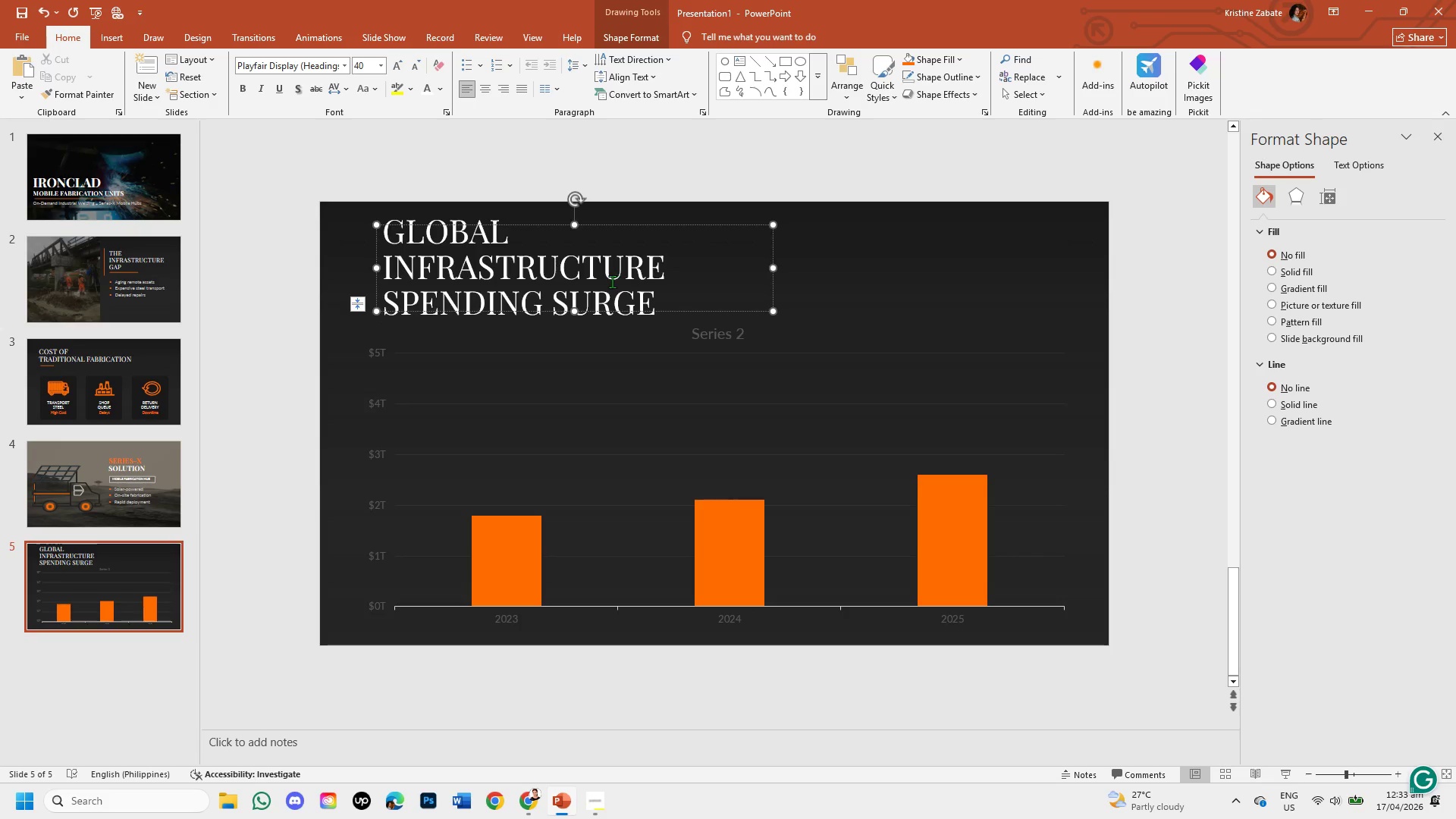 
wait(7.75)
 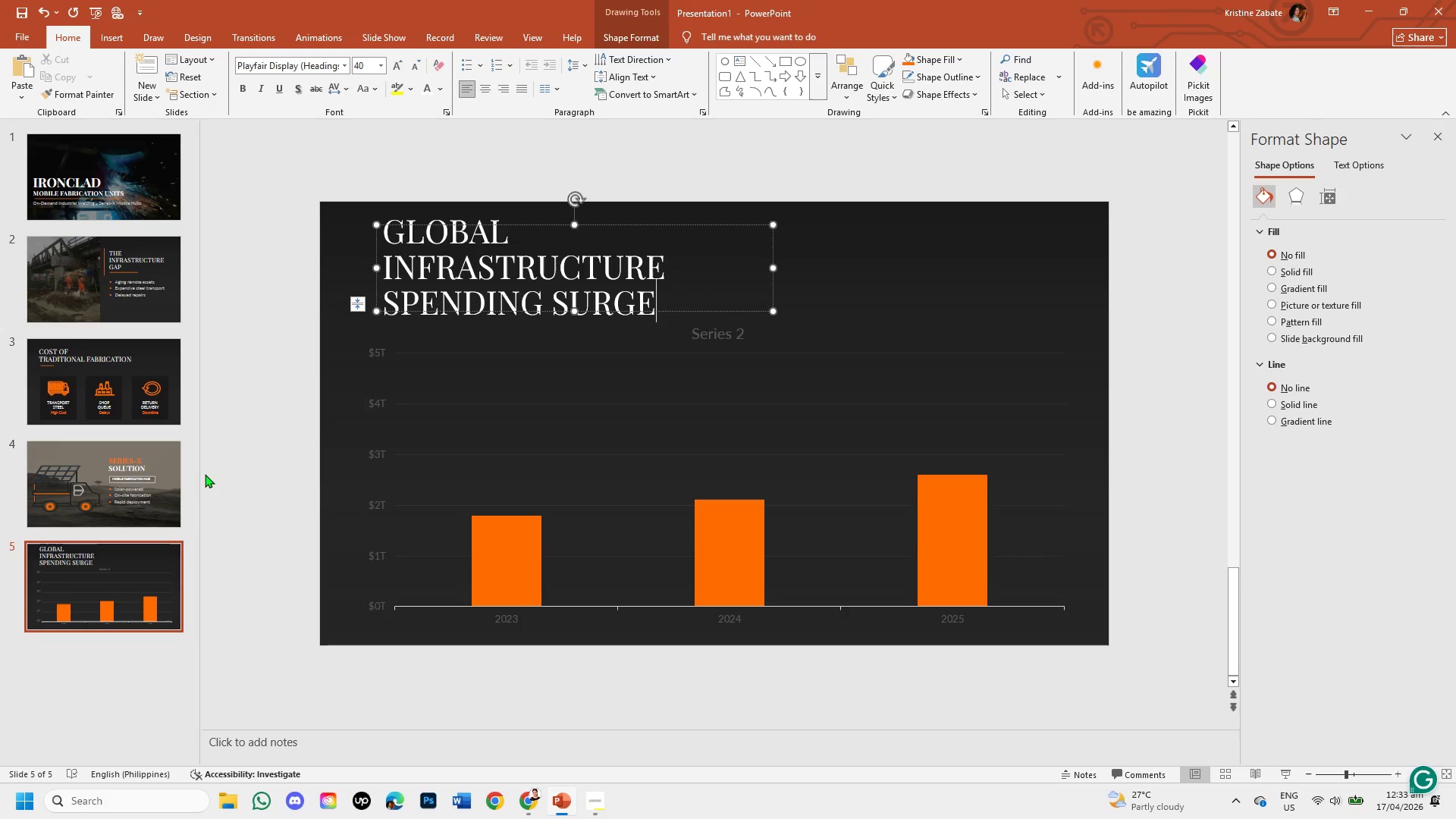 
left_click_drag(start_coordinate=[776, 269], to_coordinate=[837, 269])
 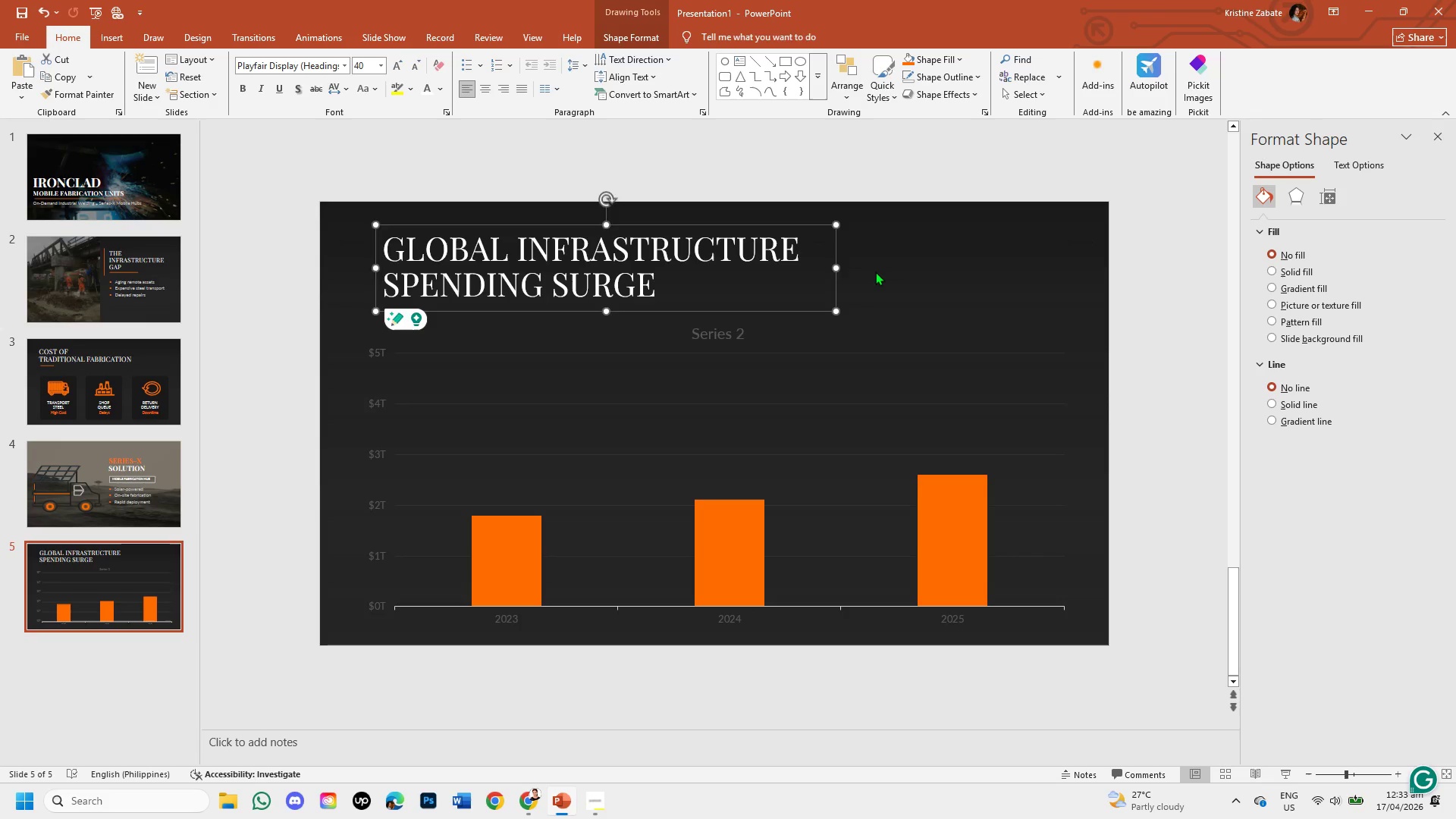 
left_click([882, 271])
 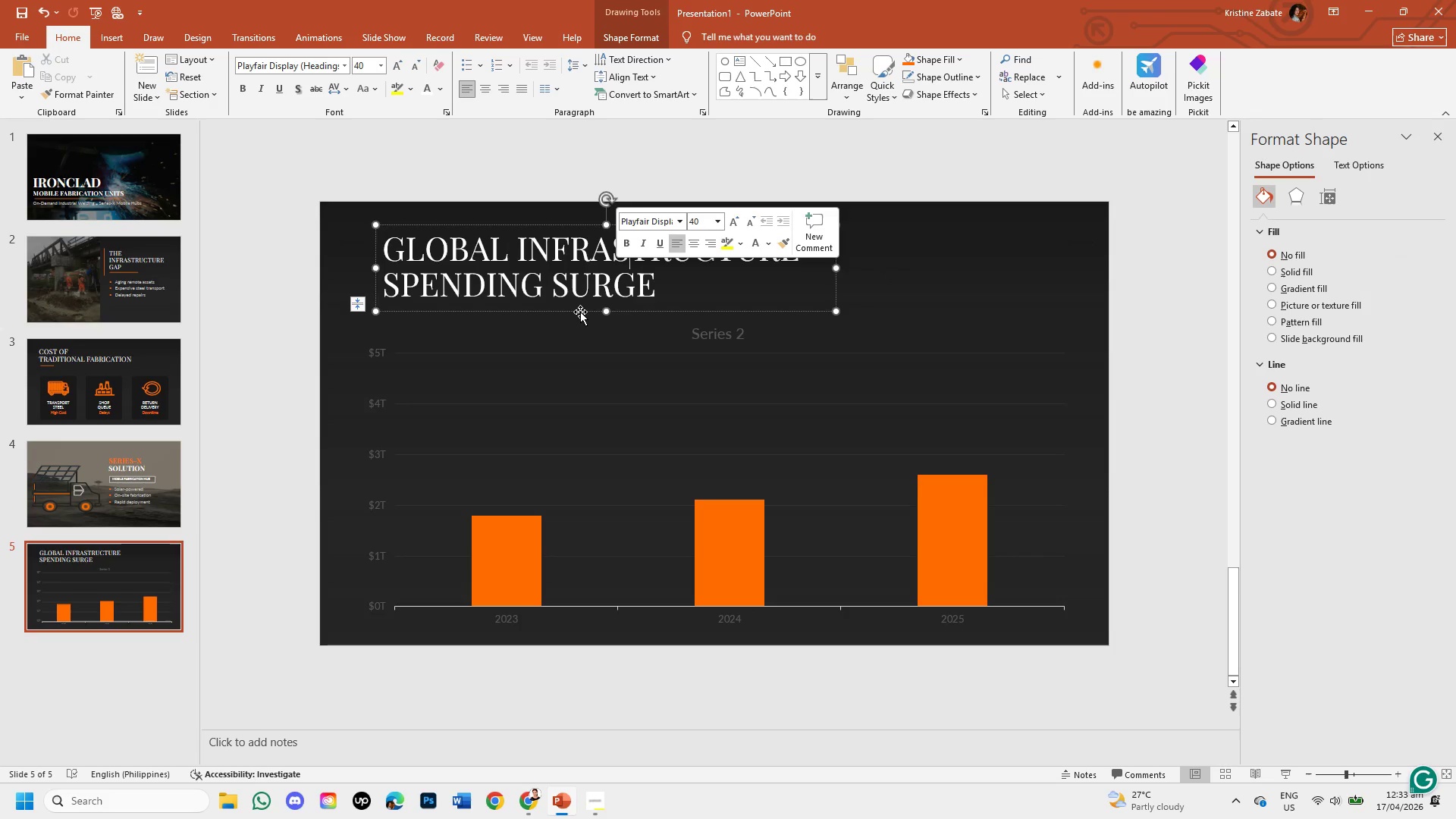 
left_click_drag(start_coordinate=[576, 309], to_coordinate=[561, 309])
 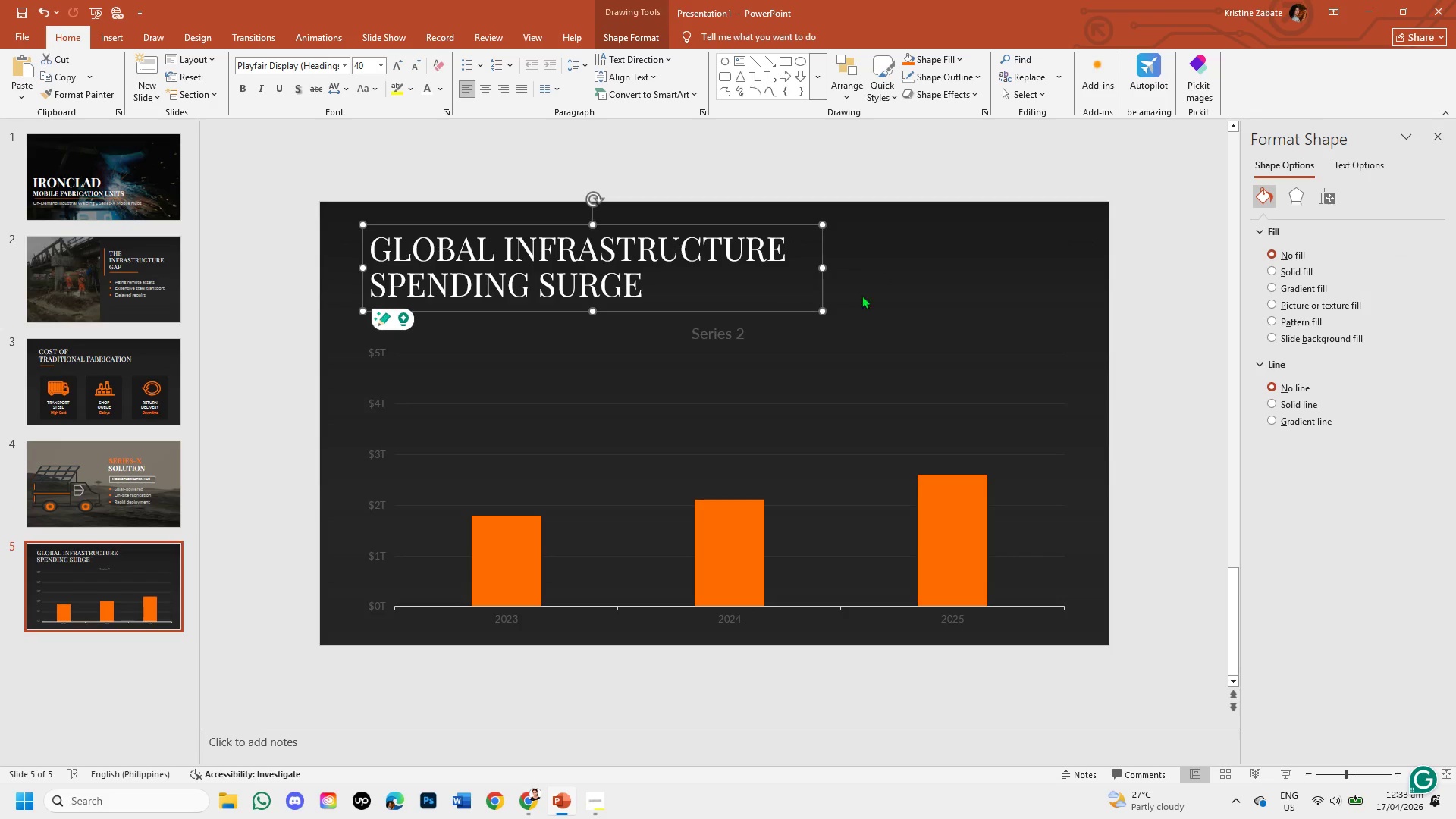 
left_click([880, 292])
 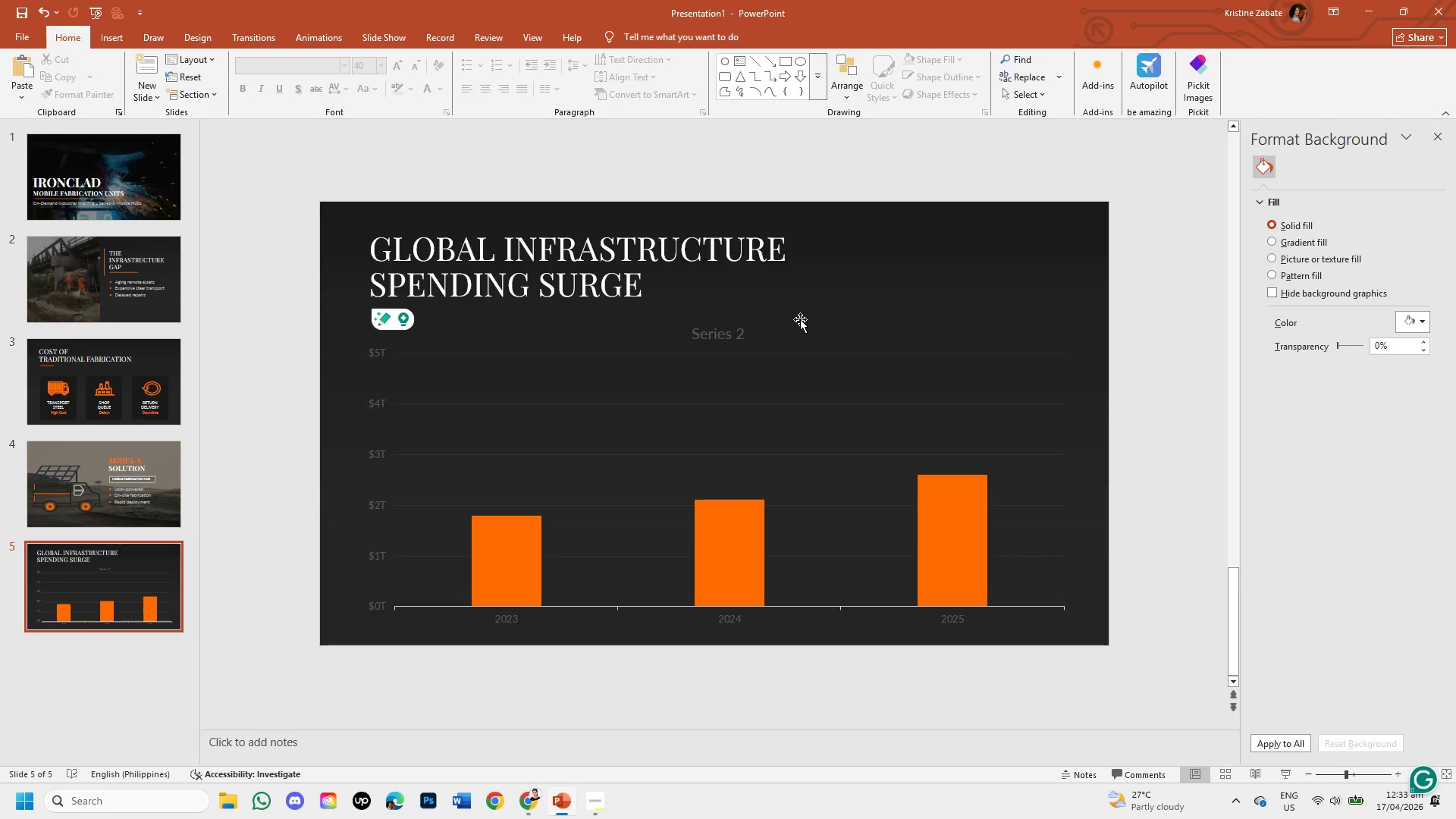 
left_click([749, 334])
 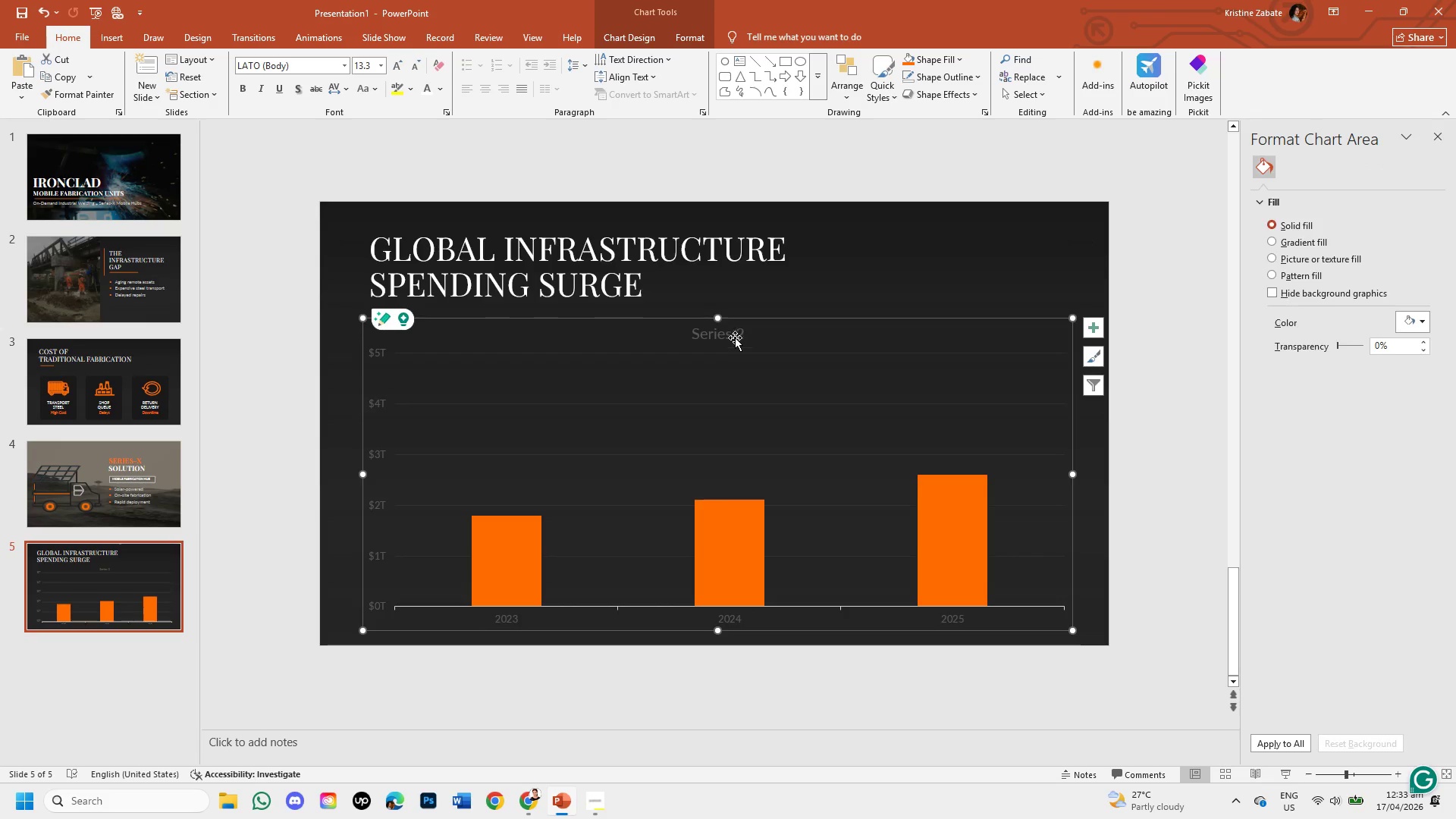 
left_click([733, 334])
 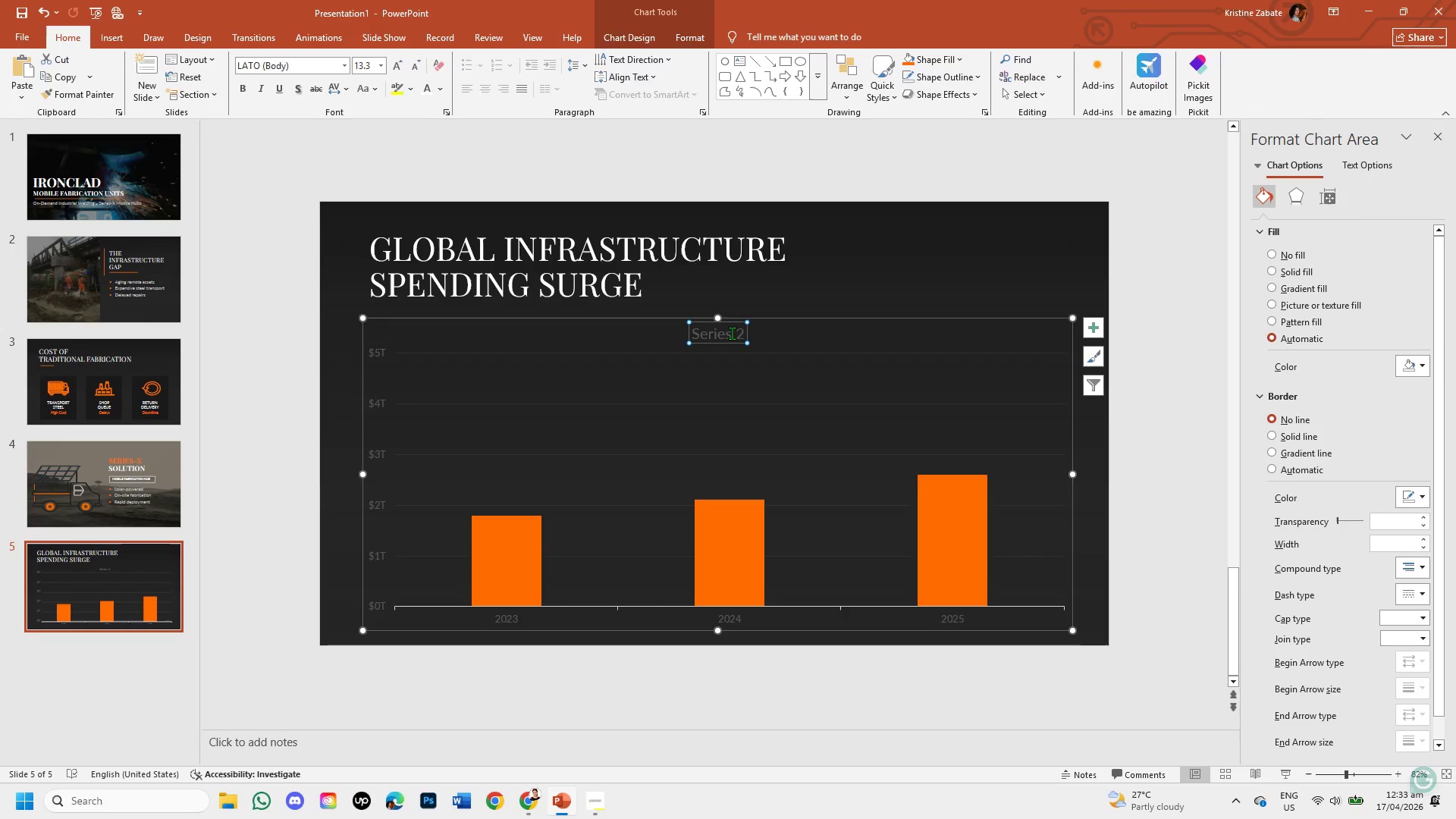 
left_click_drag(start_coordinate=[732, 333], to_coordinate=[411, 338])
 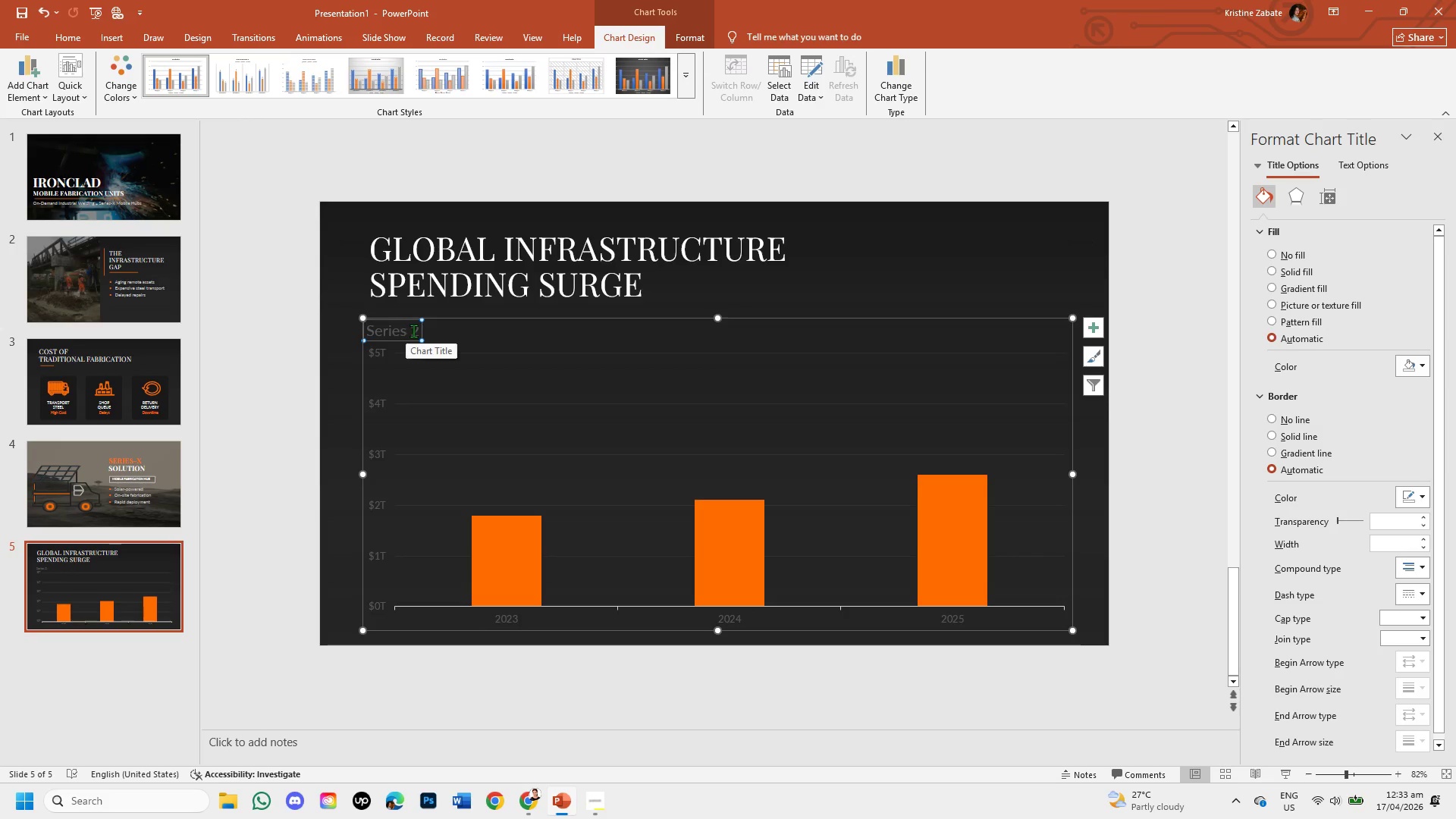 
left_click([415, 331])
 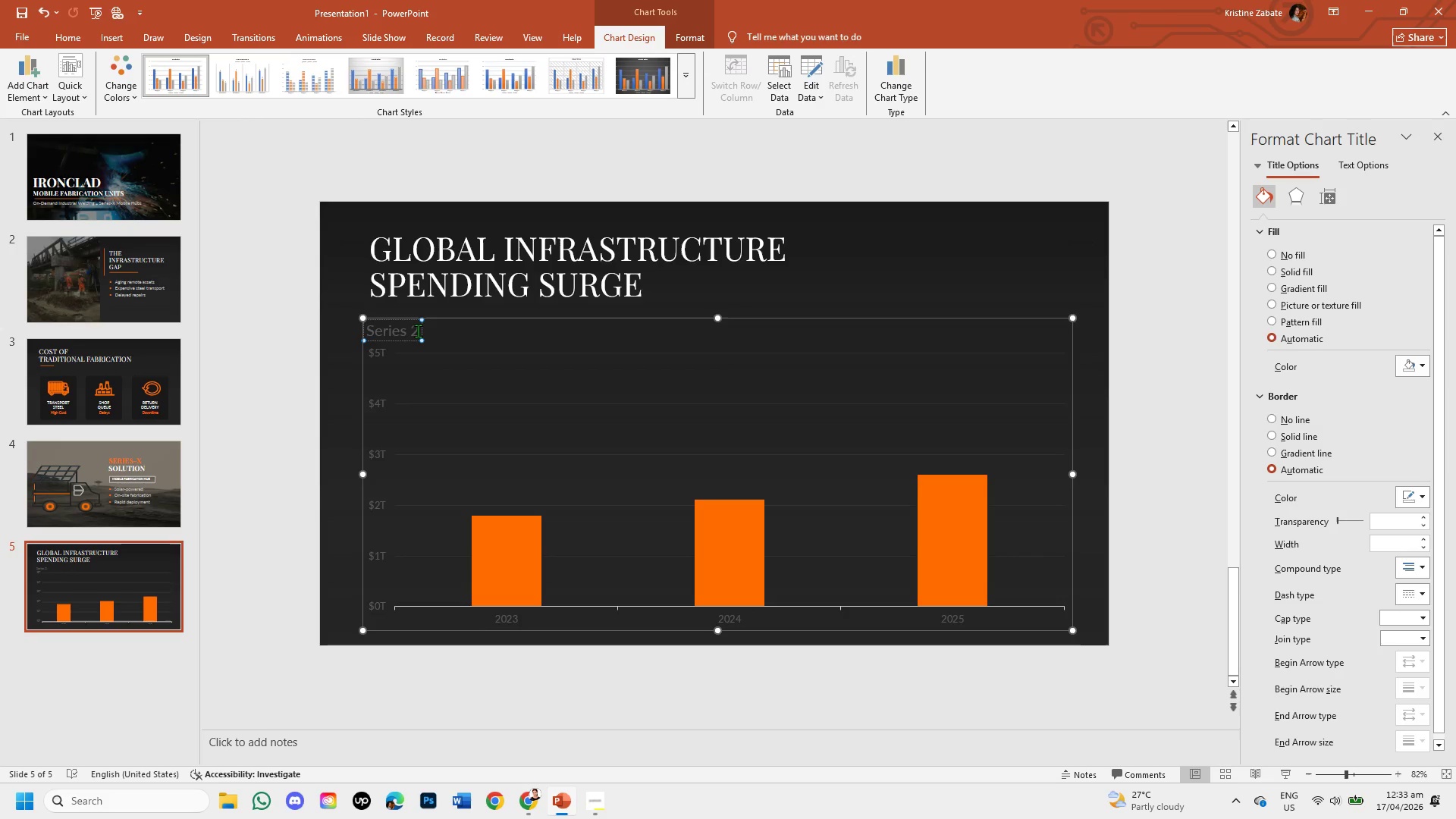 
left_click([418, 331])
 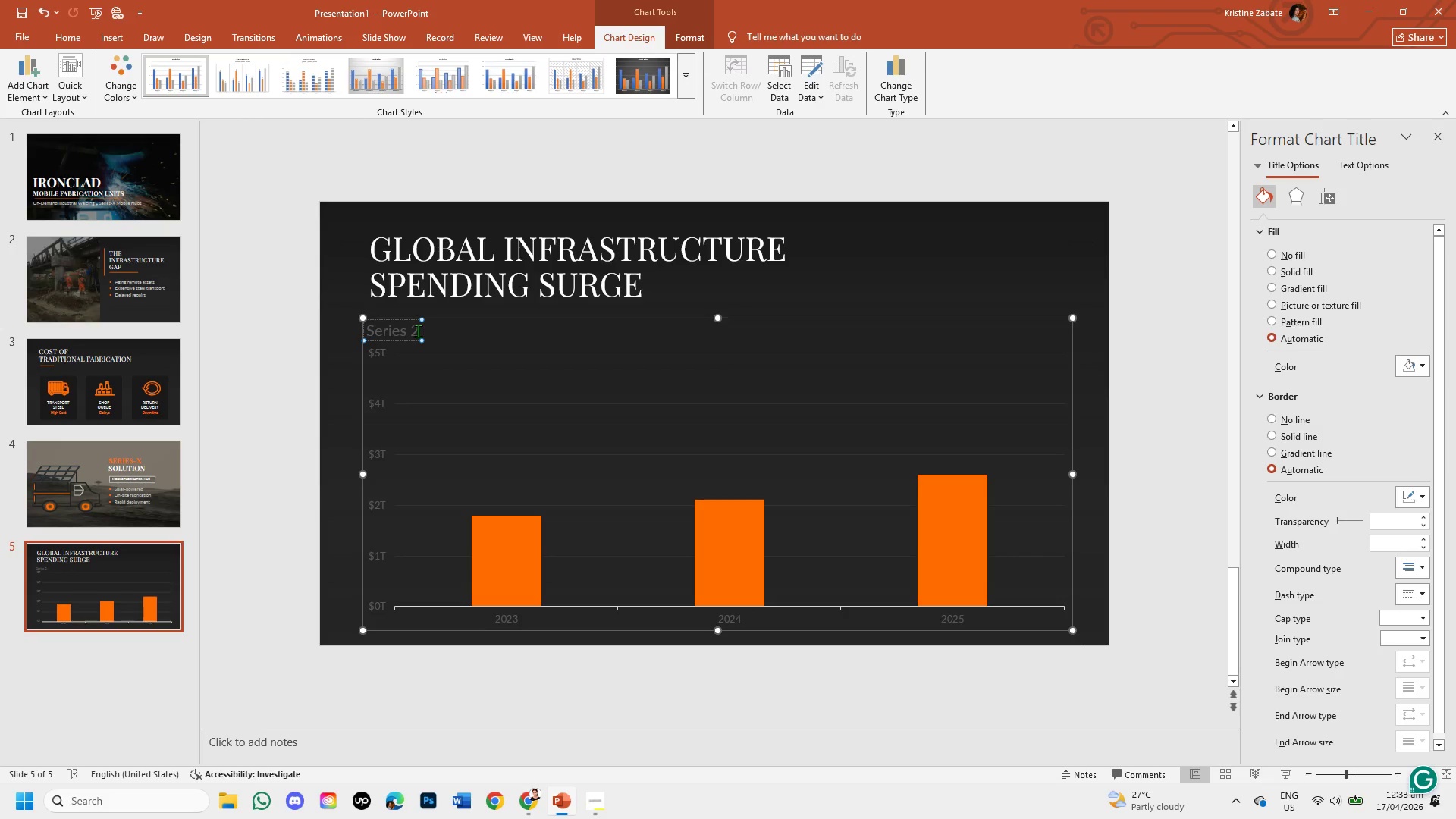 
key(Backspace)
key(Backspace)
key(Backspace)
key(Backspace)
key(Backspace)
key(Backspace)
key(Backspace)
key(Backspace)
type(t)
key(Backspace)
type(Trillion USD)
 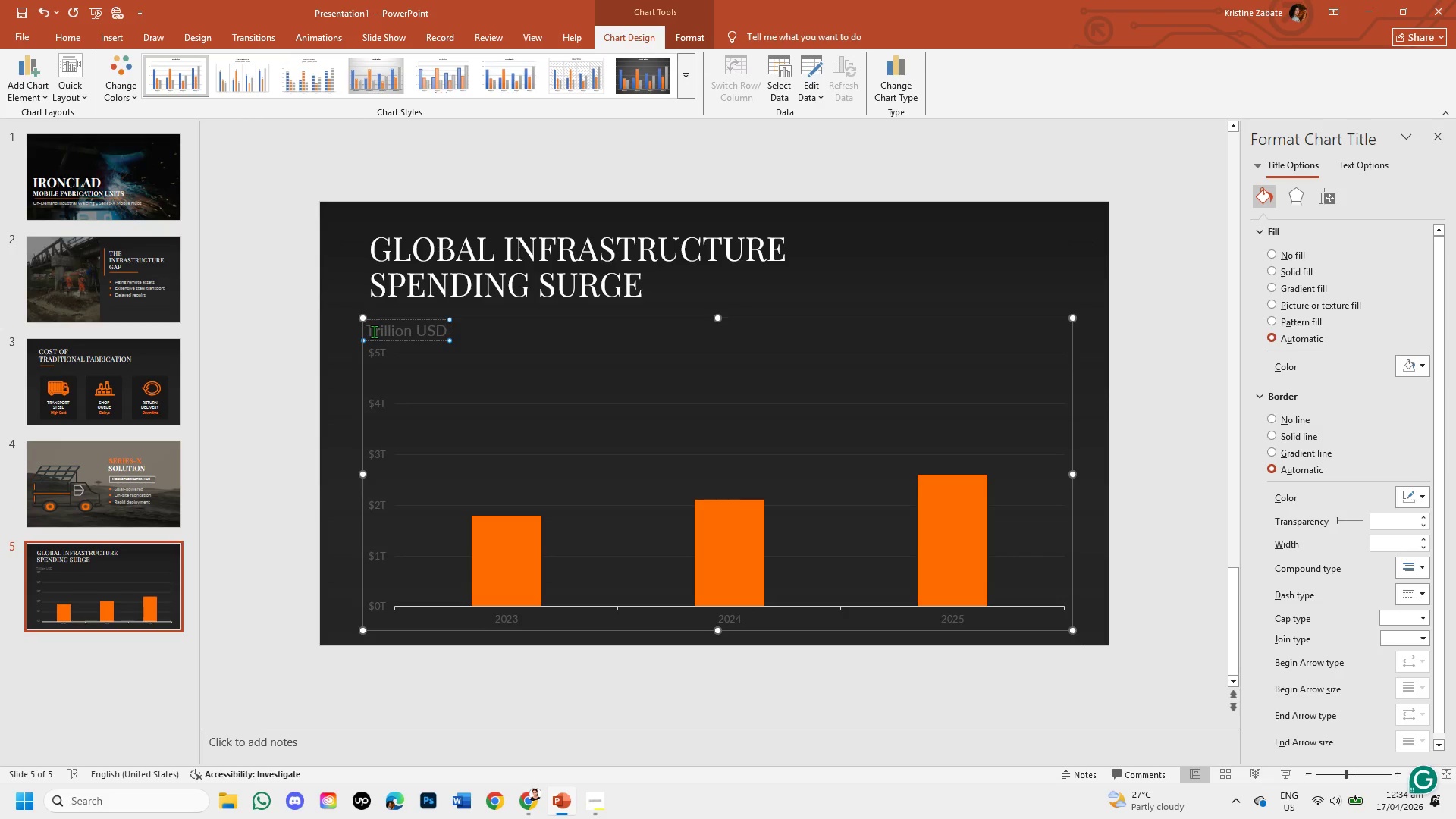 
left_click_drag(start_coordinate=[367, 330], to_coordinate=[465, 331])
 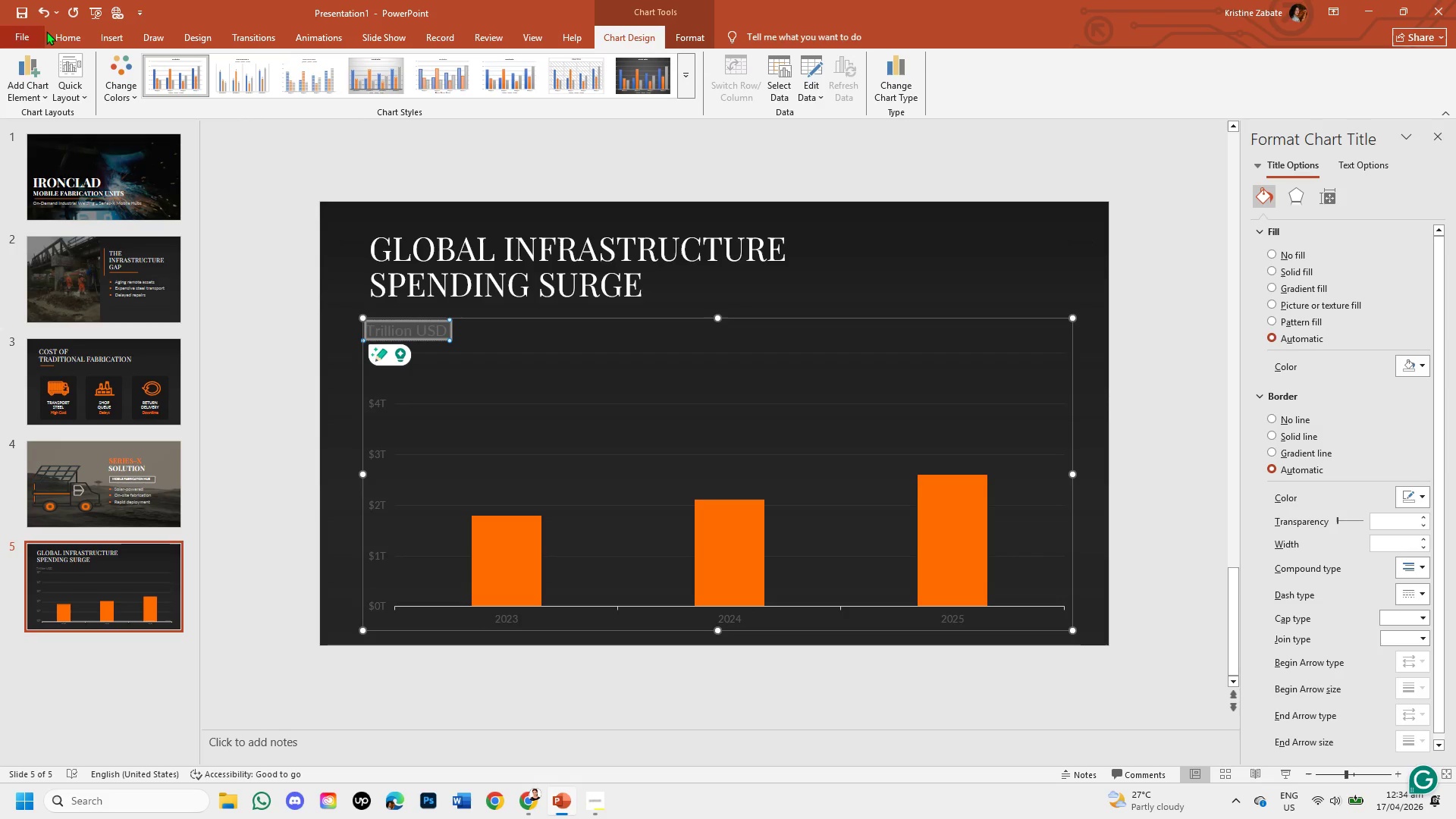 
left_click([56, 36])
 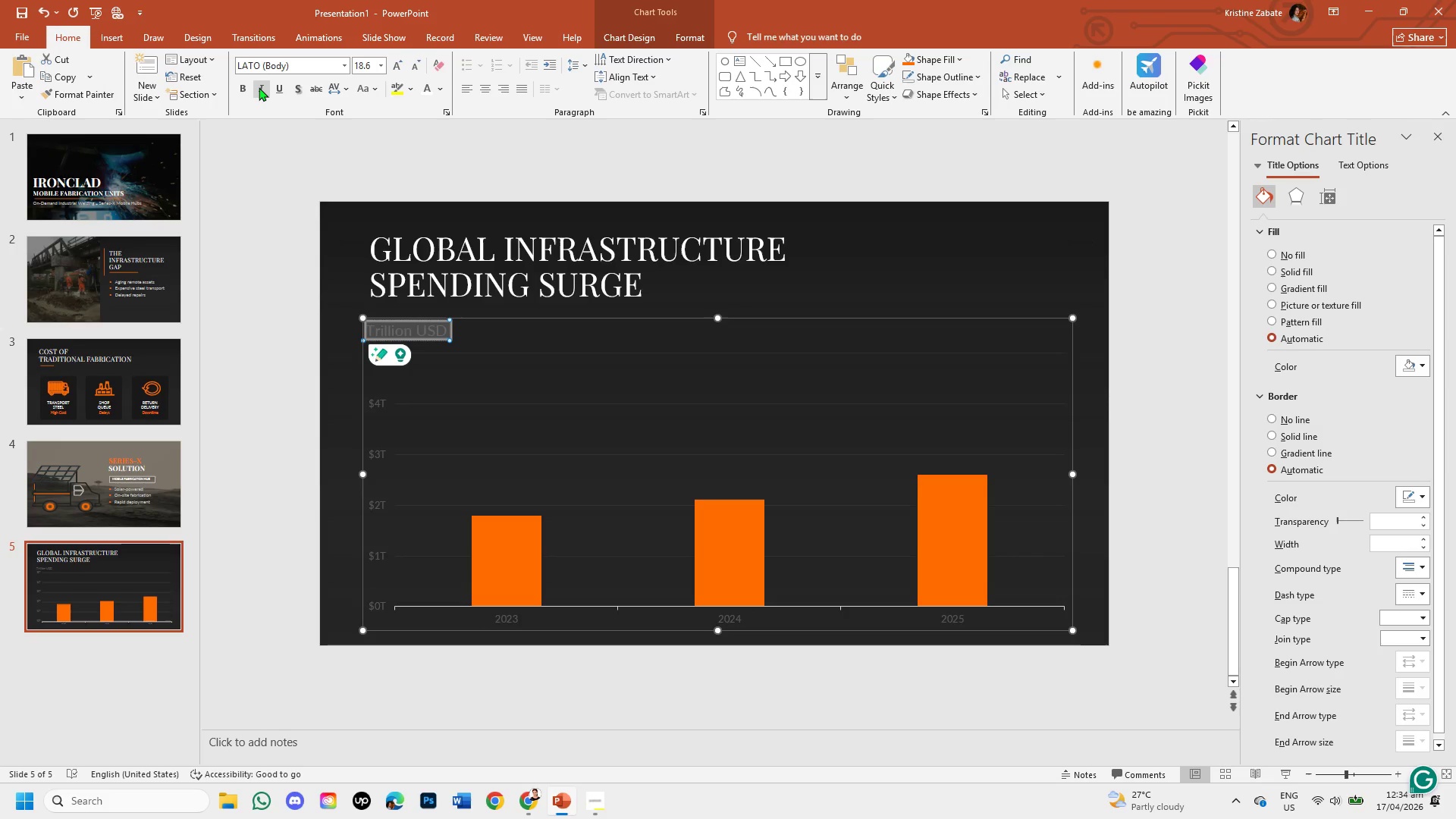 
left_click([259, 87])
 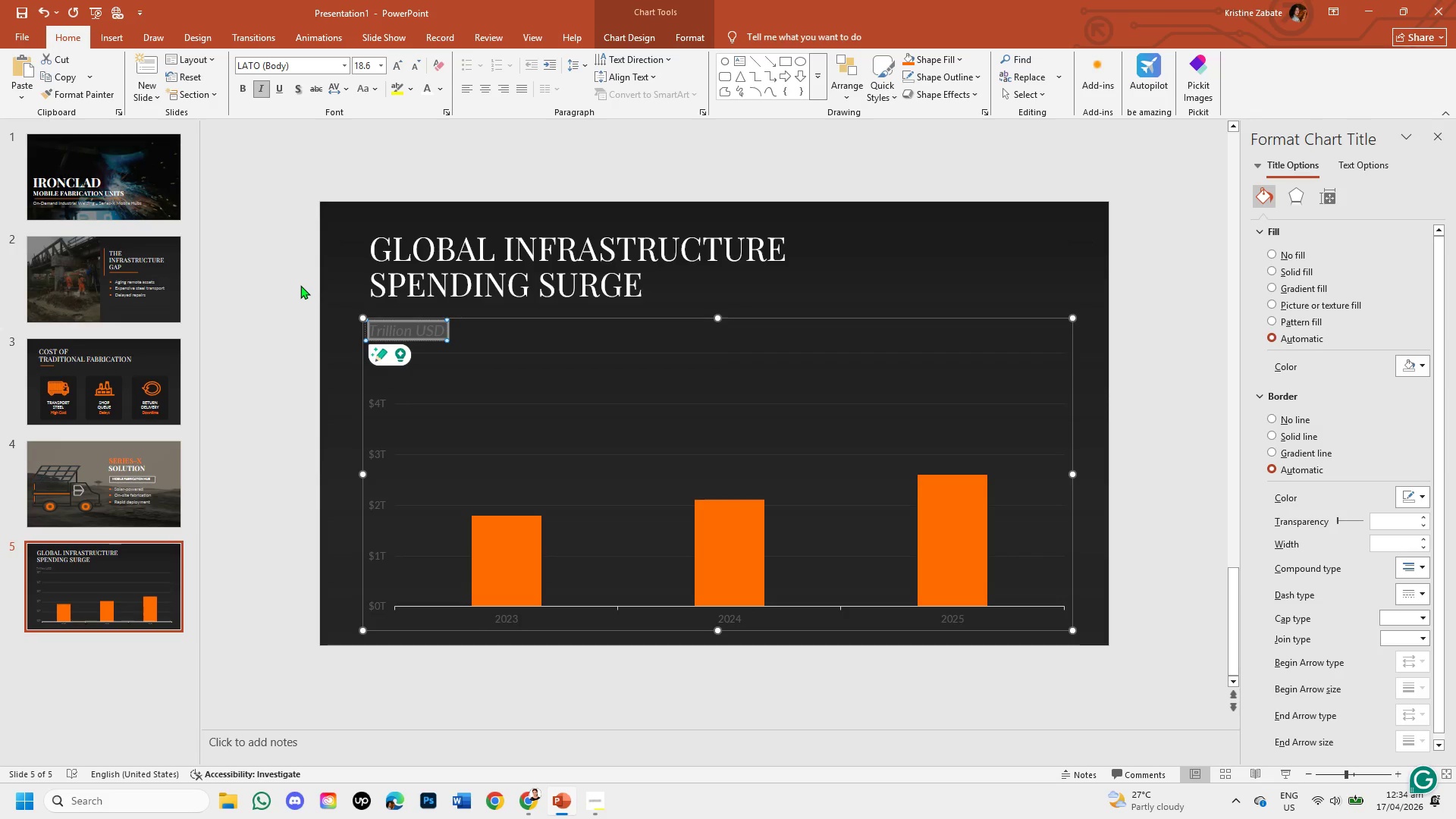 
left_click([334, 317])
 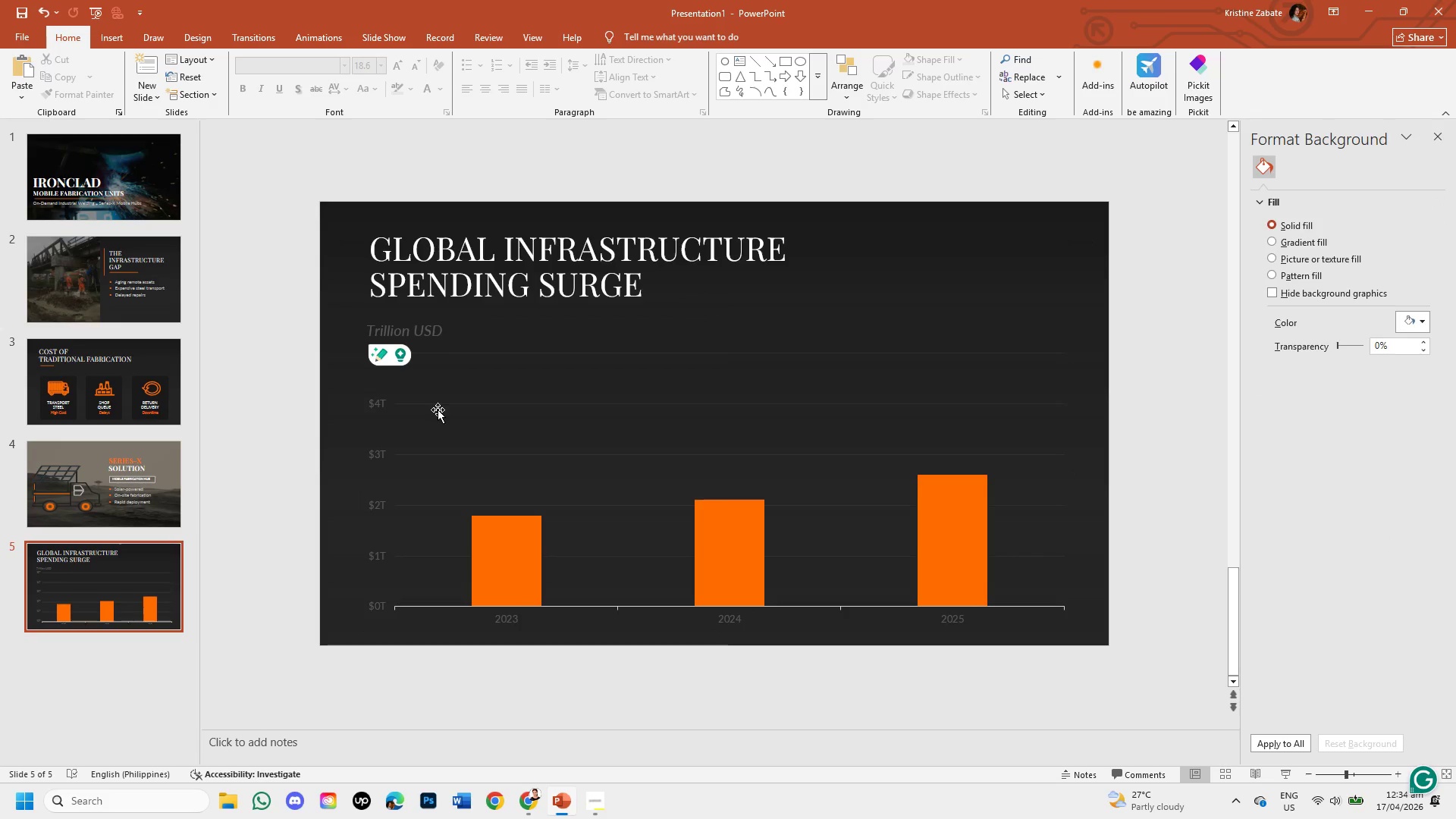 
mouse_move([510, 605])
 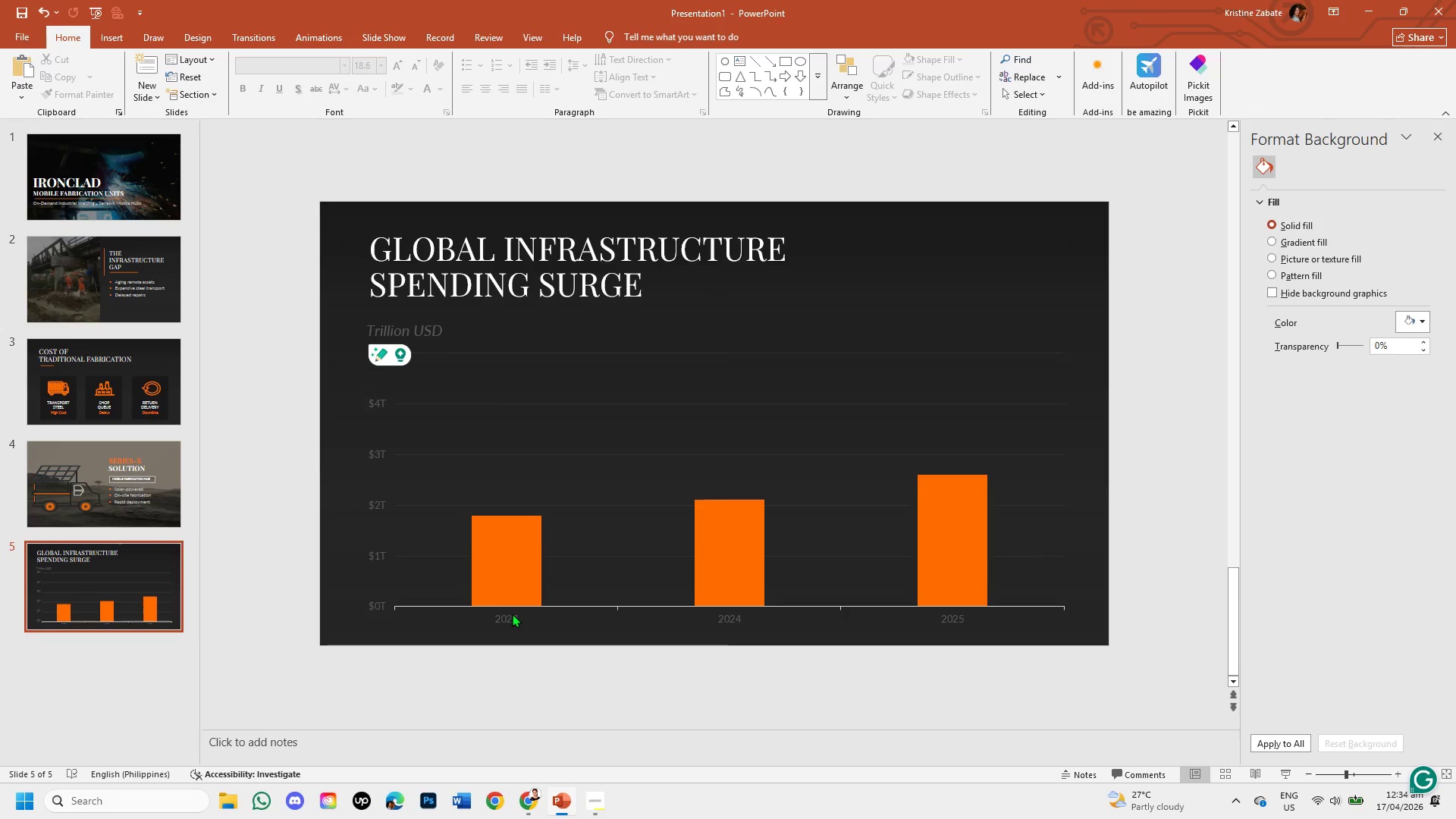 
left_click([512, 613])
 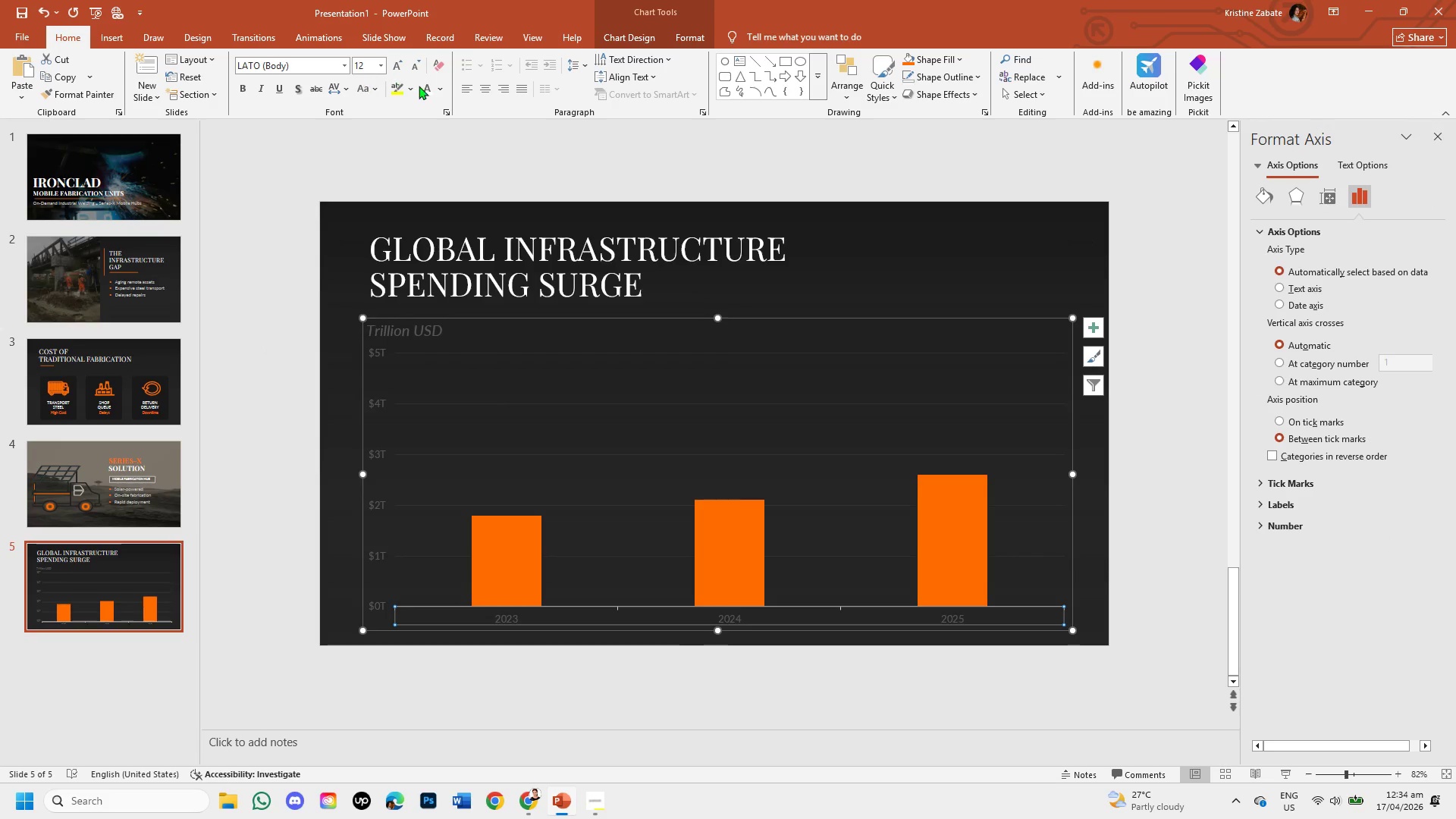 
left_click([438, 92])
 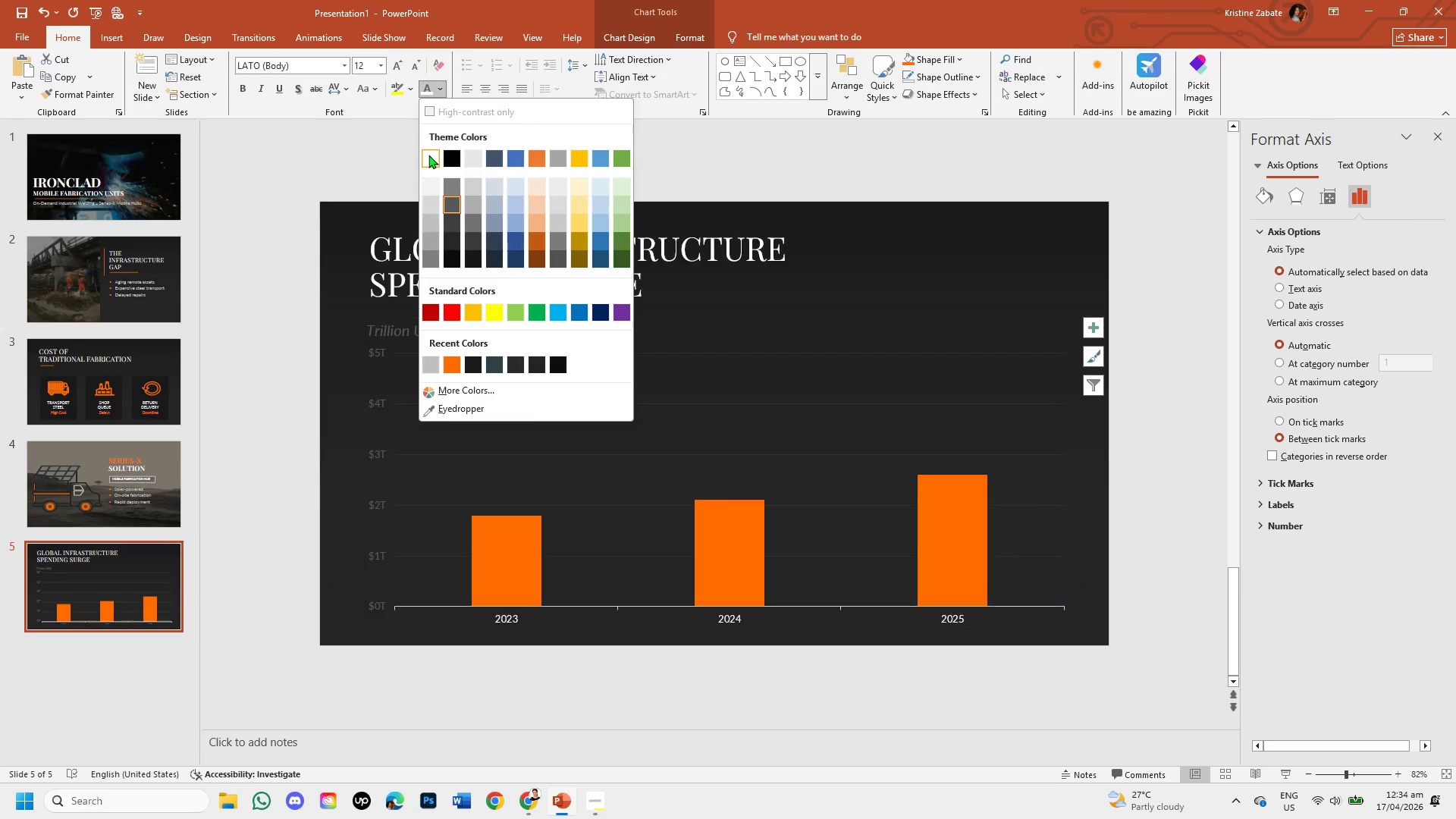 
left_click([428, 155])
 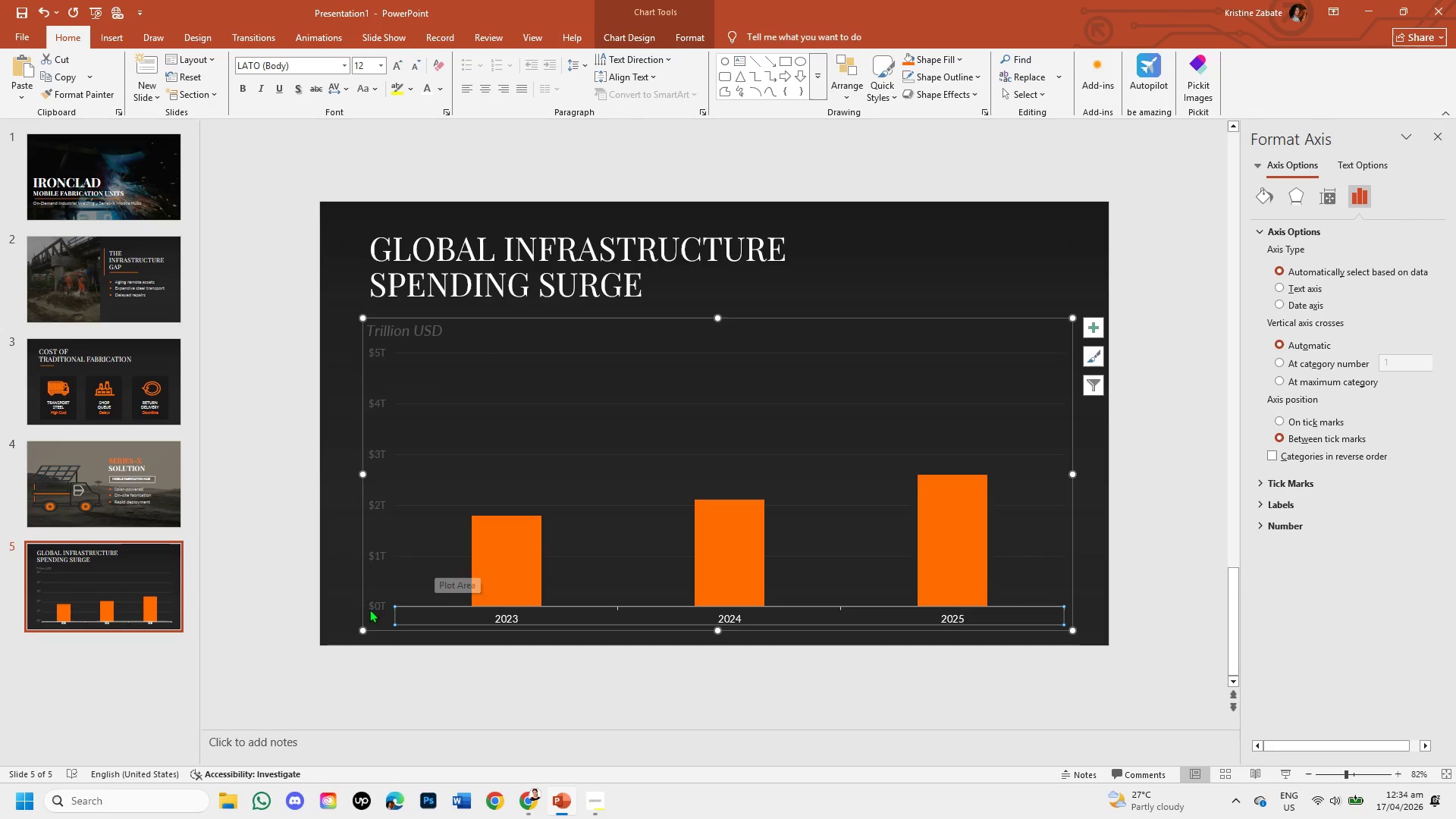 
left_click([370, 604])
 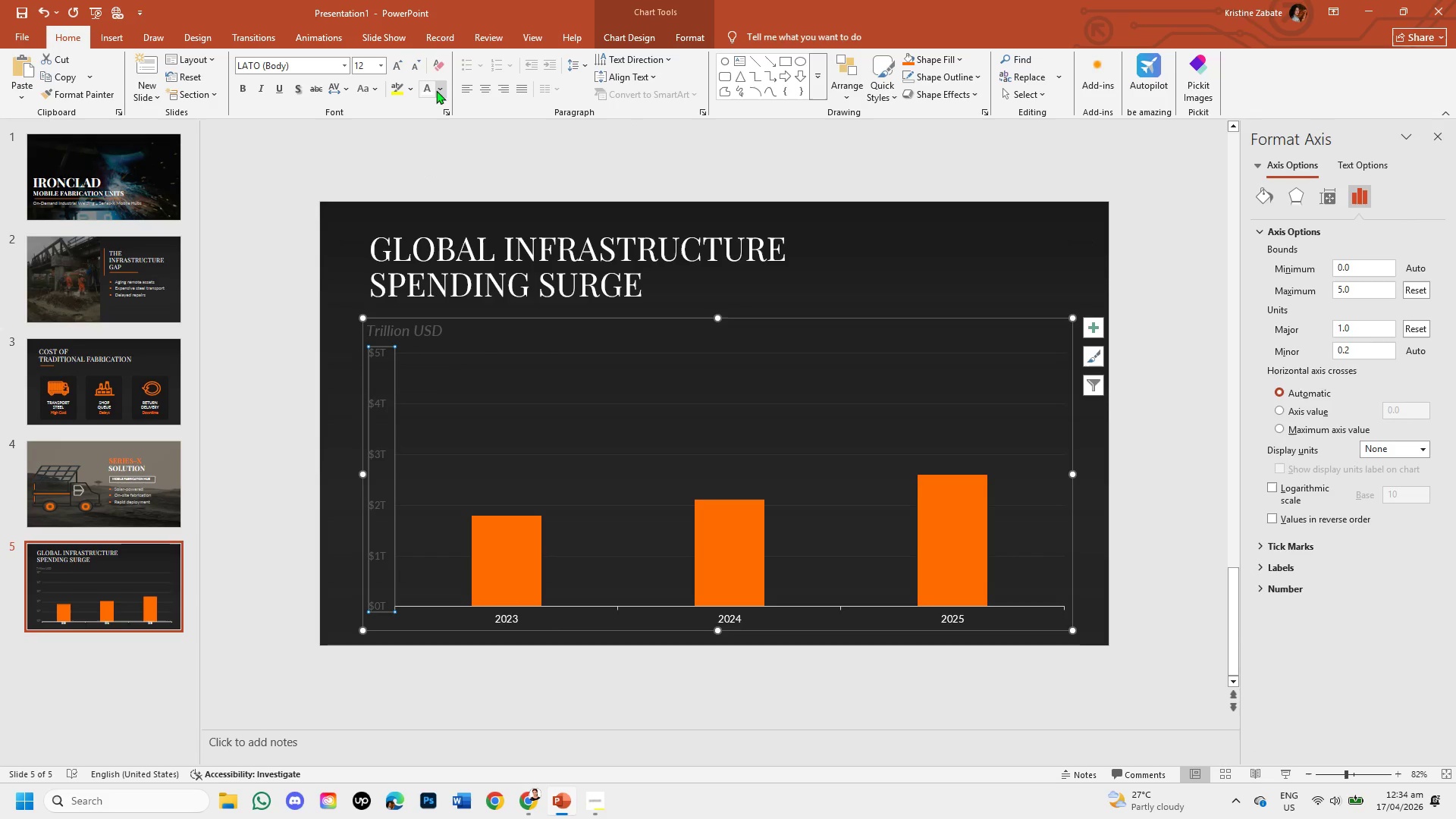 
left_click([423, 89])
 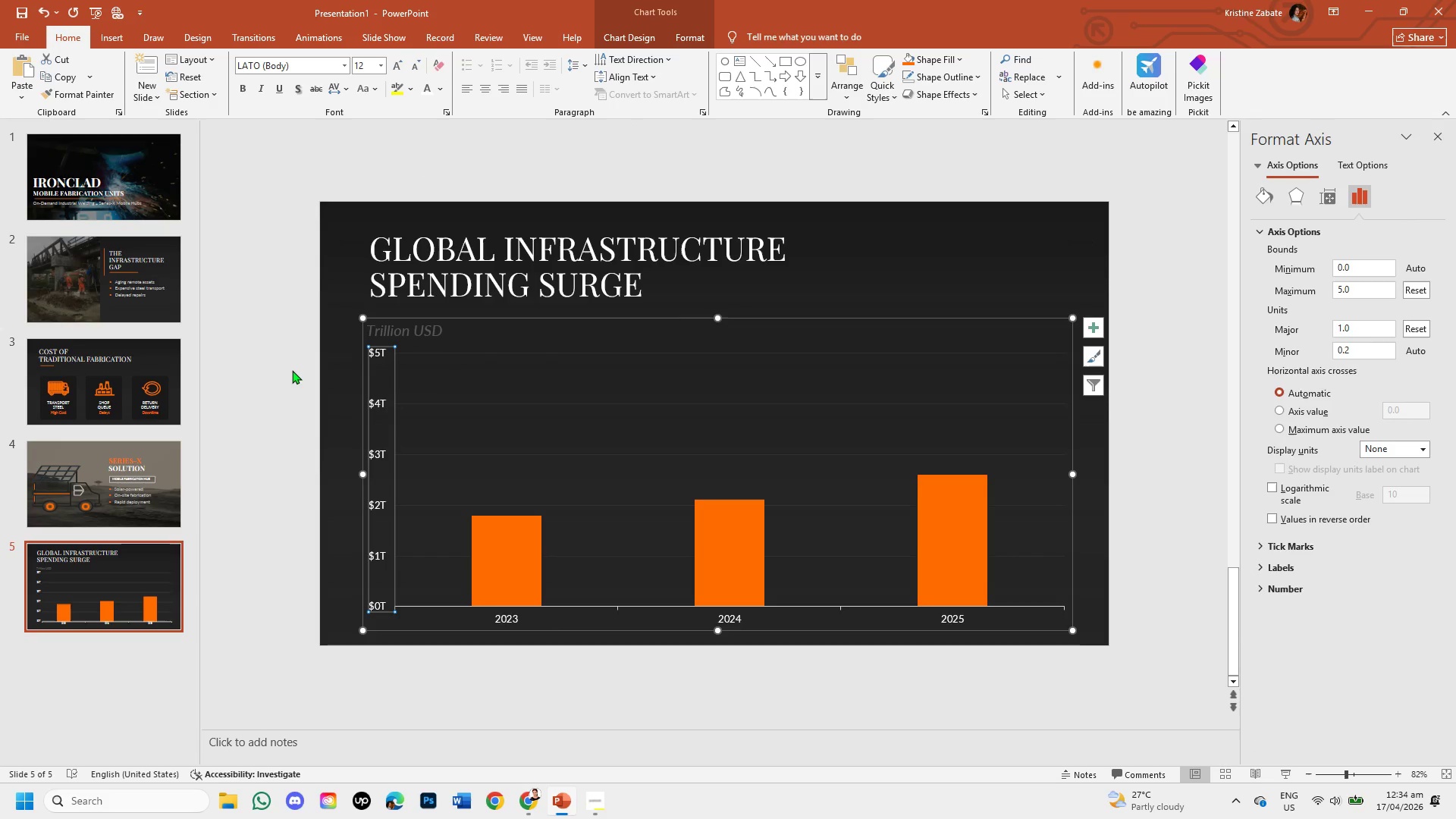 
wait(14.89)
 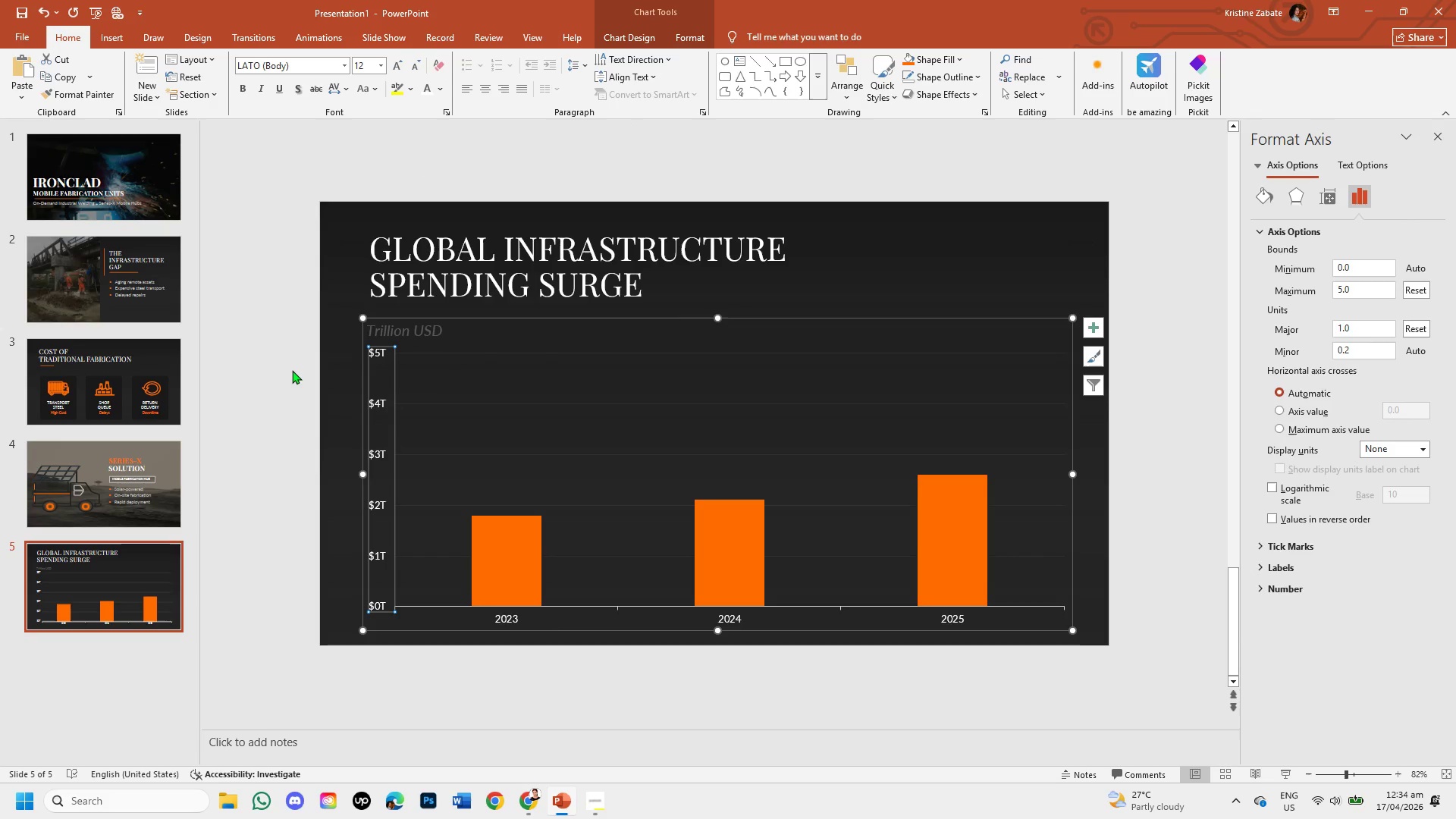 
left_click([292, 370])
 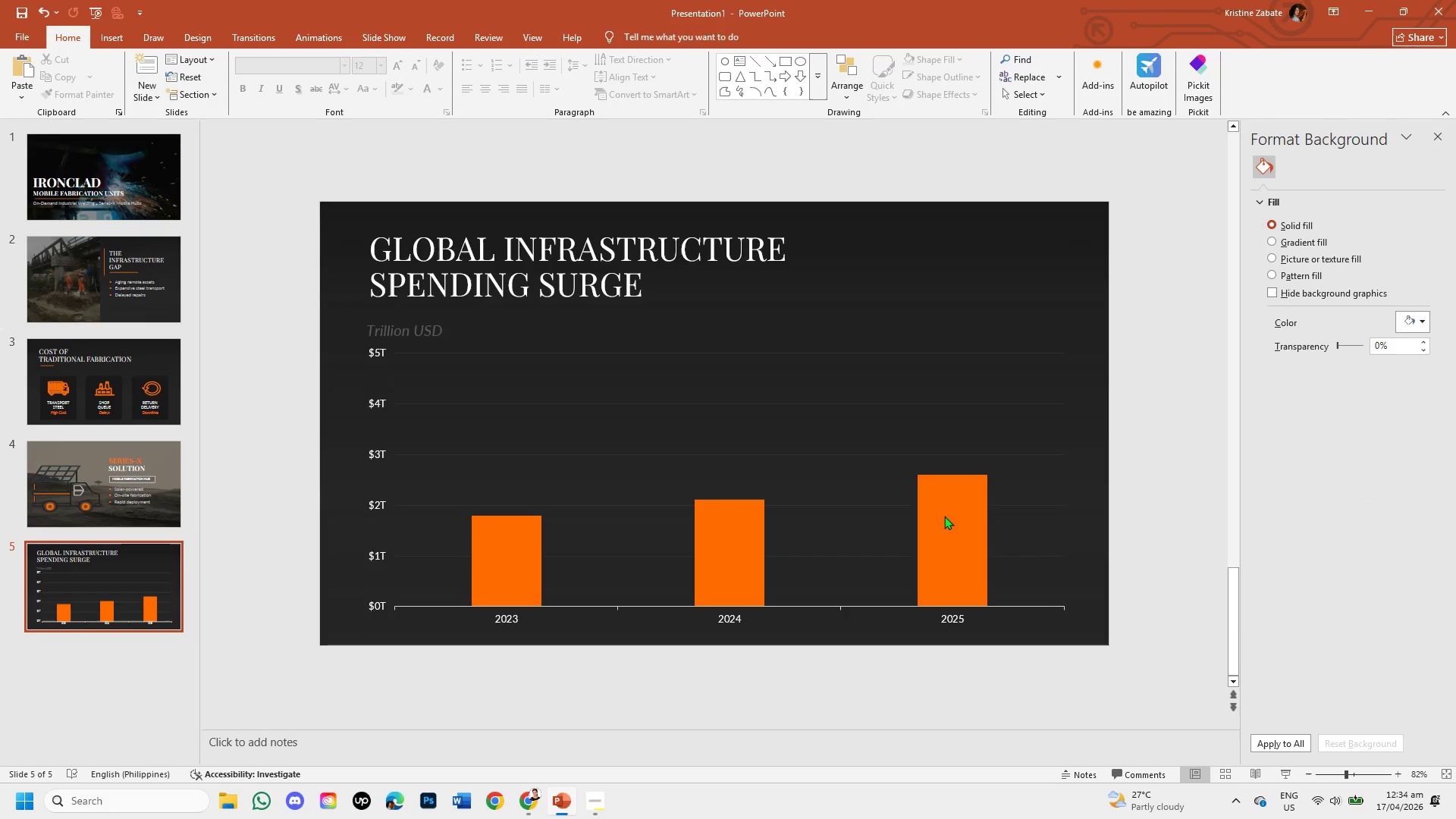 
left_click([936, 510])
 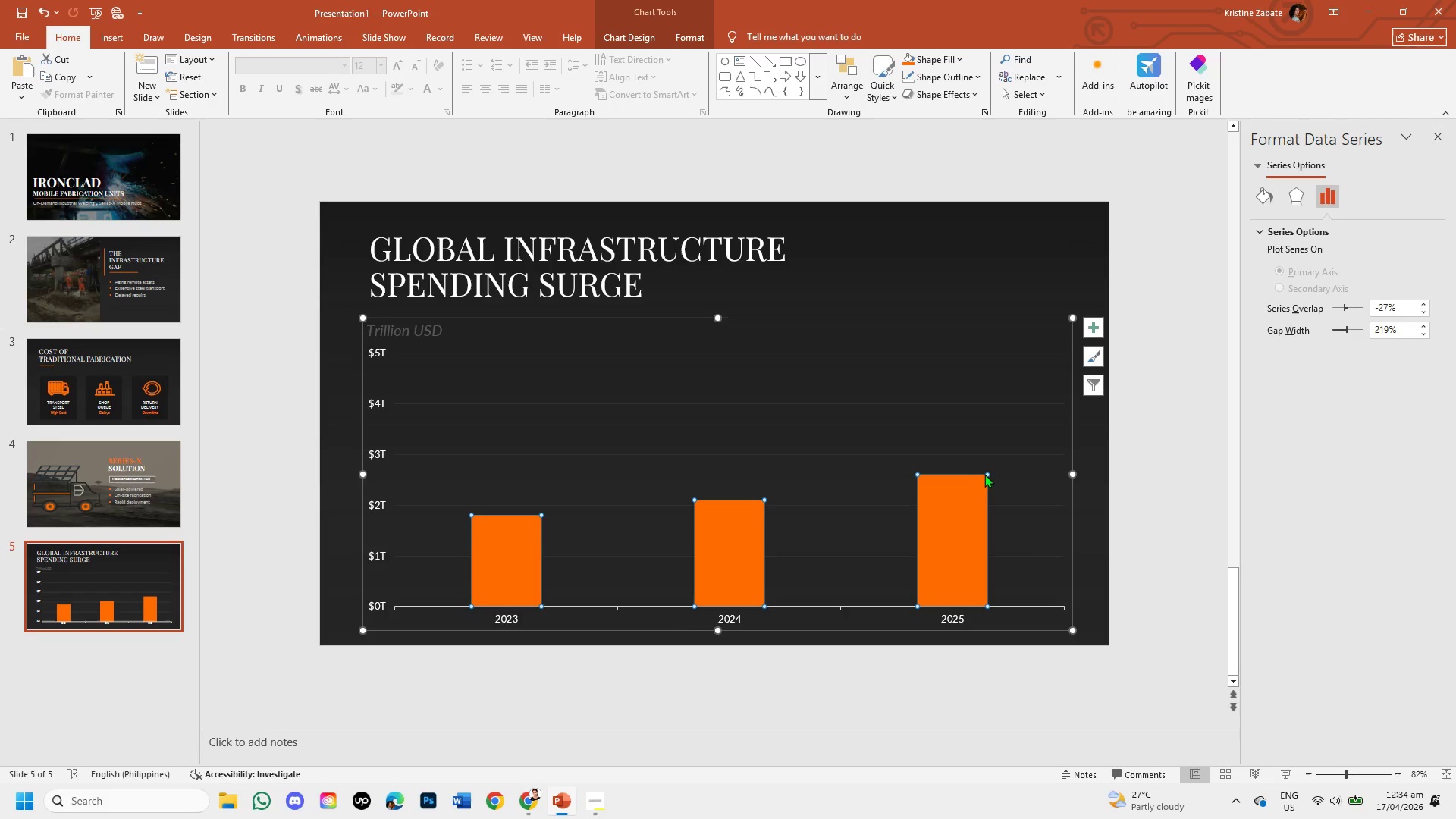 
left_click_drag(start_coordinate=[987, 472], to_coordinate=[990, 459])
 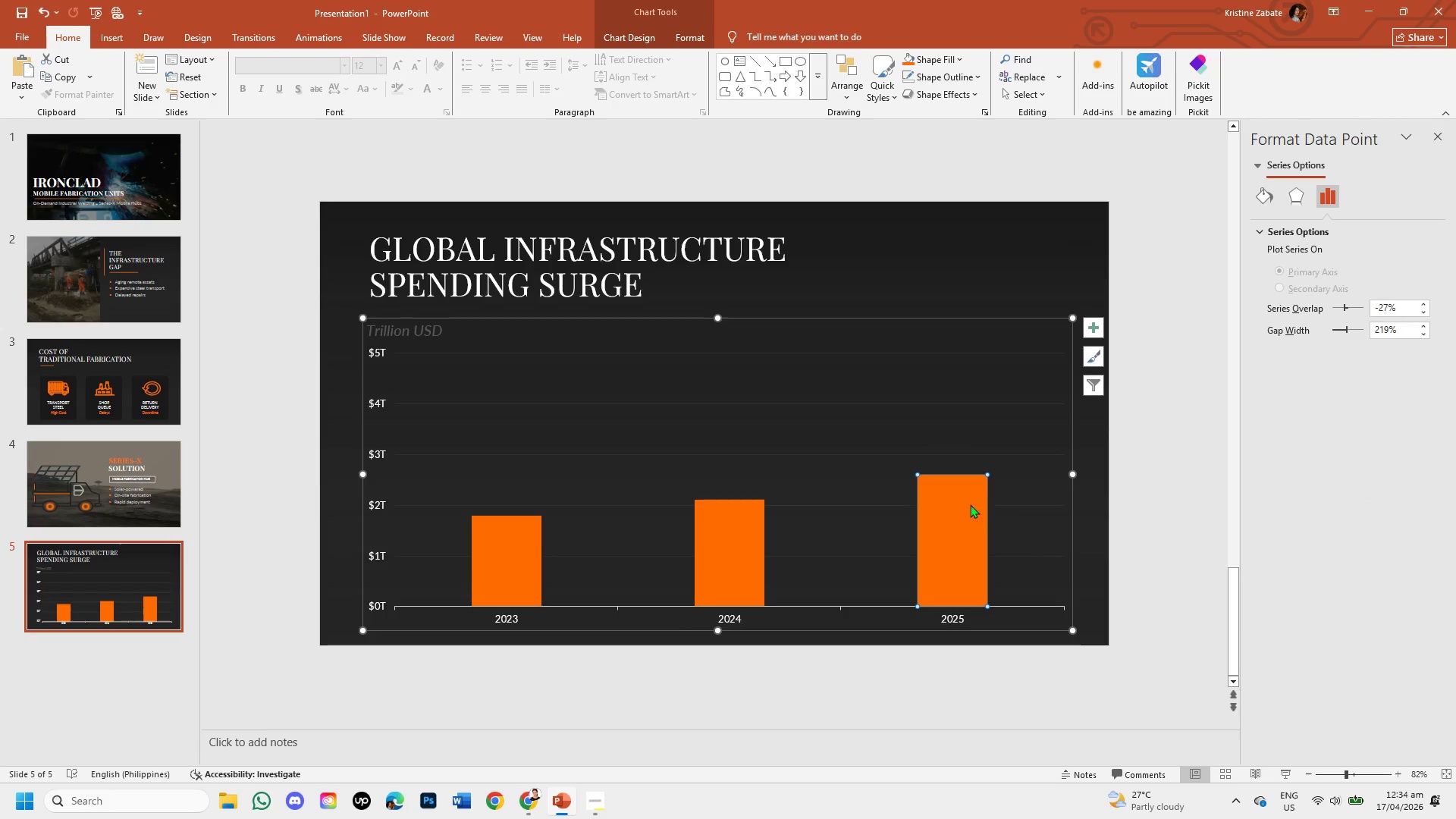 
mouse_move([986, 494])
 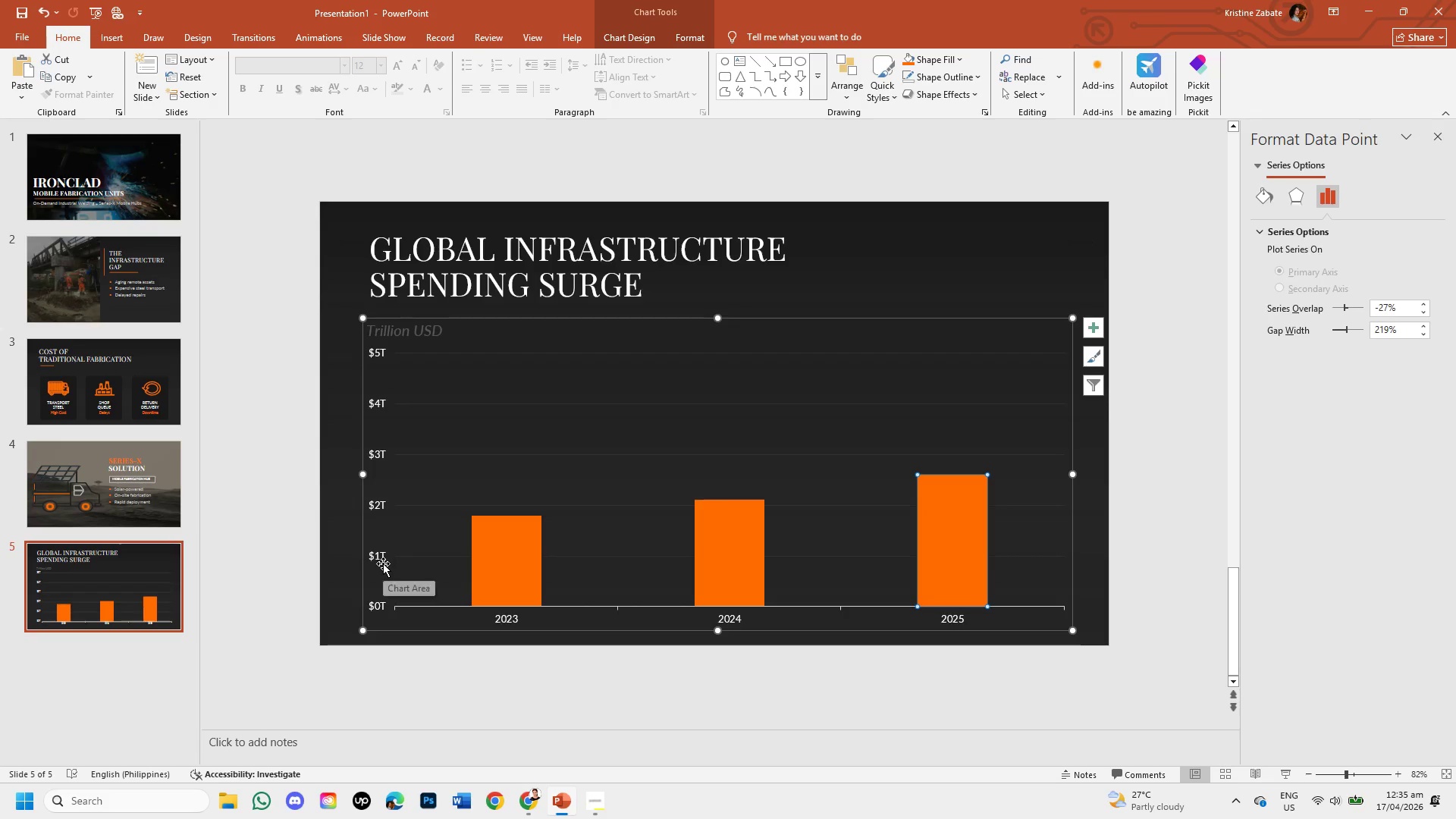 
left_click([380, 558])
 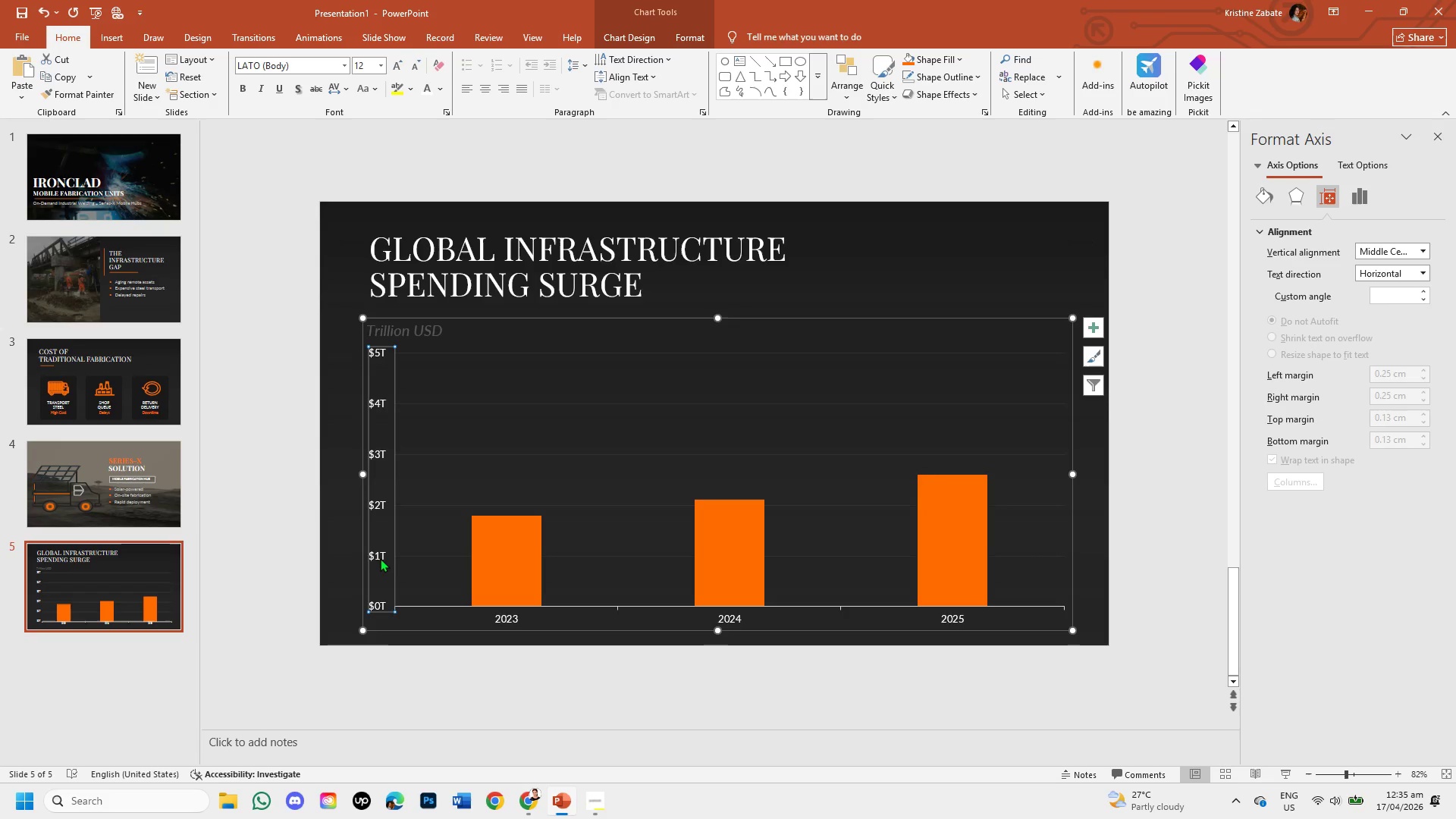 
right_click([380, 558])
 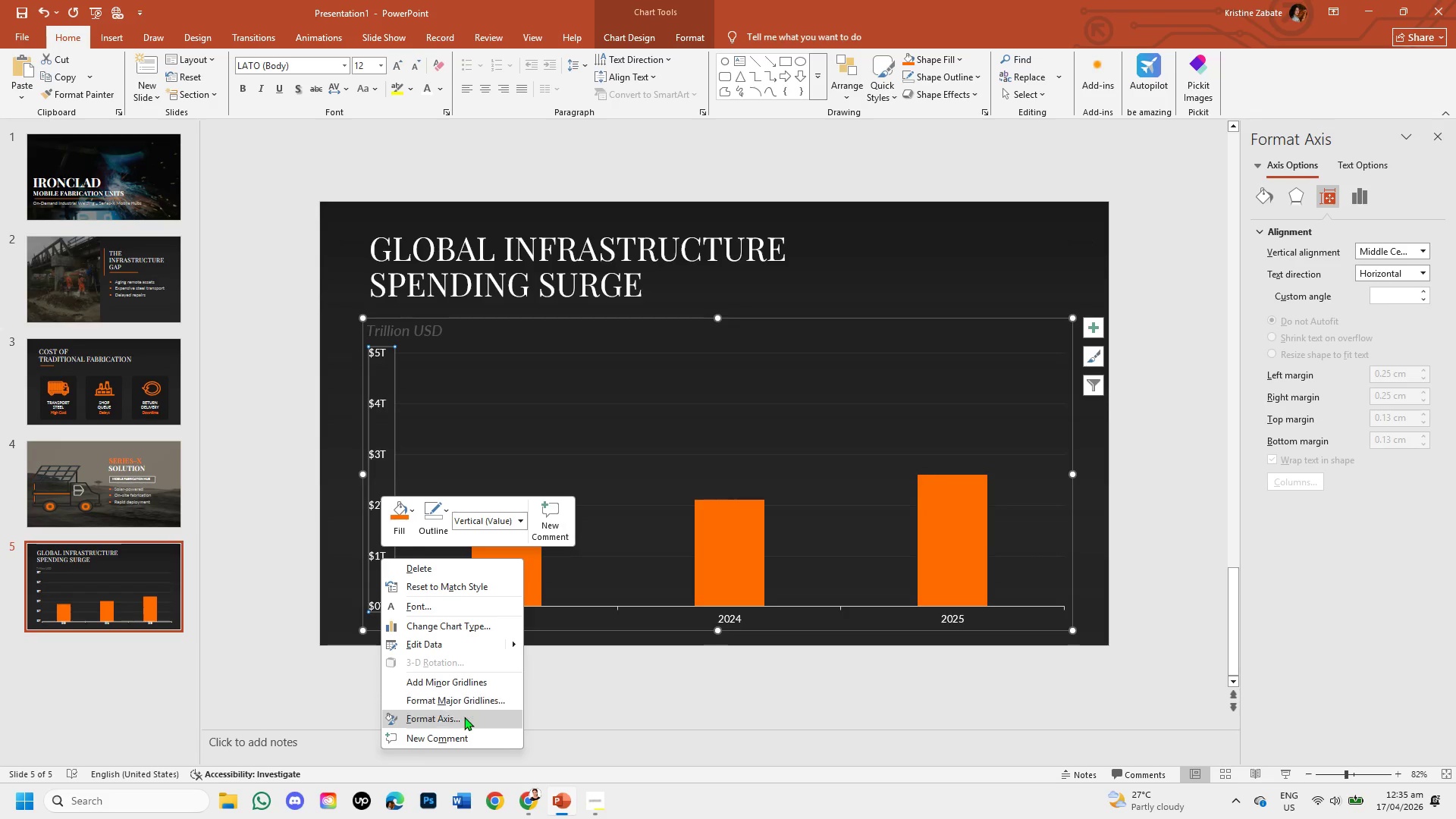 
left_click([465, 719])
 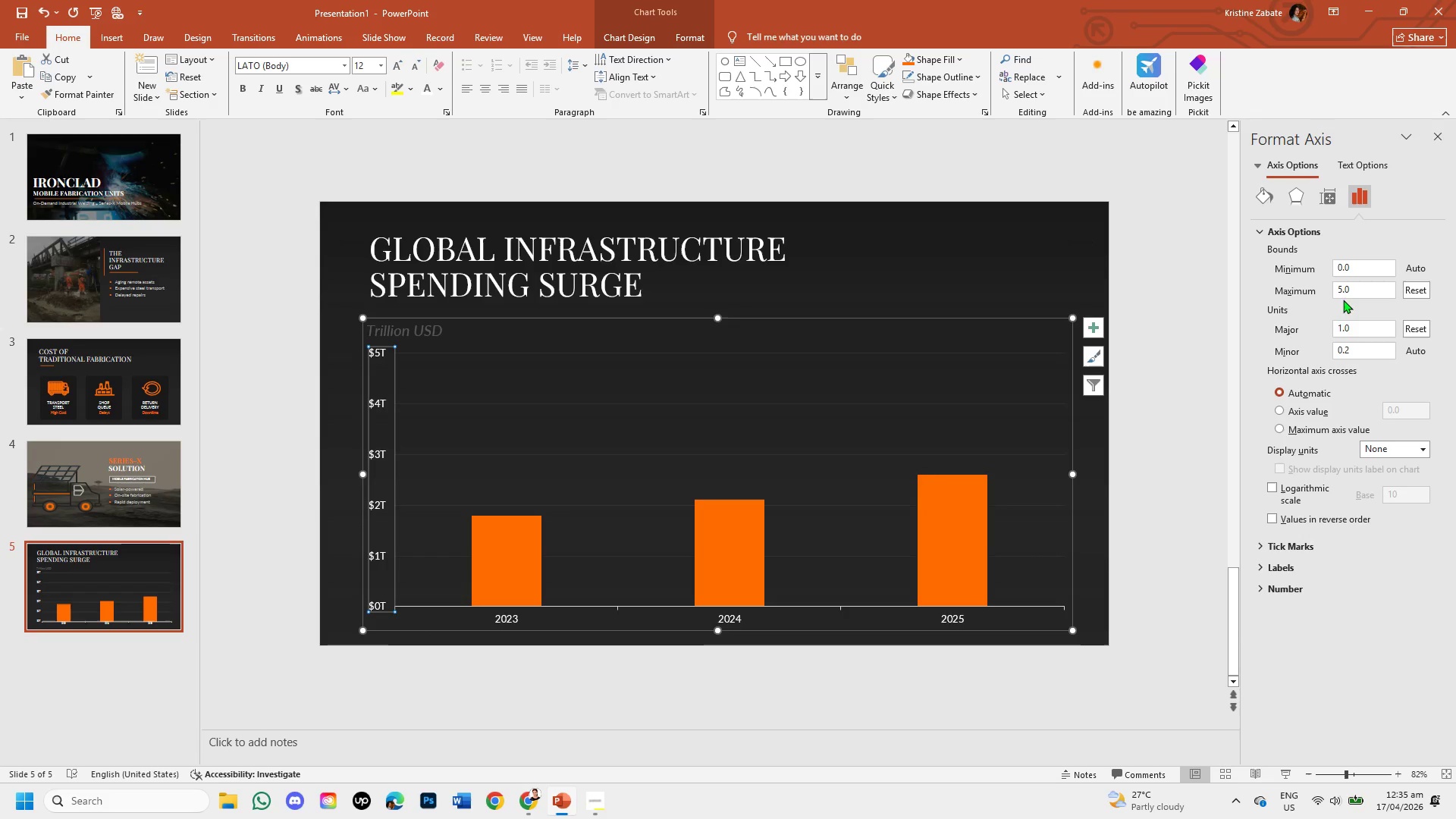 
left_click([1341, 290])
 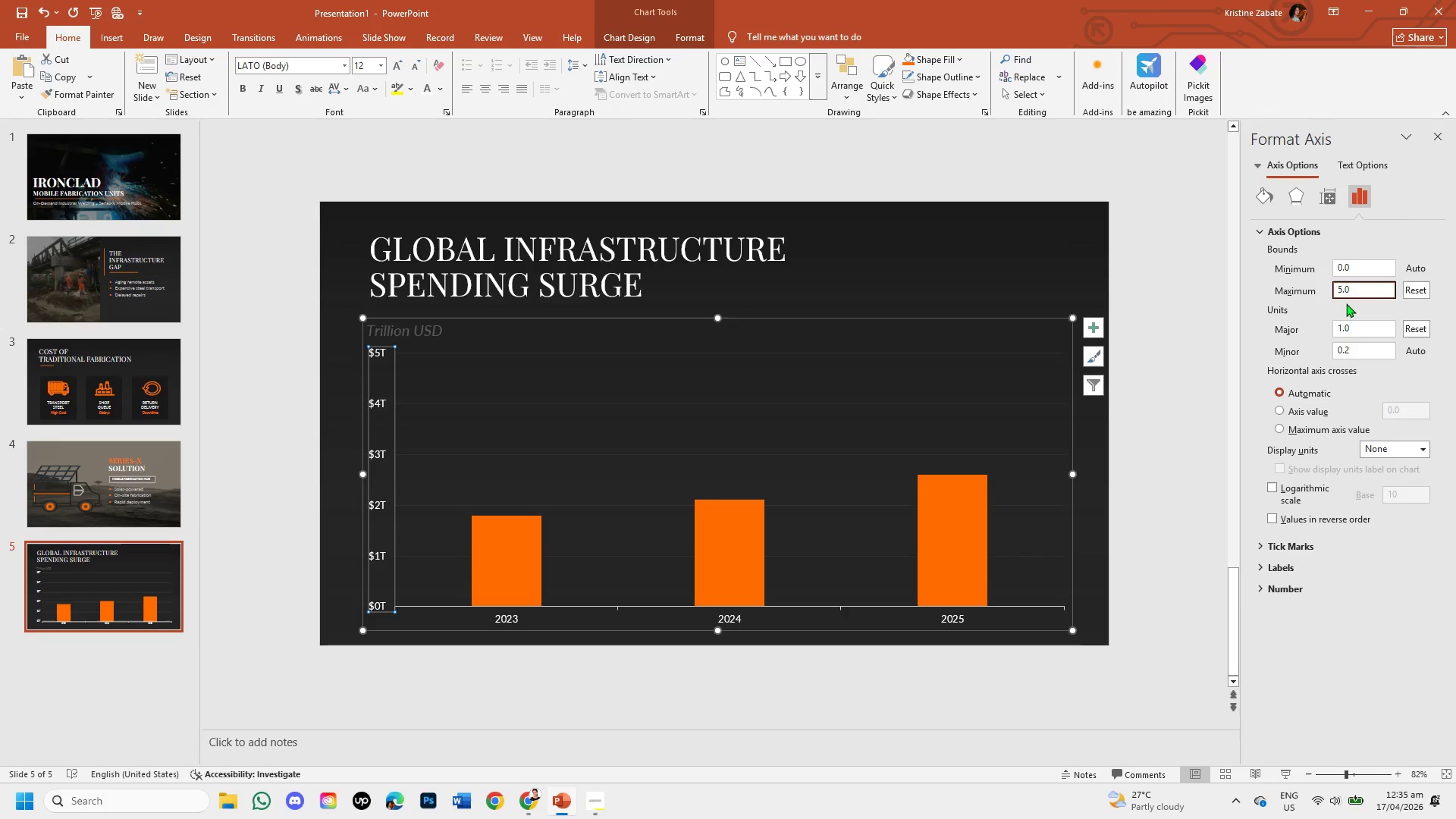 
key(Backspace)
 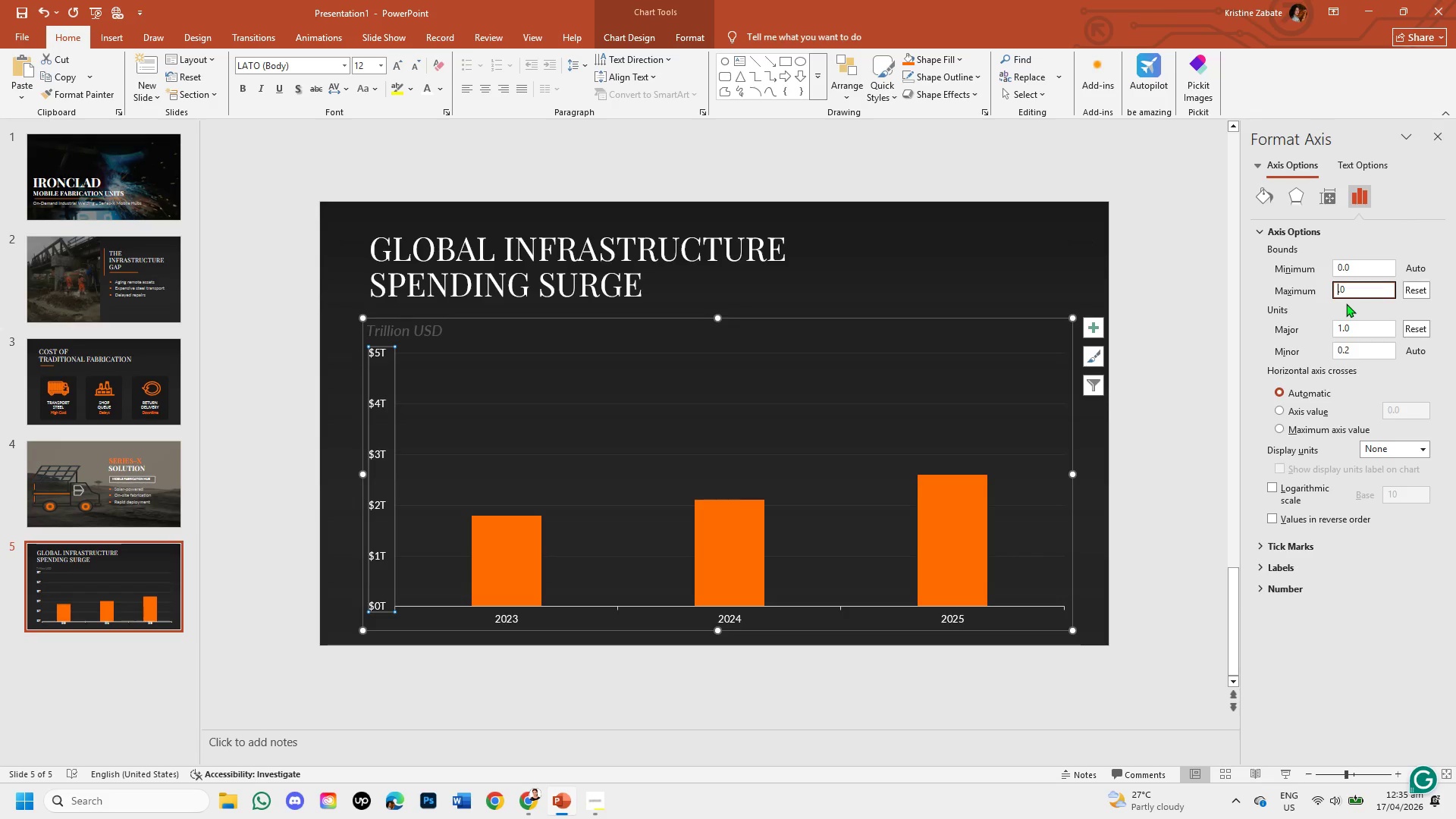 
key(Numpad4)
 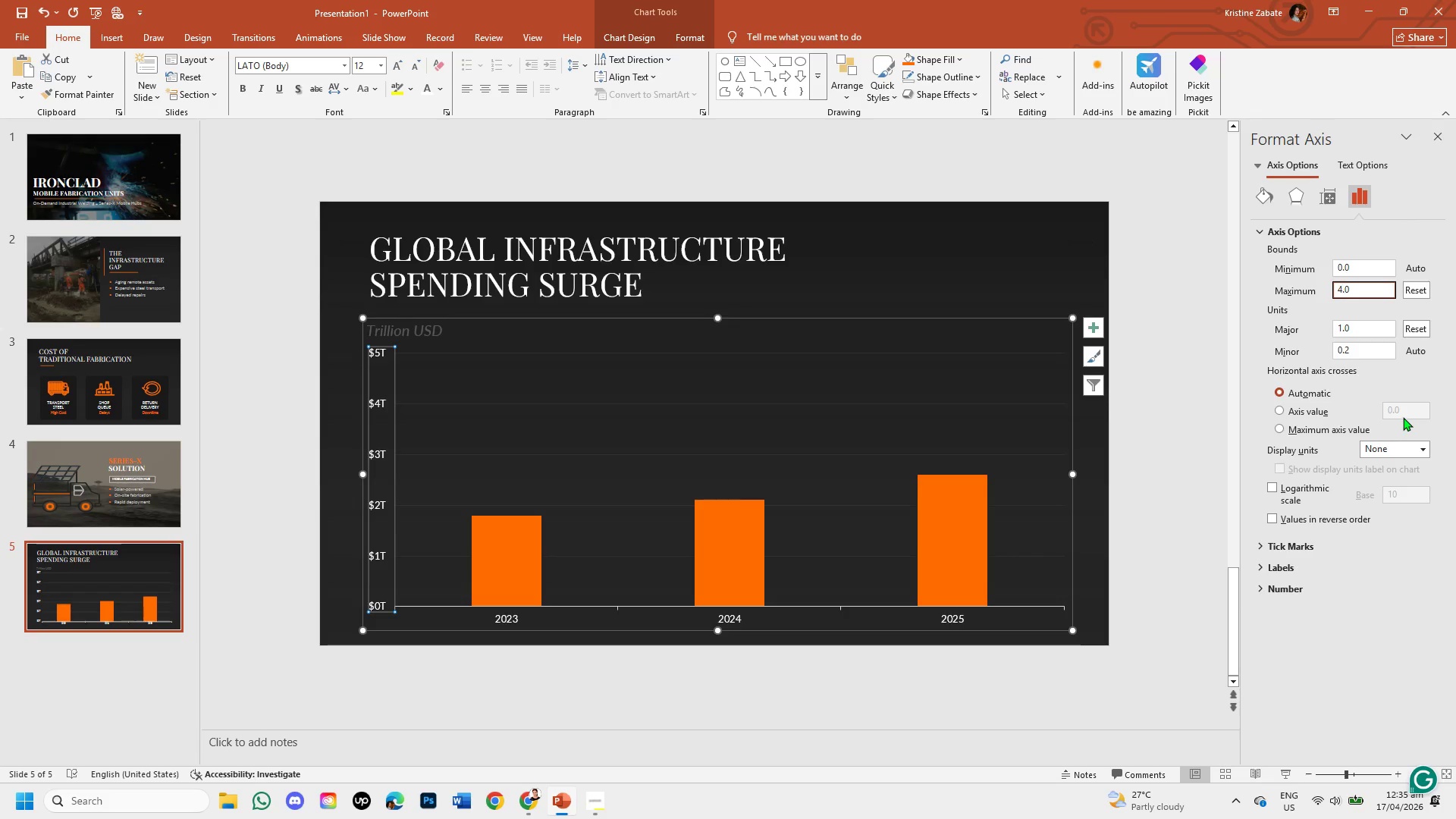 
left_click([1410, 409])
 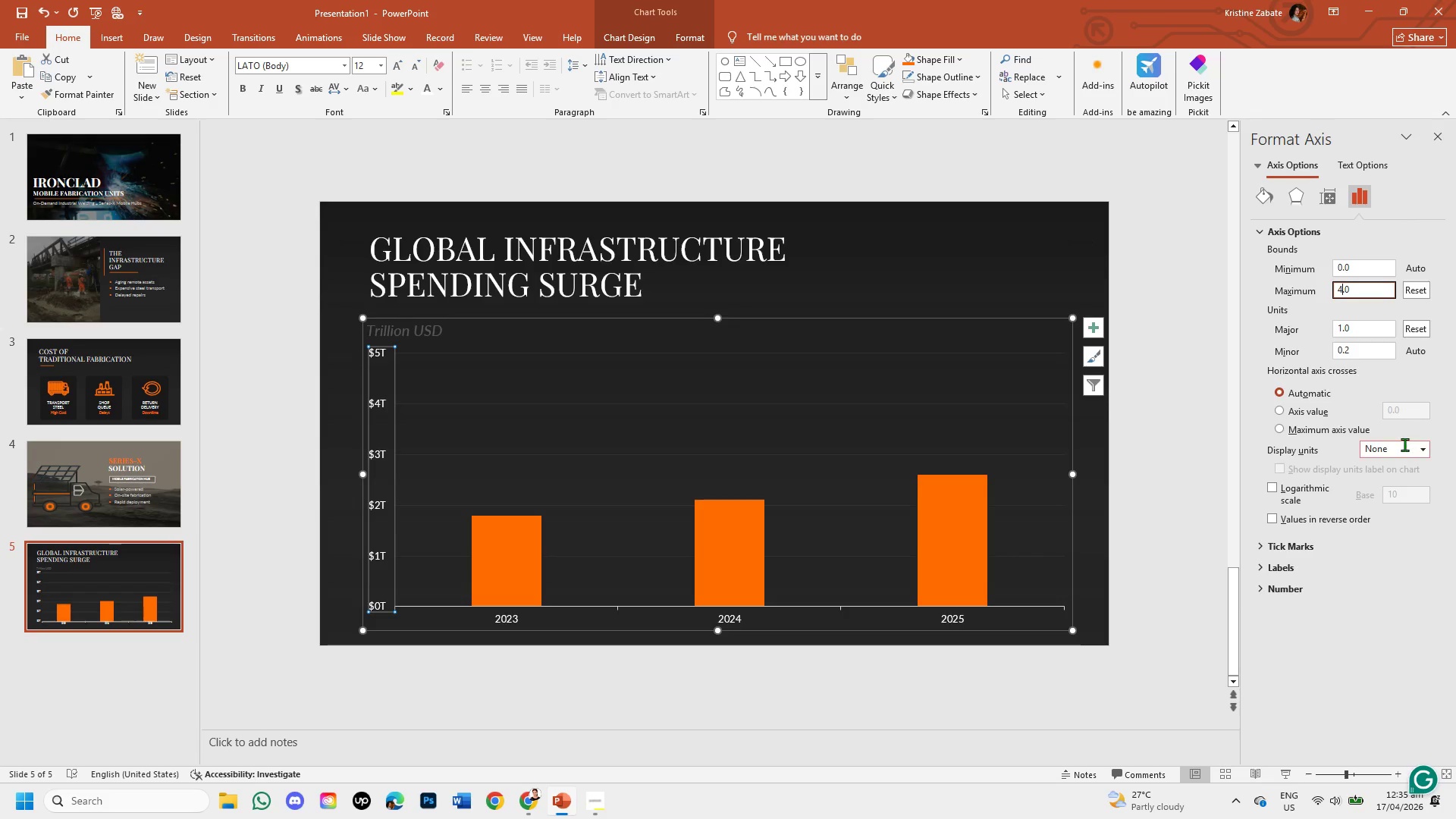 
left_click([1404, 444])
 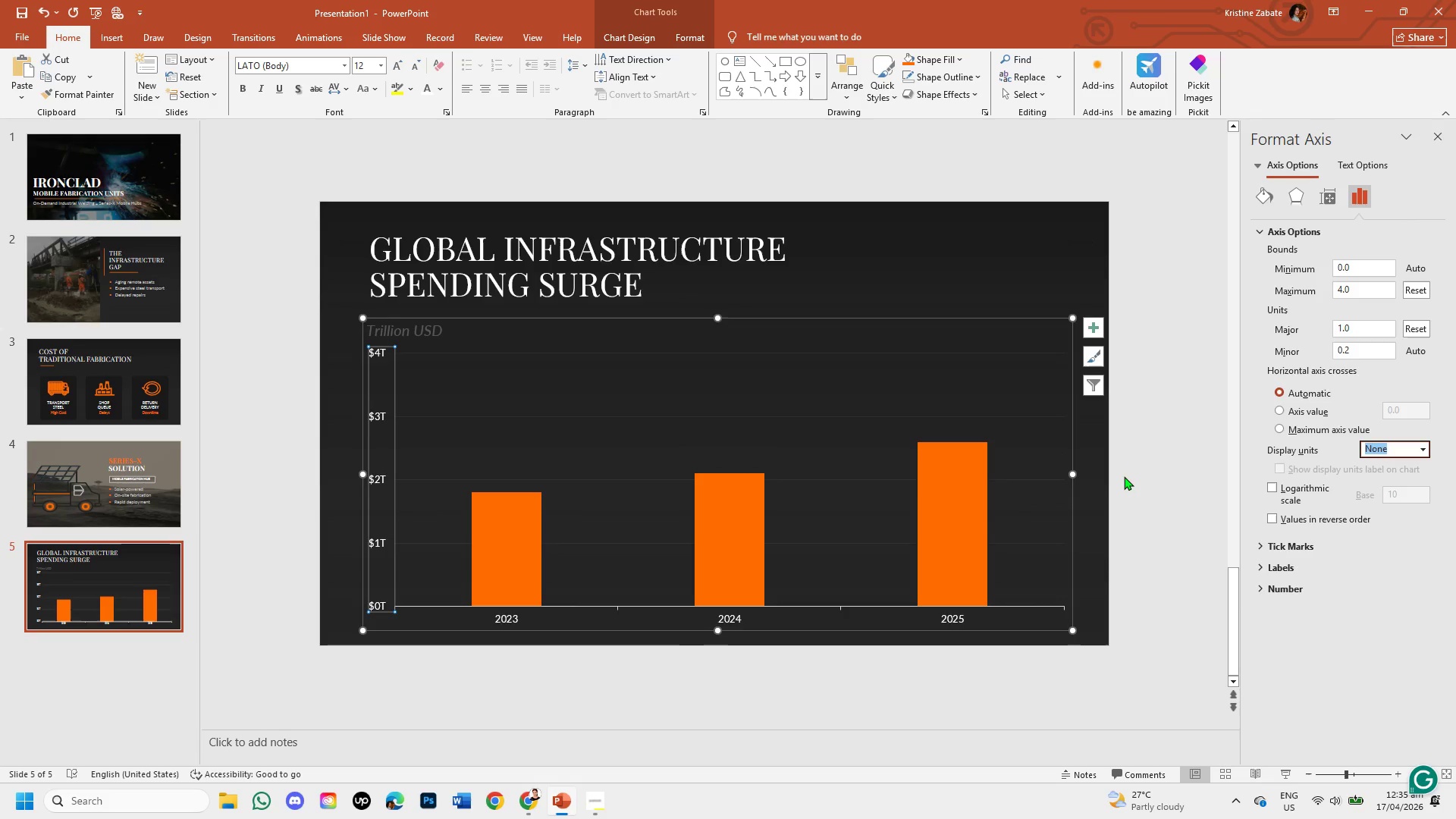 
left_click([1124, 476])
 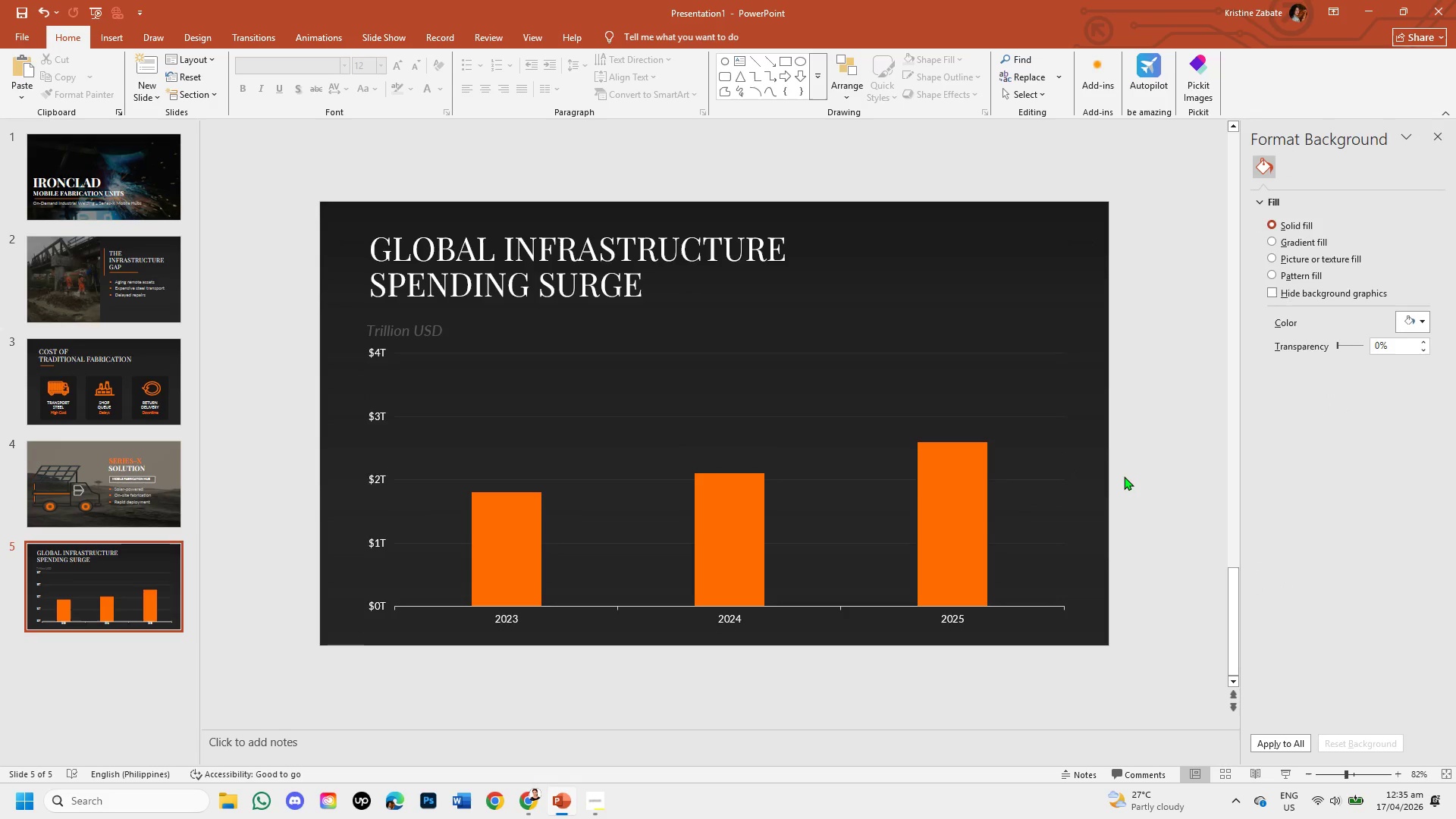 
wait(6.61)
 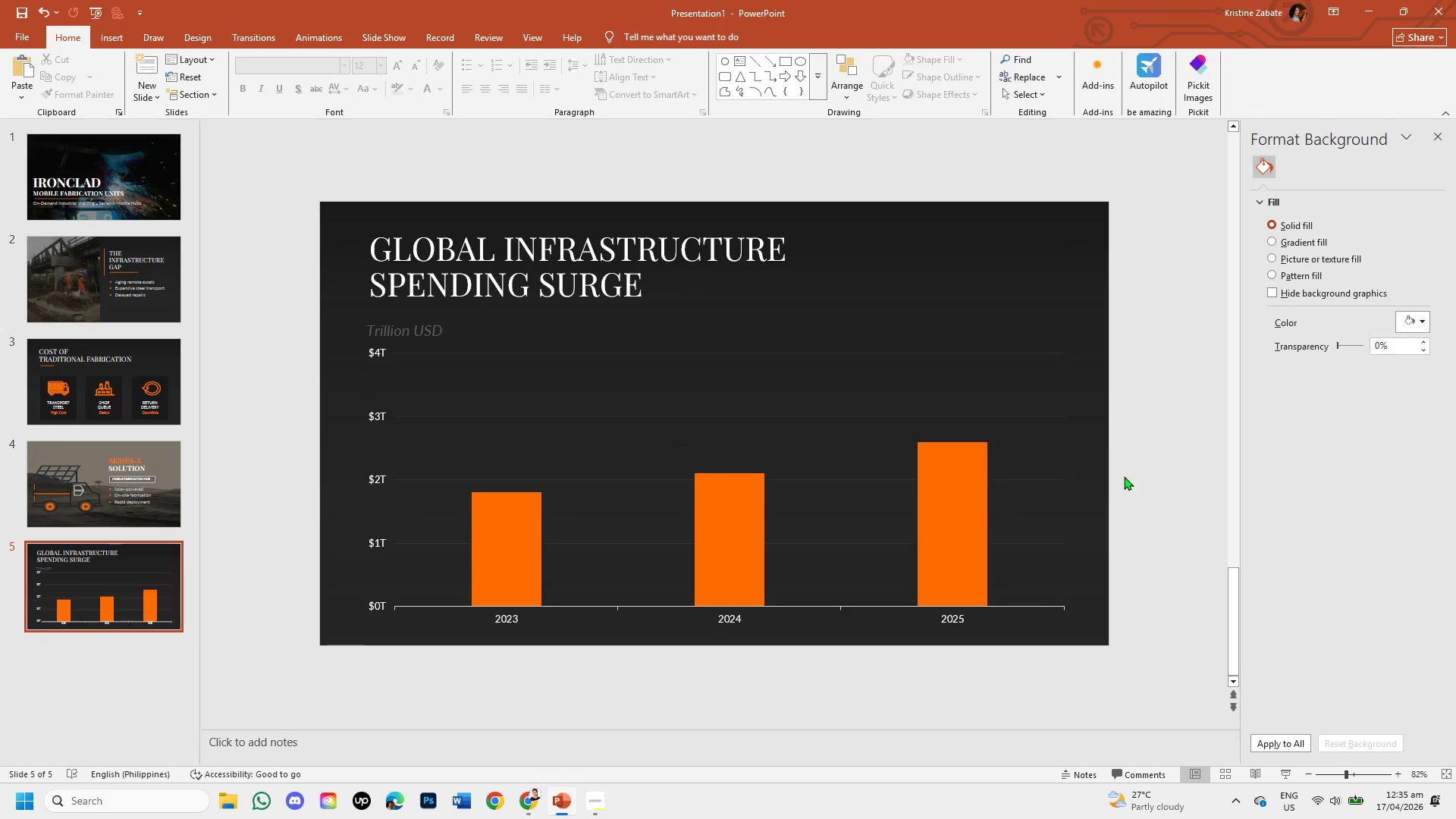 
left_click([508, 507])
 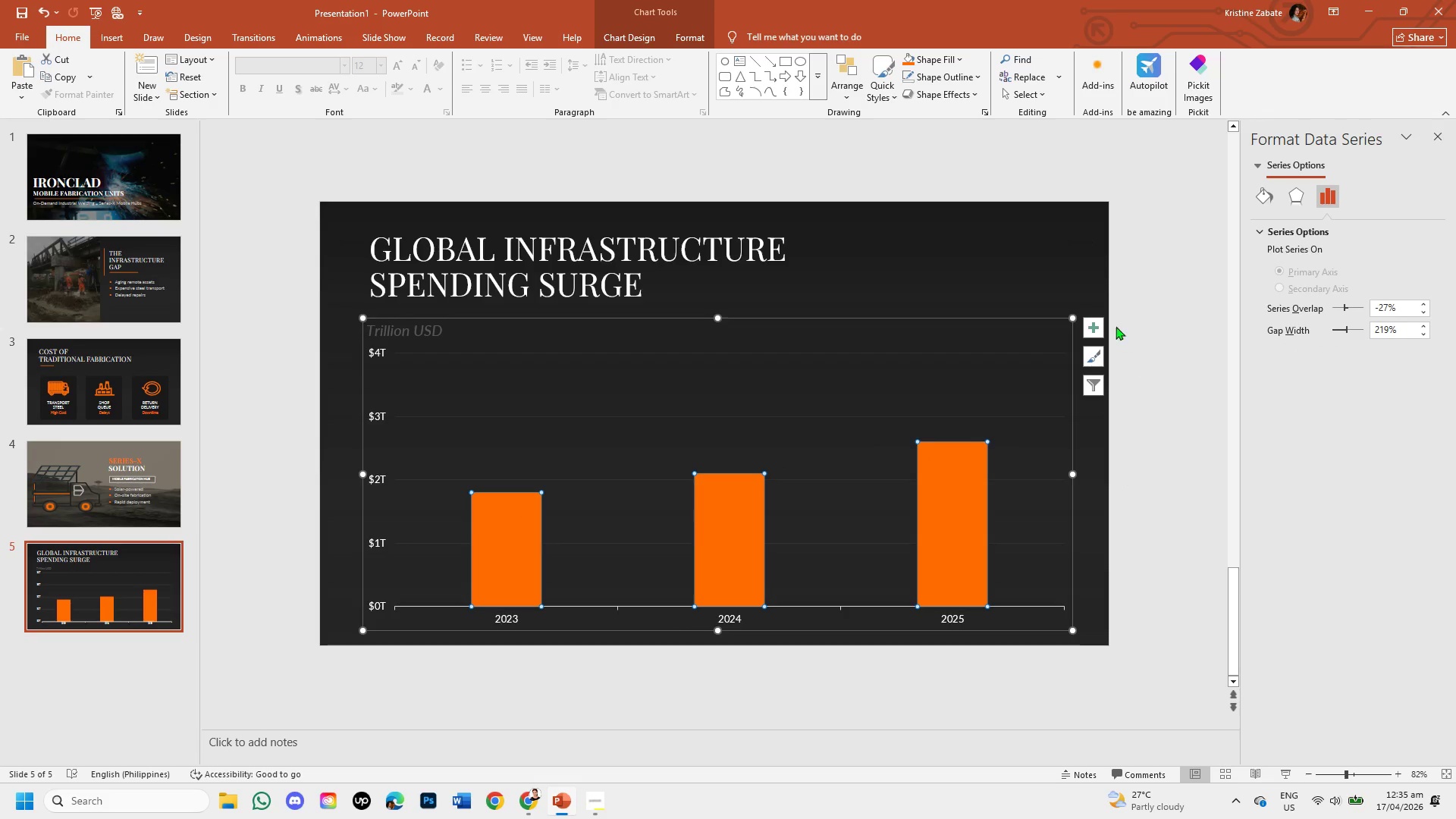 
left_click([1102, 325])
 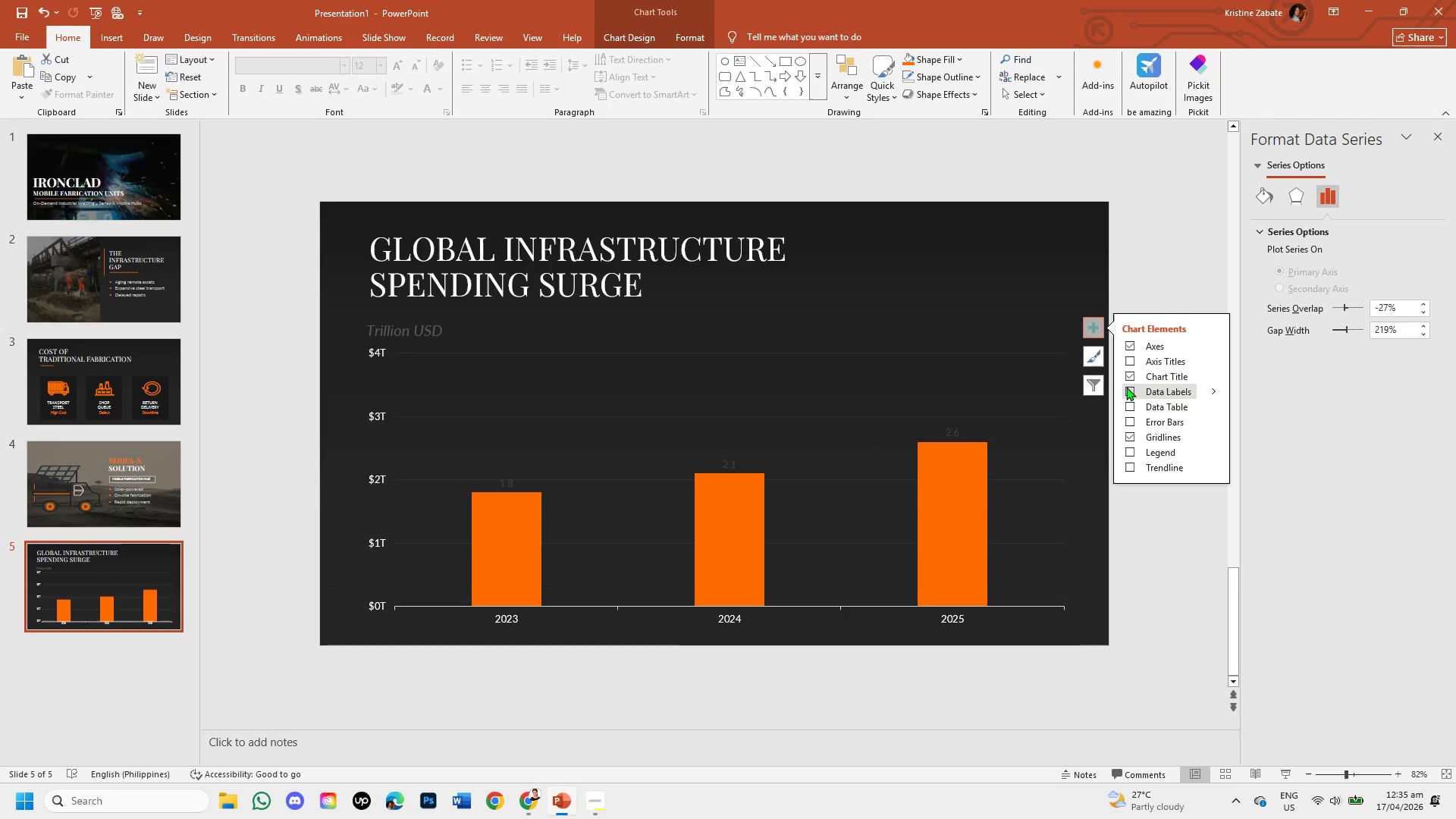 
wait(5.22)
 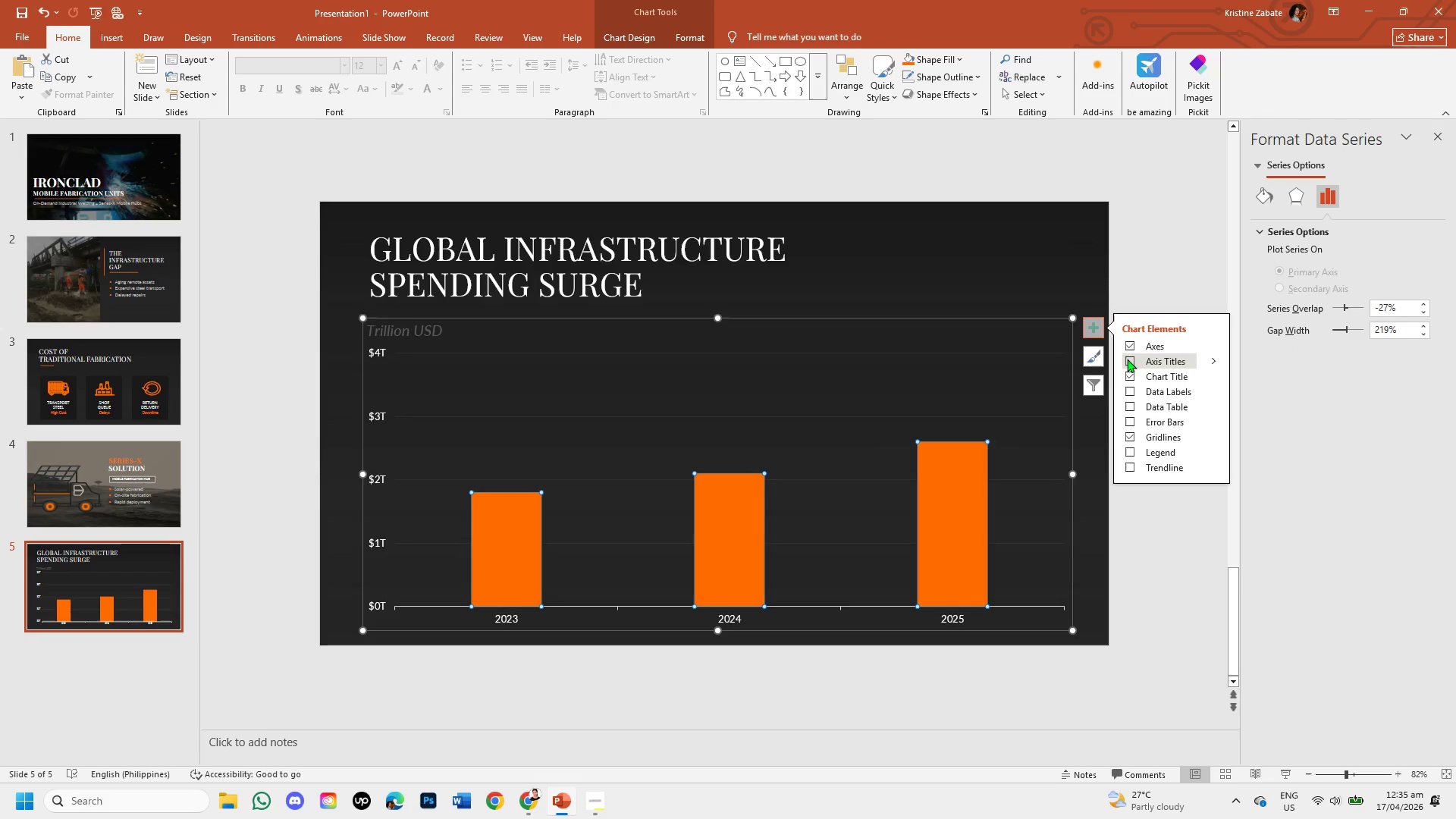 
left_click([1125, 388])
 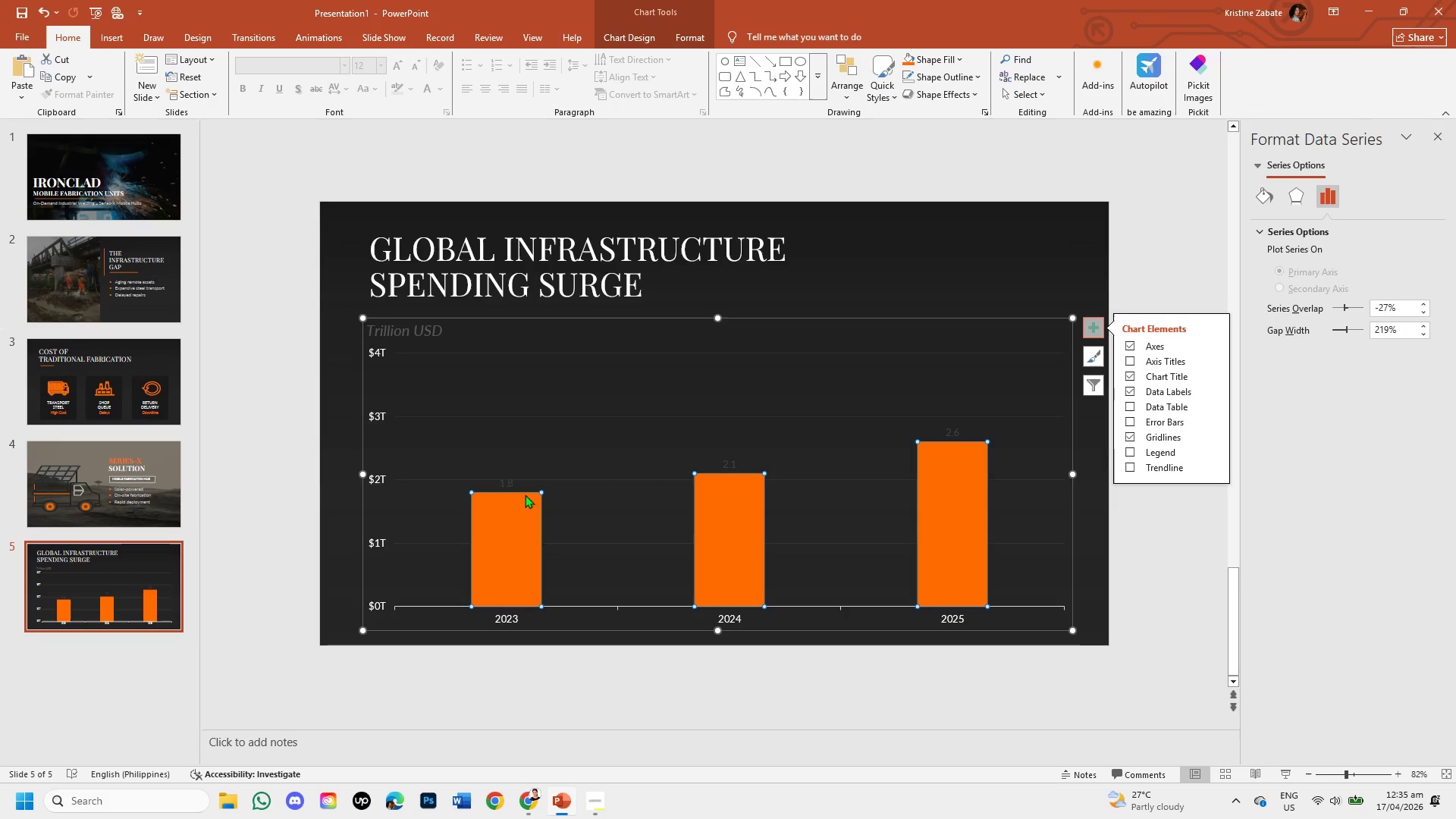 
left_click([510, 481])
 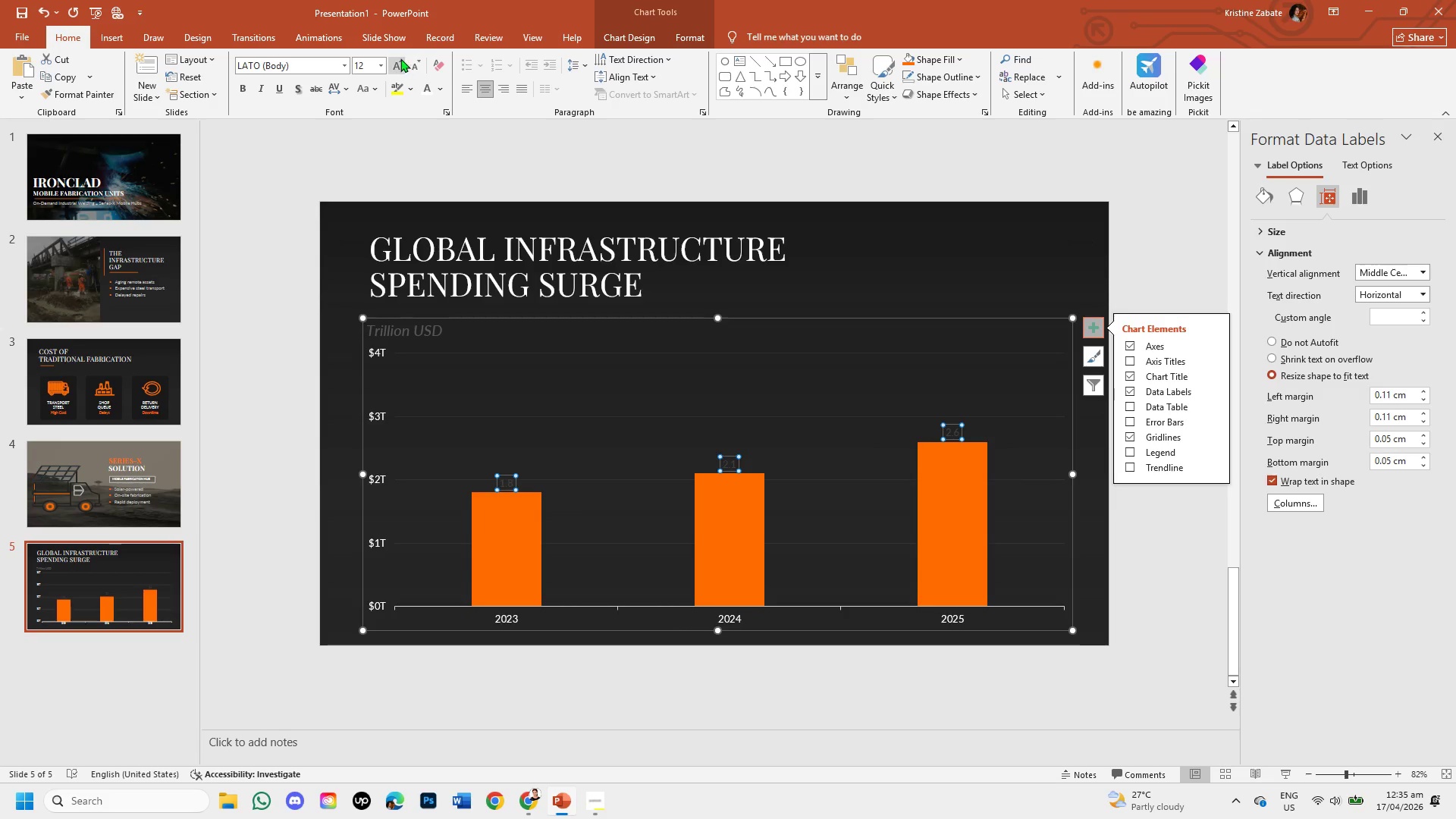 
double_click([397, 58])
 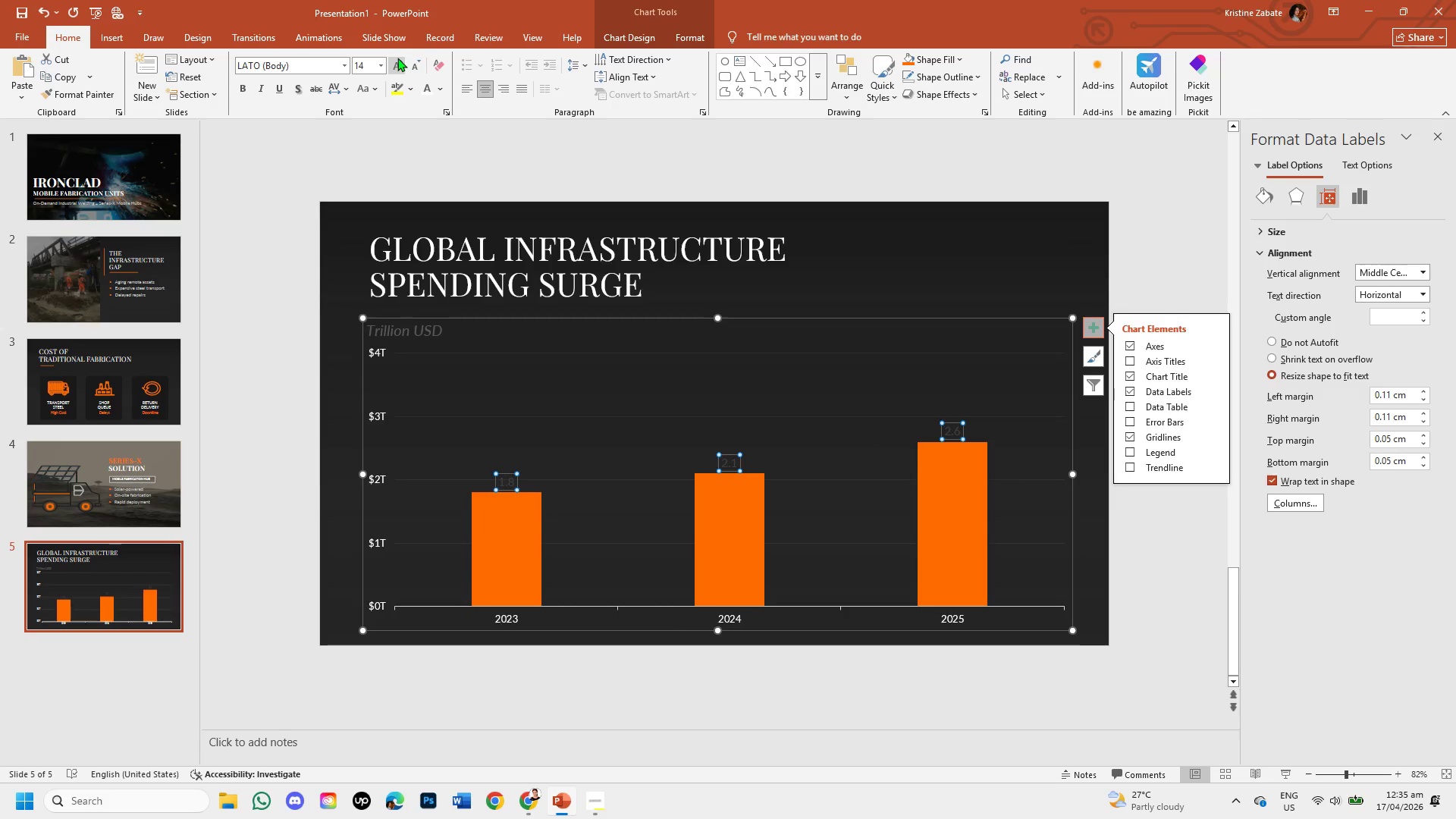 
left_click([397, 58])
 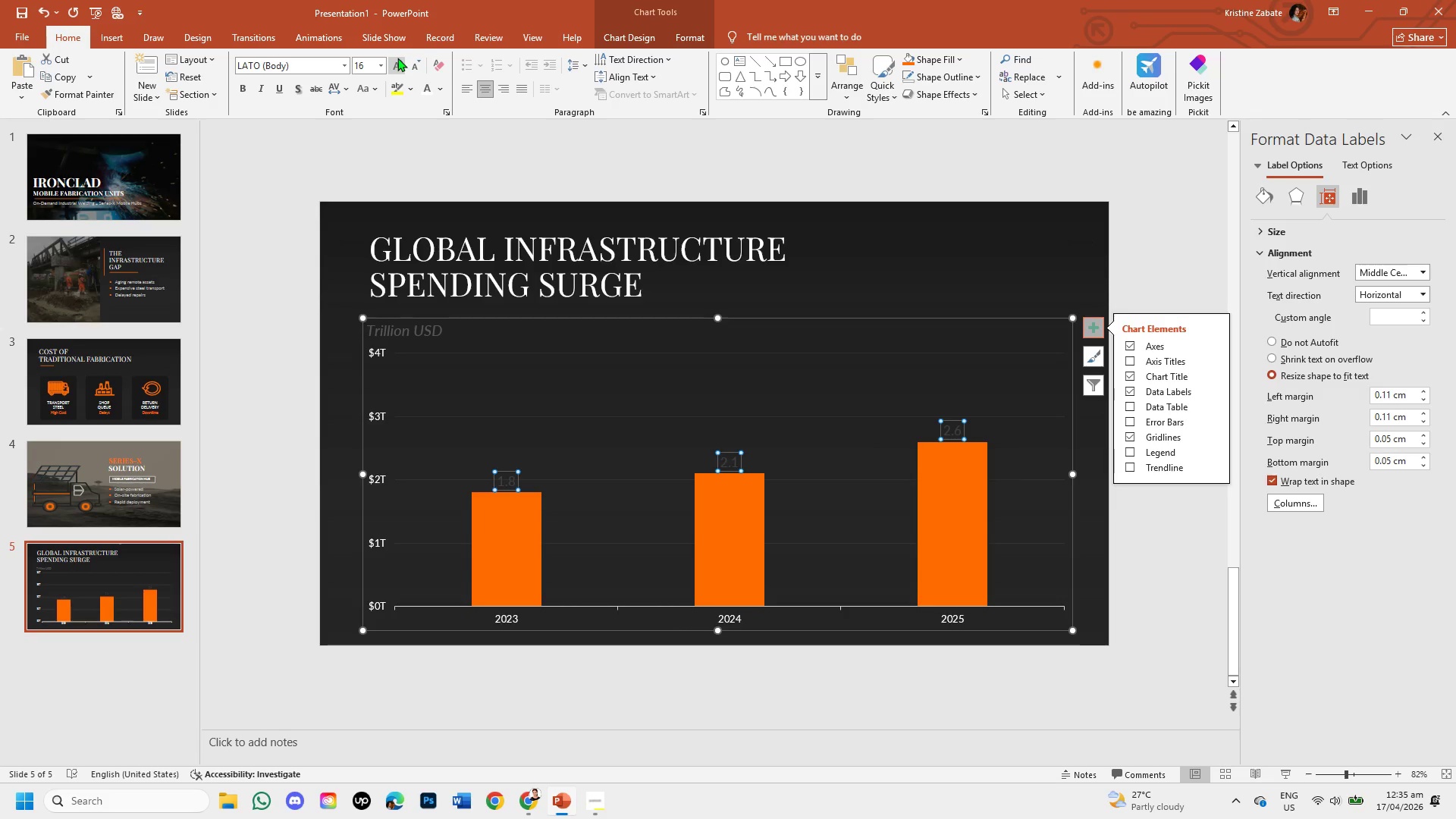 
left_click([397, 58])
 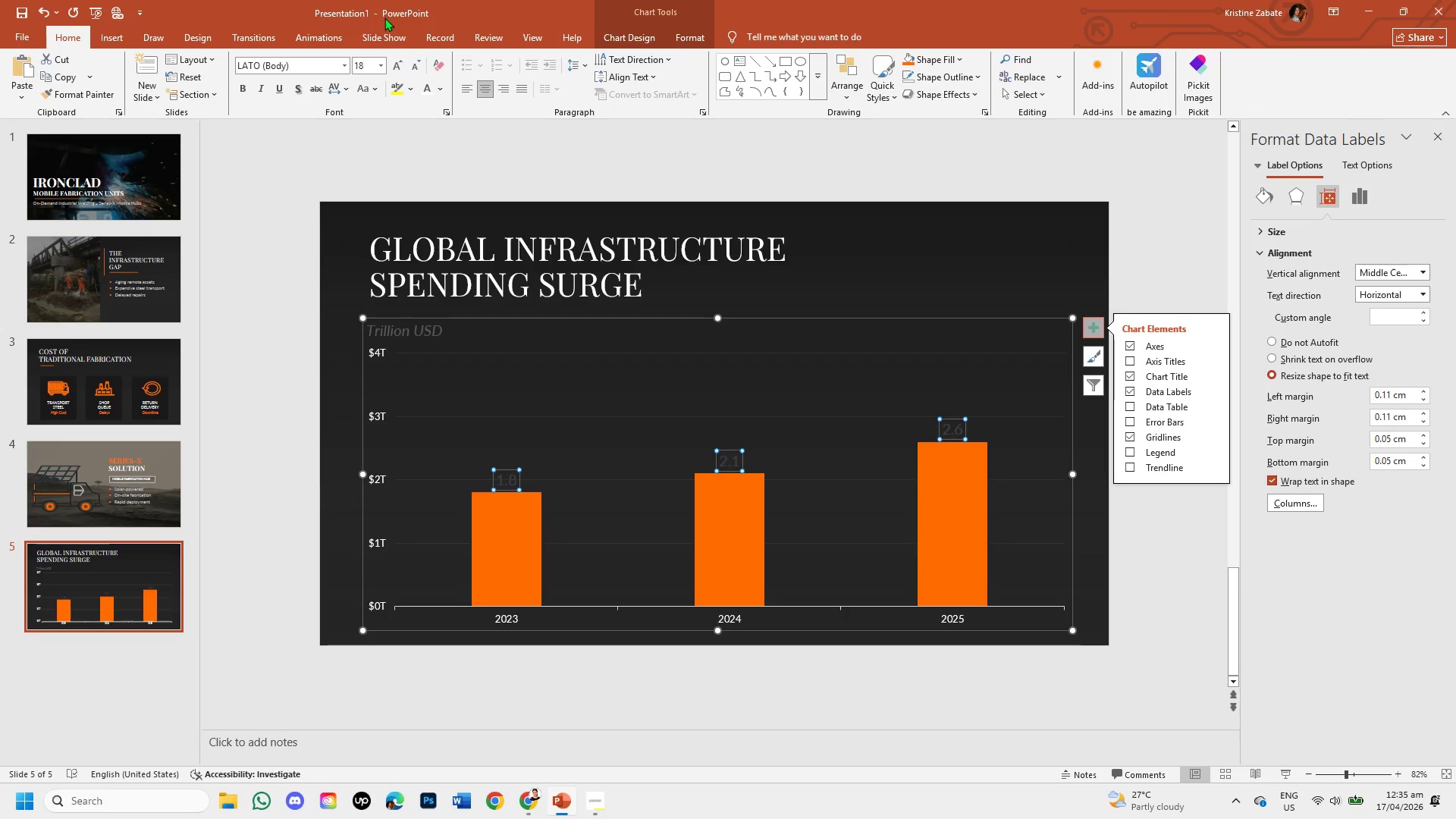 
left_click([431, 90])
 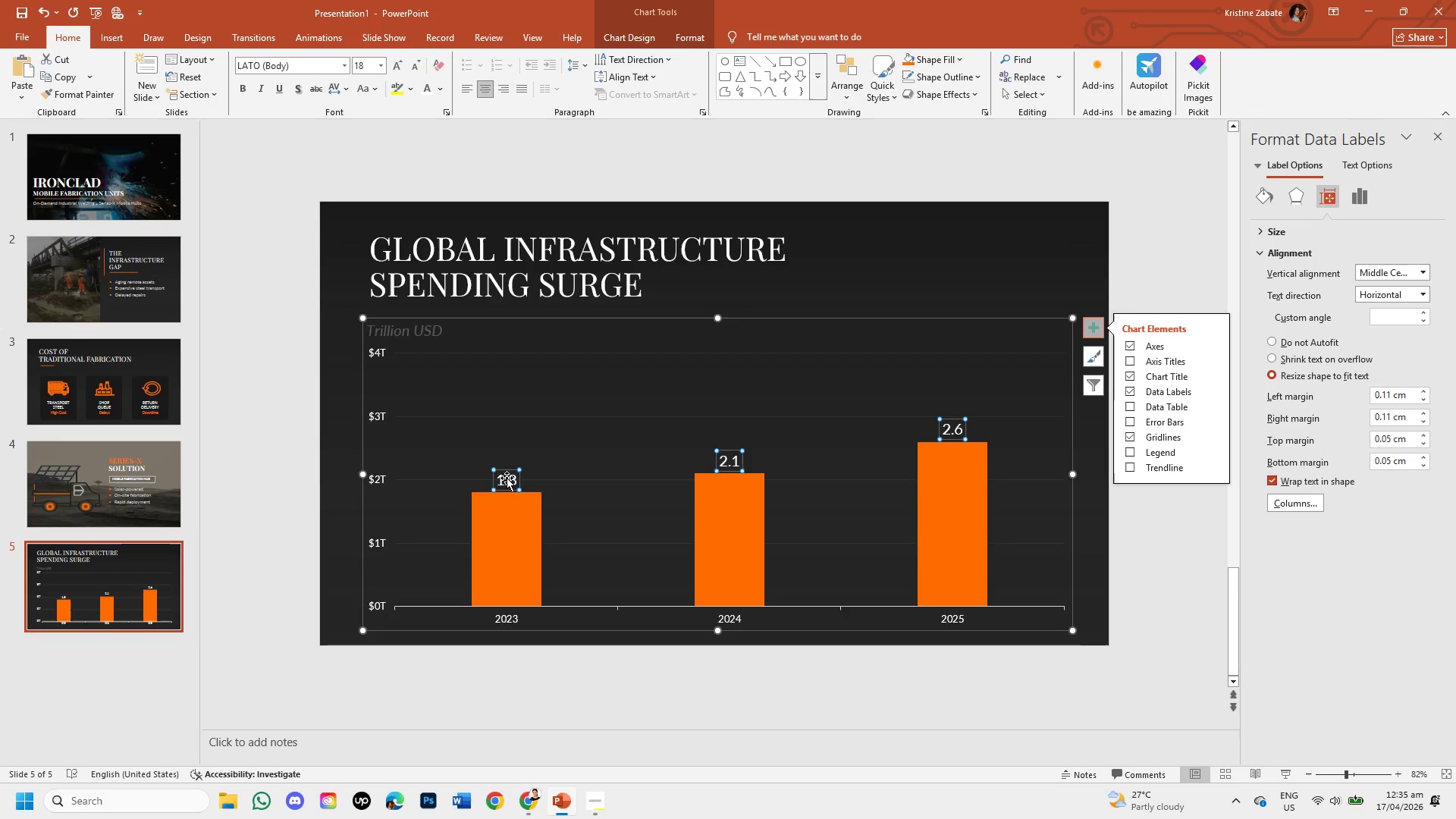 
double_click([500, 480])
 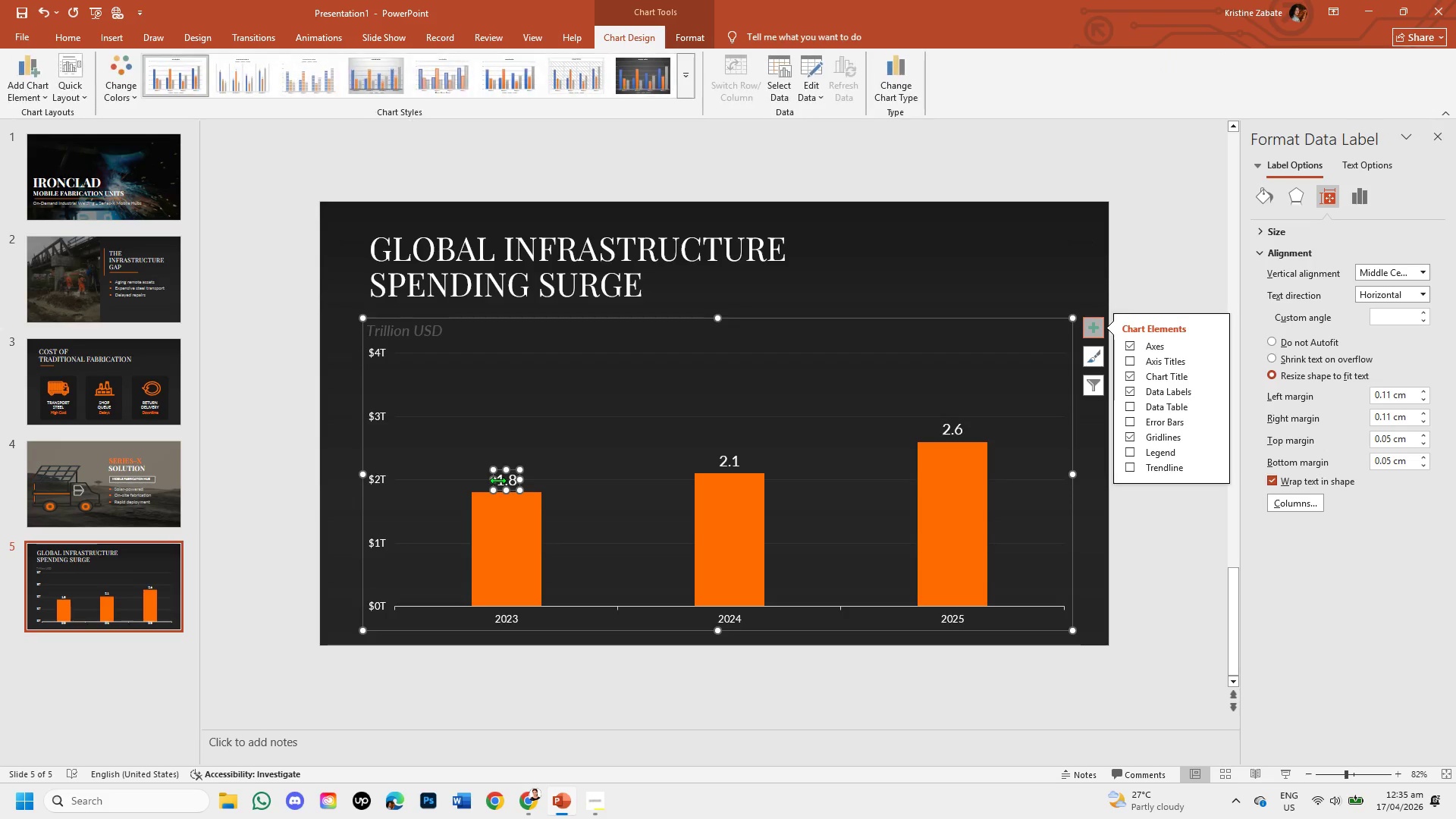 
left_click([497, 480])
 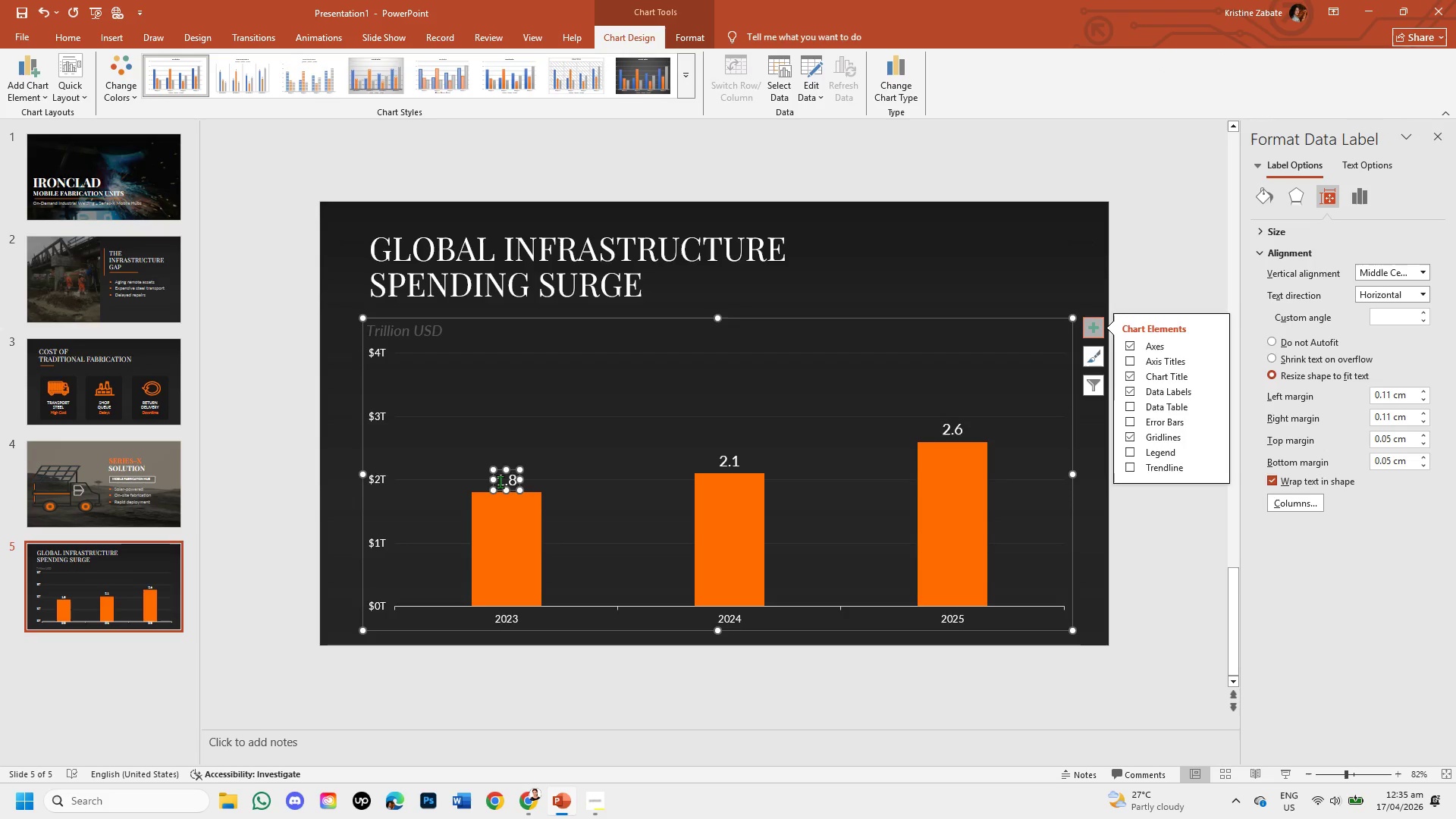 
left_click([500, 482])
 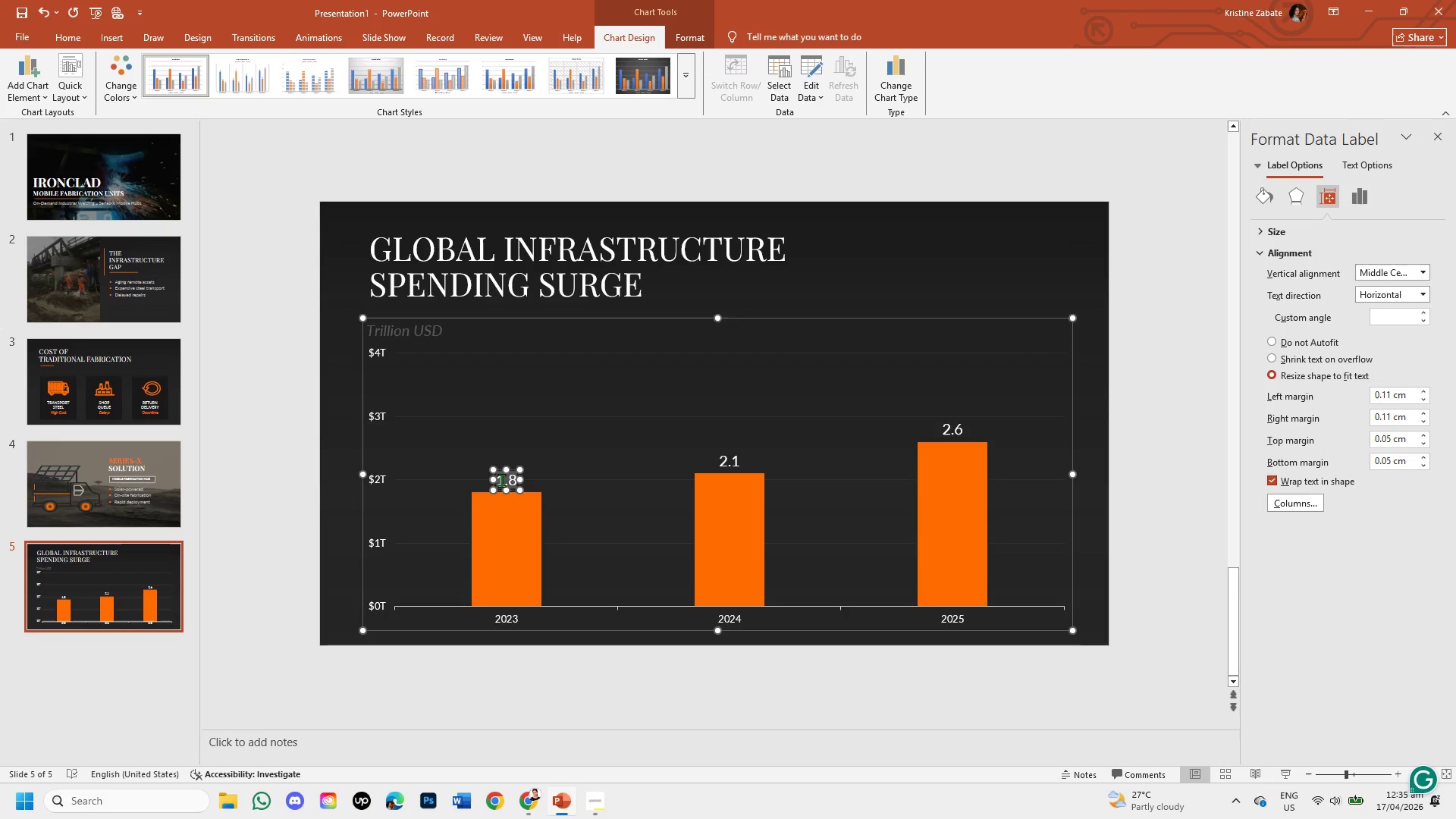 
key(Shift+4)
 